 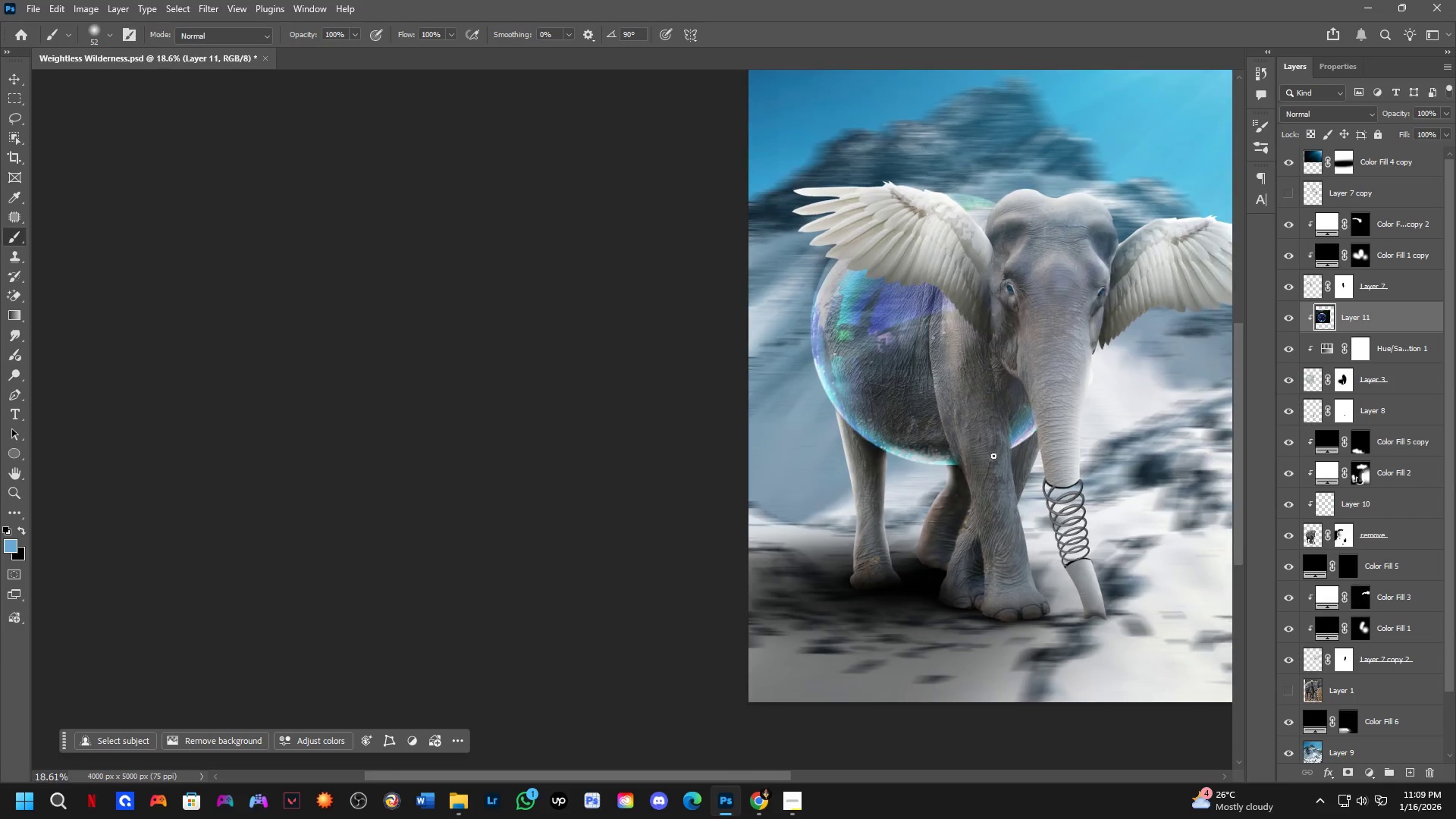 
hold_key(key=Space, duration=0.53)
 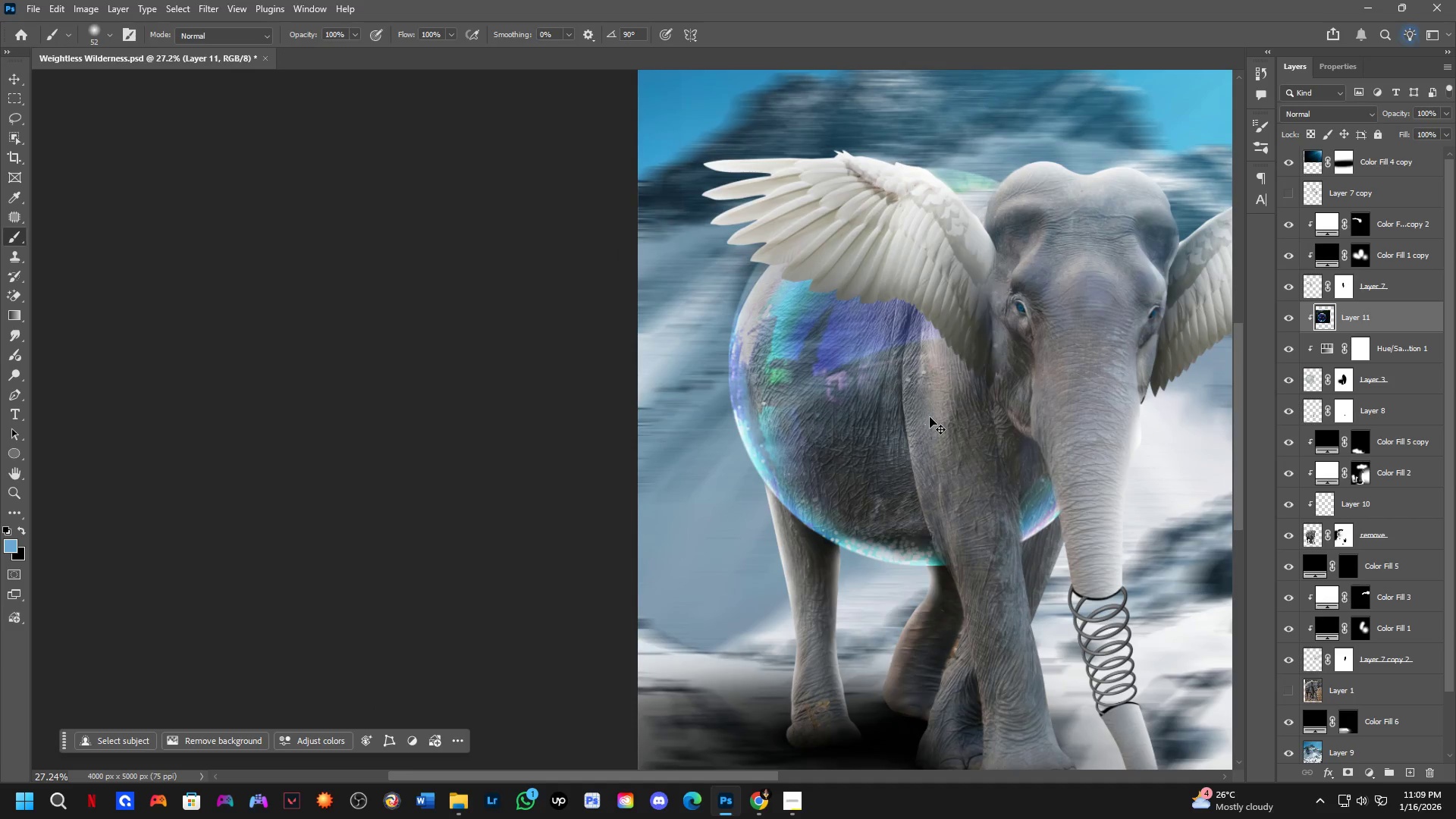 
left_click_drag(start_coordinate=[996, 425], to_coordinate=[977, 488])
 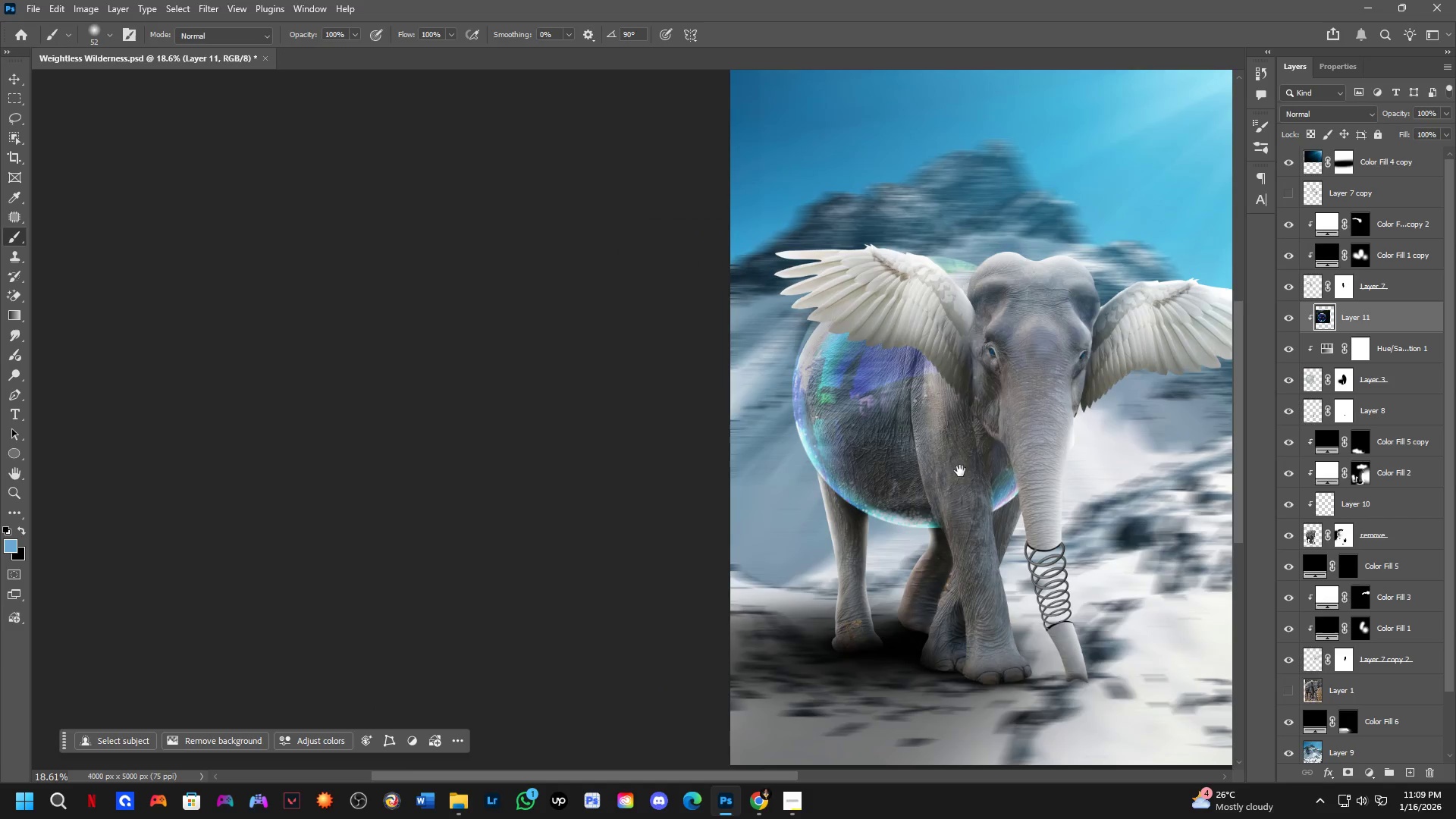 
scroll: coordinate [993, 455], scroll_direction: down, amount: 9.0
 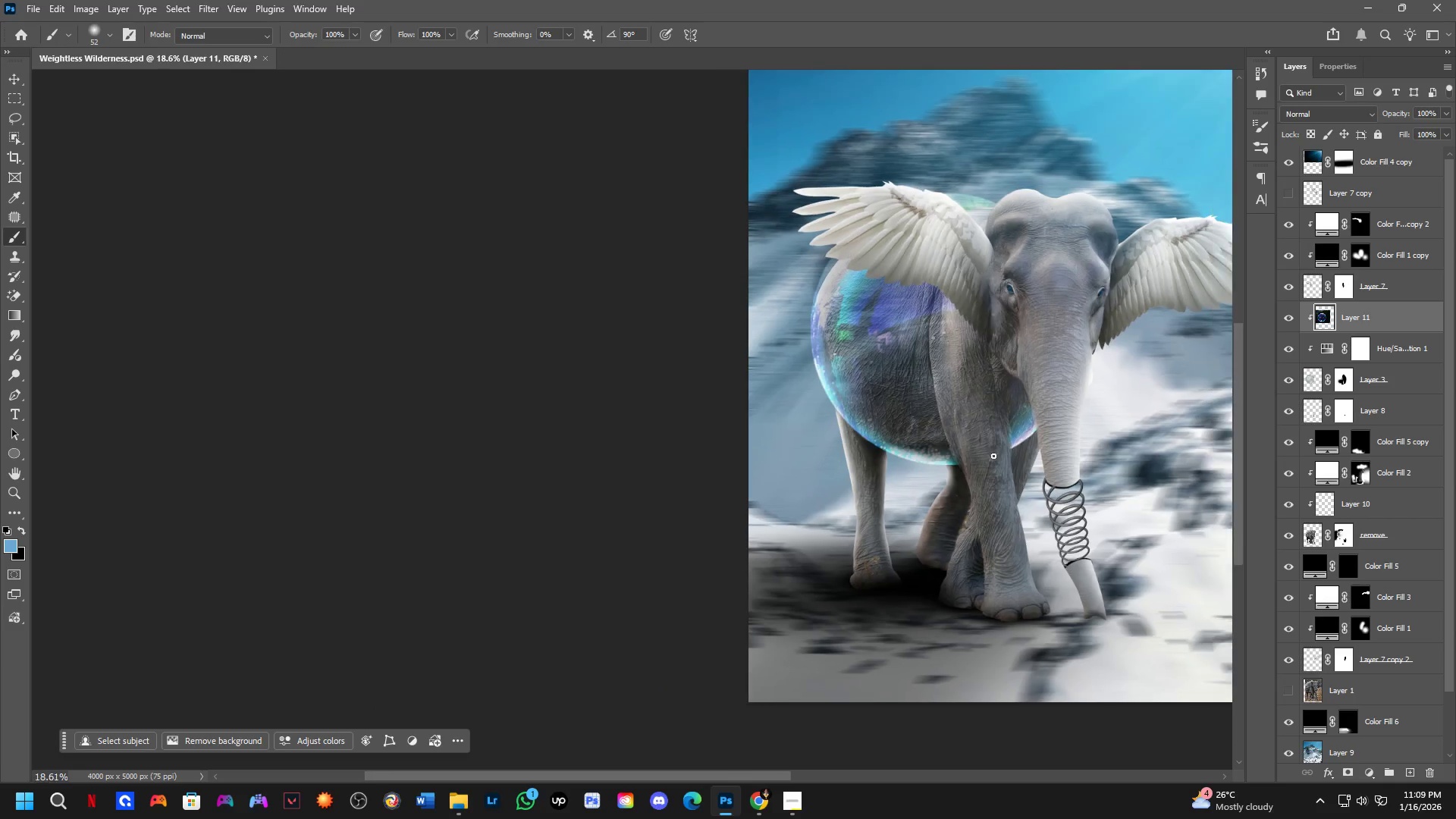 
hold_key(key=Space, duration=1.84)
 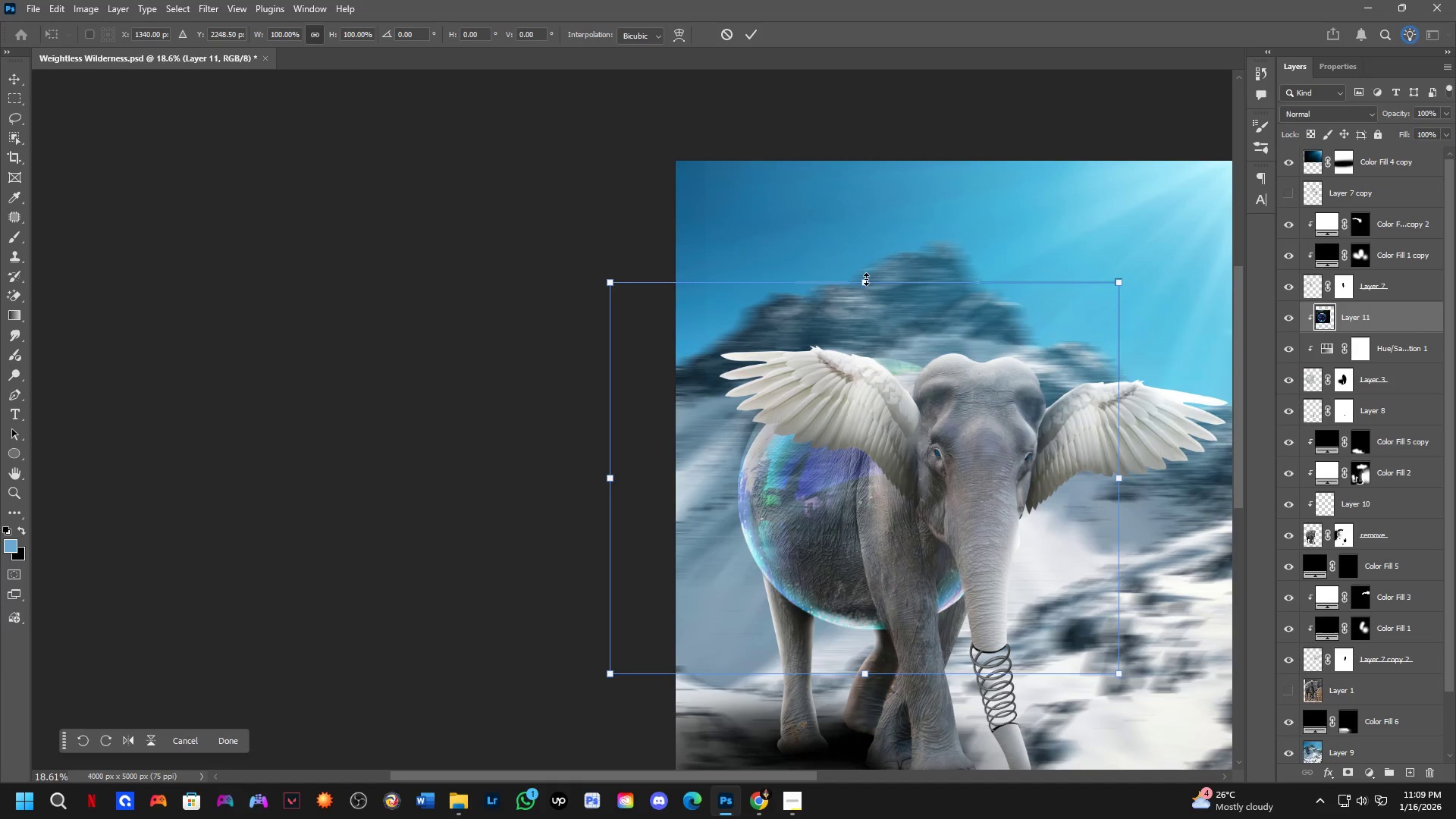 
scroll: coordinate [930, 448], scroll_direction: up, amount: 4.0
 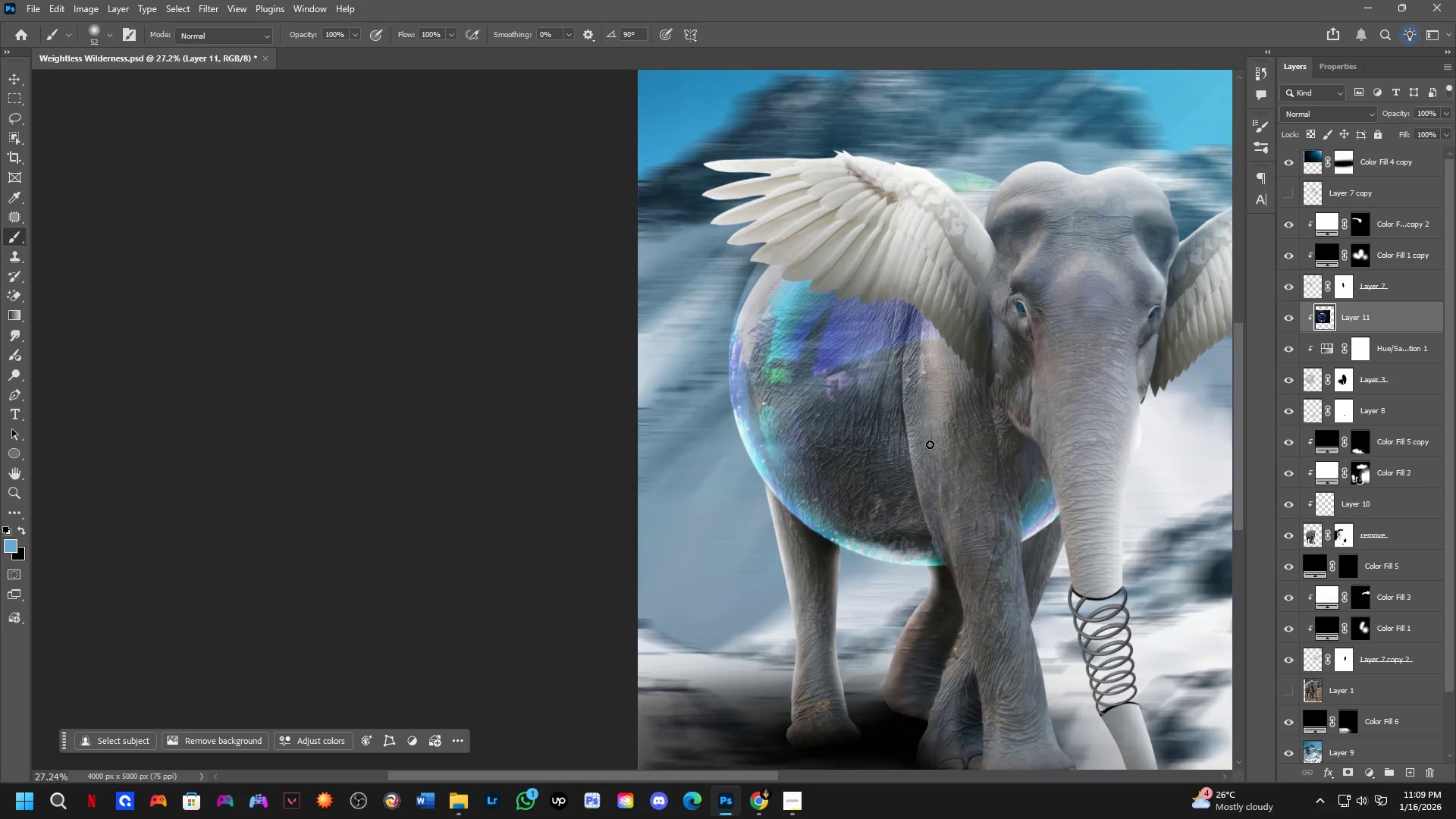 
key(Control+T)
 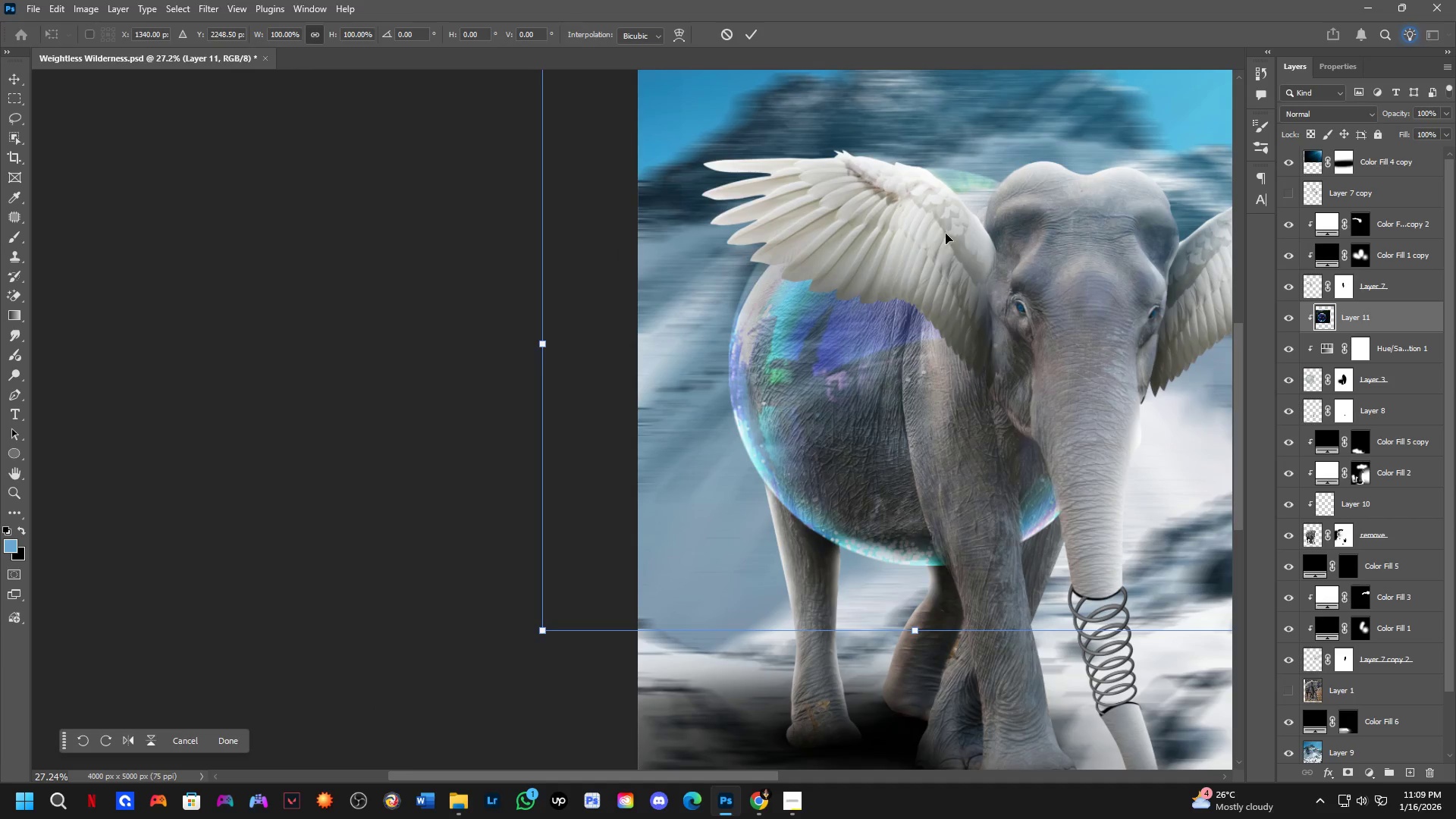 
left_click_drag(start_coordinate=[933, 215], to_coordinate=[880, 384])
 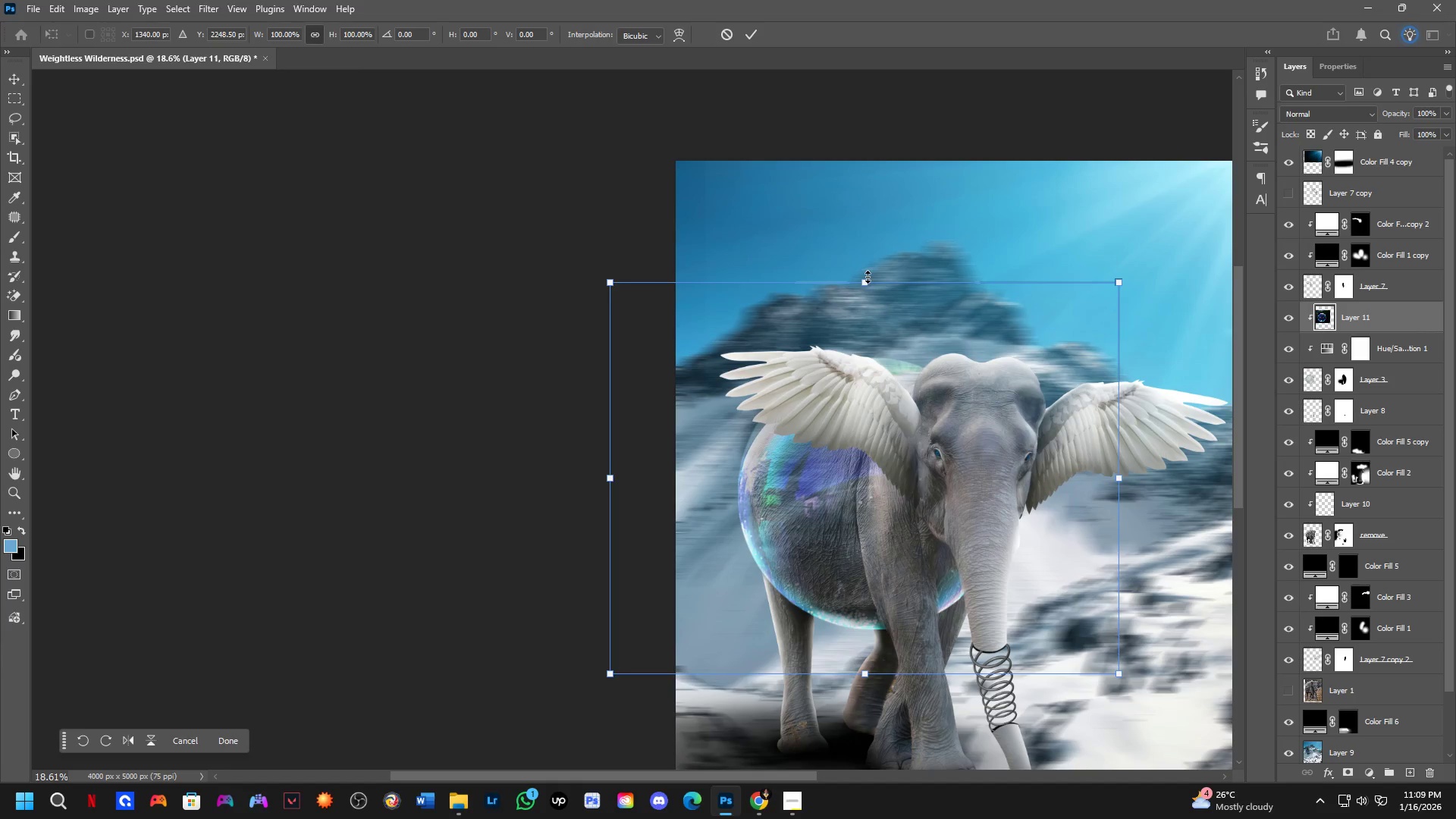 
scroll: coordinate [925, 236], scroll_direction: down, amount: 4.0
 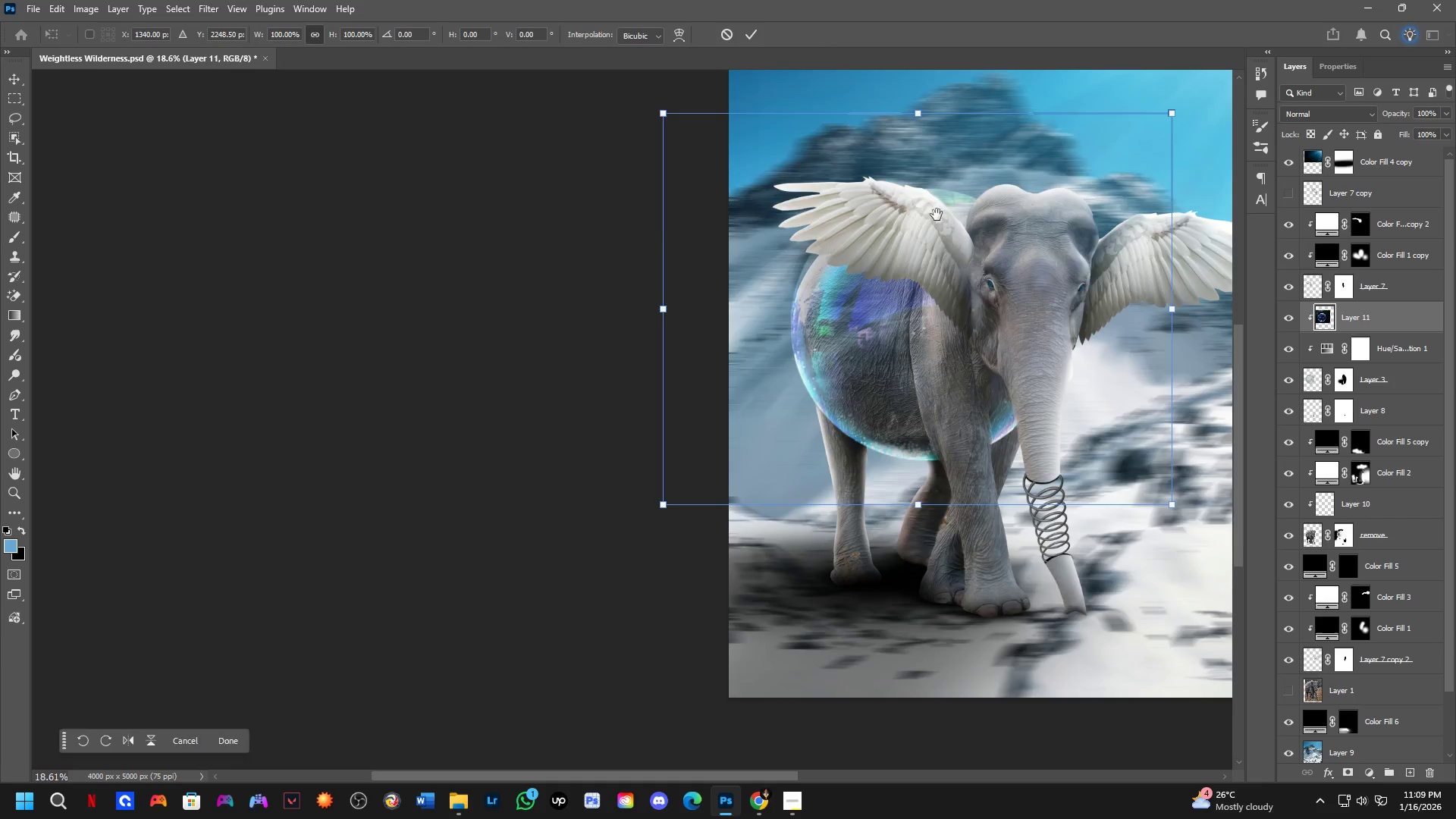 
hold_key(key=ShiftLeft, duration=0.89)
left_click_drag(start_coordinate=[866, 279], to_coordinate=[857, 256])
 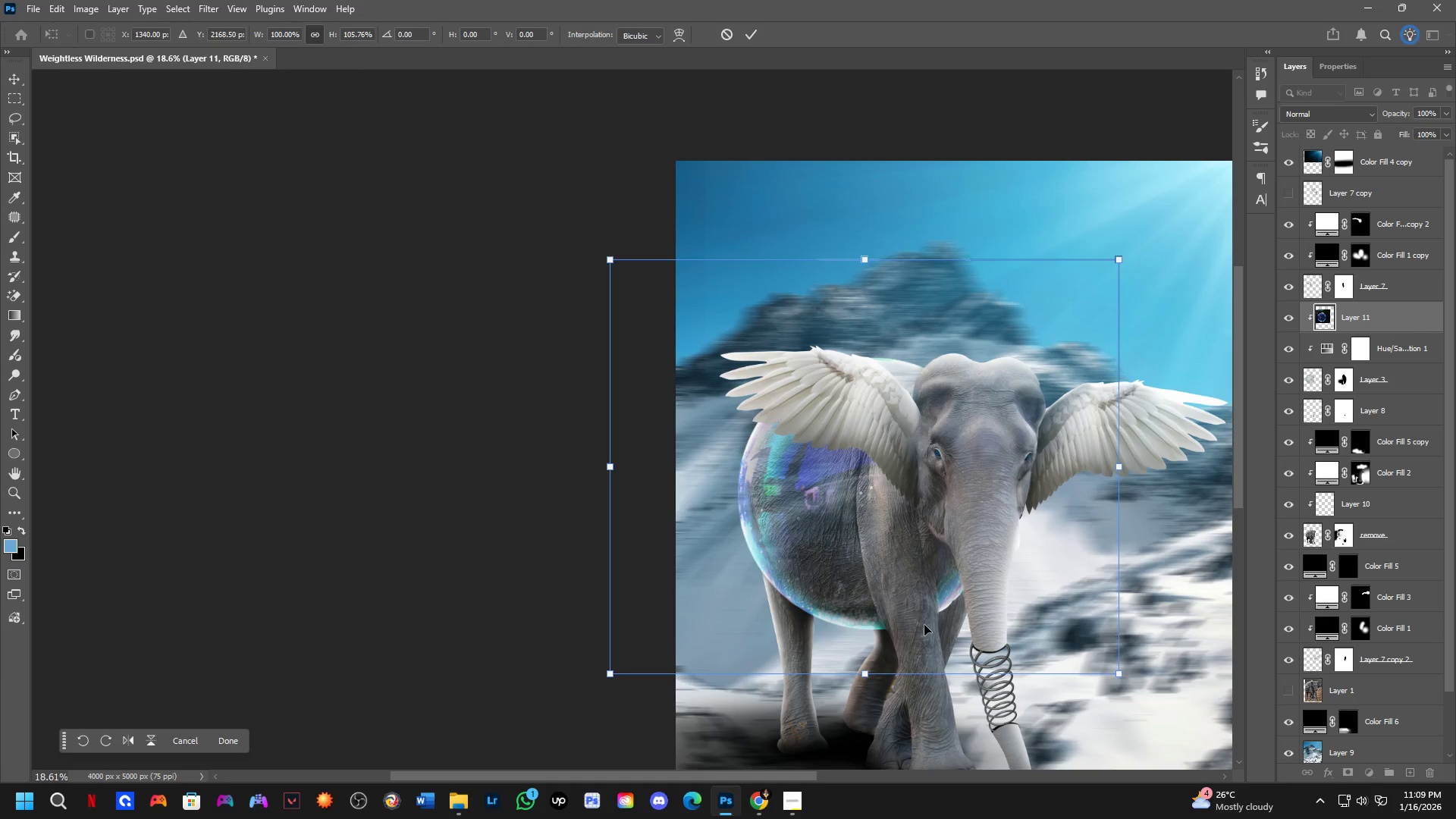 
hold_key(key=ShiftLeft, duration=1.36)
 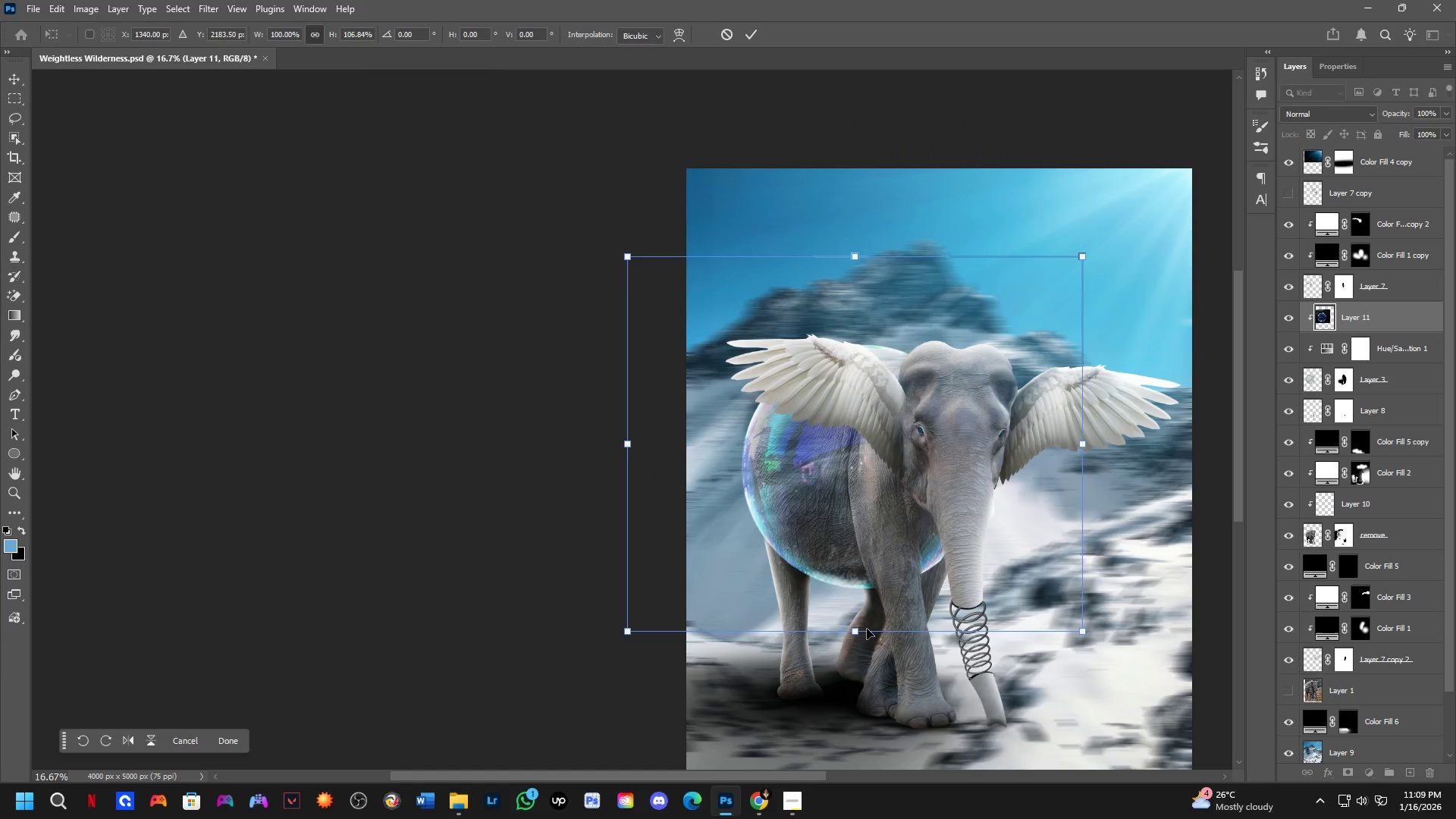 
scroll: coordinate [883, 661], scroll_direction: up, amount: 4.0
 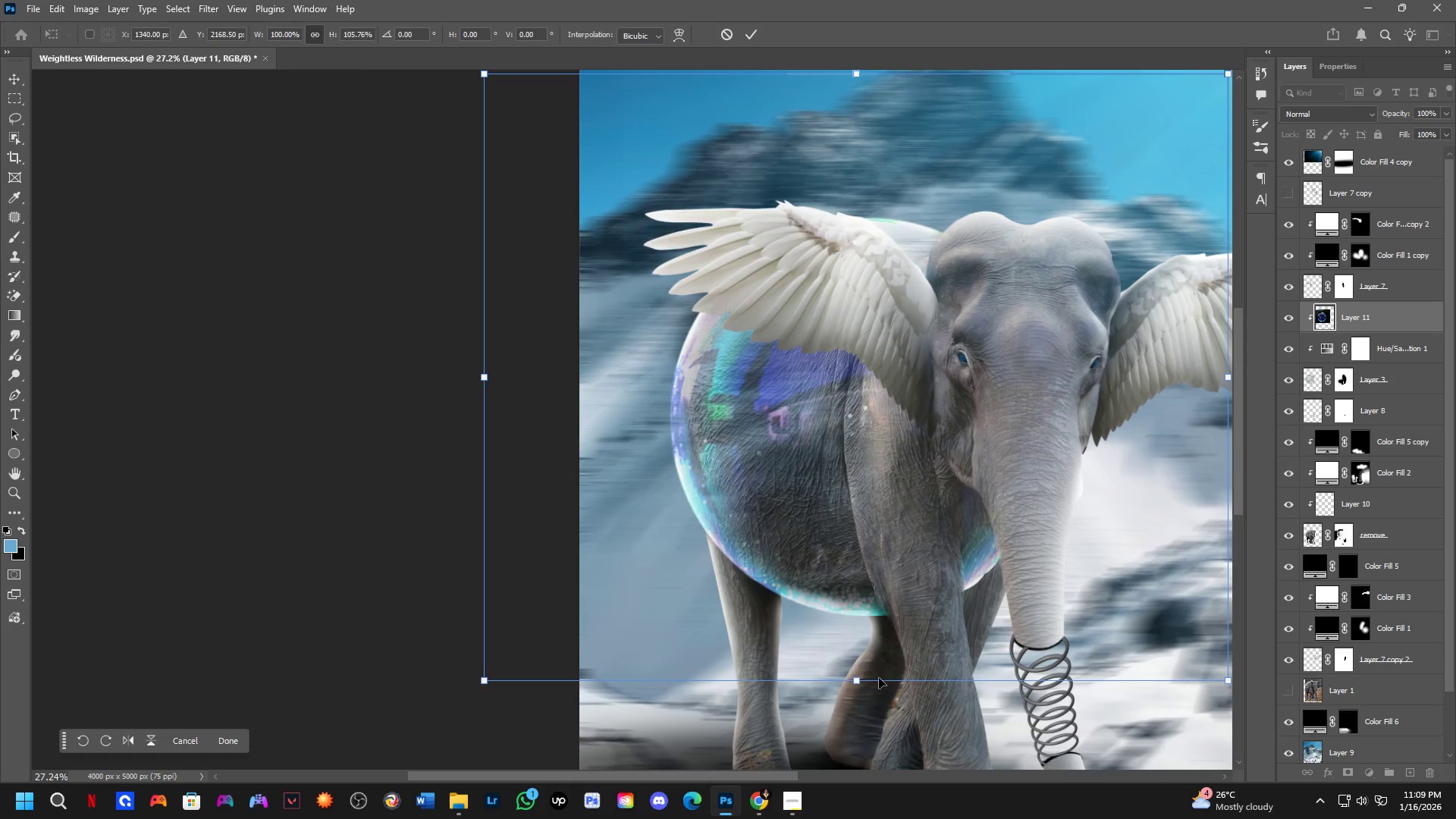 
left_click_drag(start_coordinate=[858, 685], to_coordinate=[860, 690])
 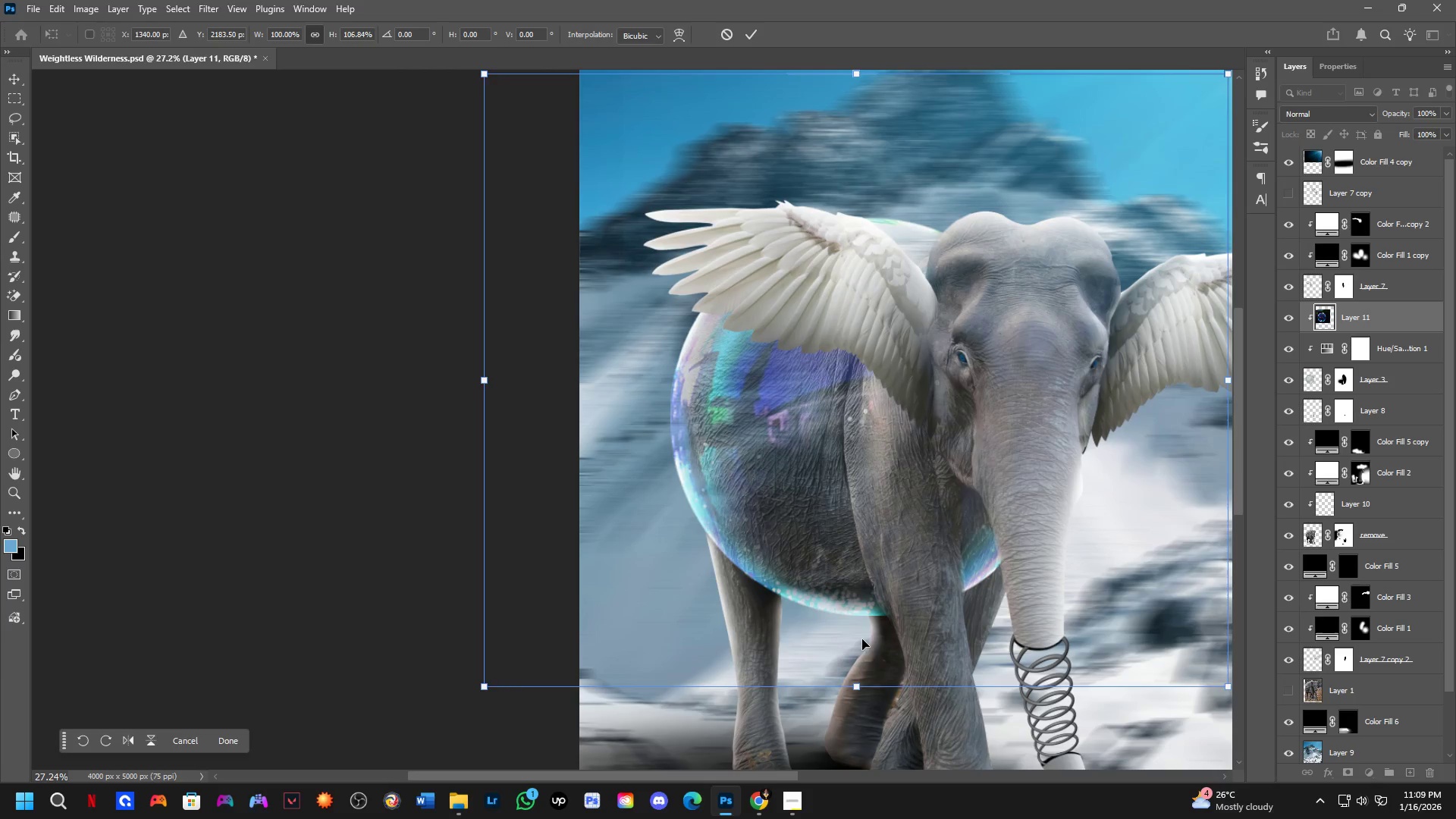 
key(Shift+ShiftLeft)
 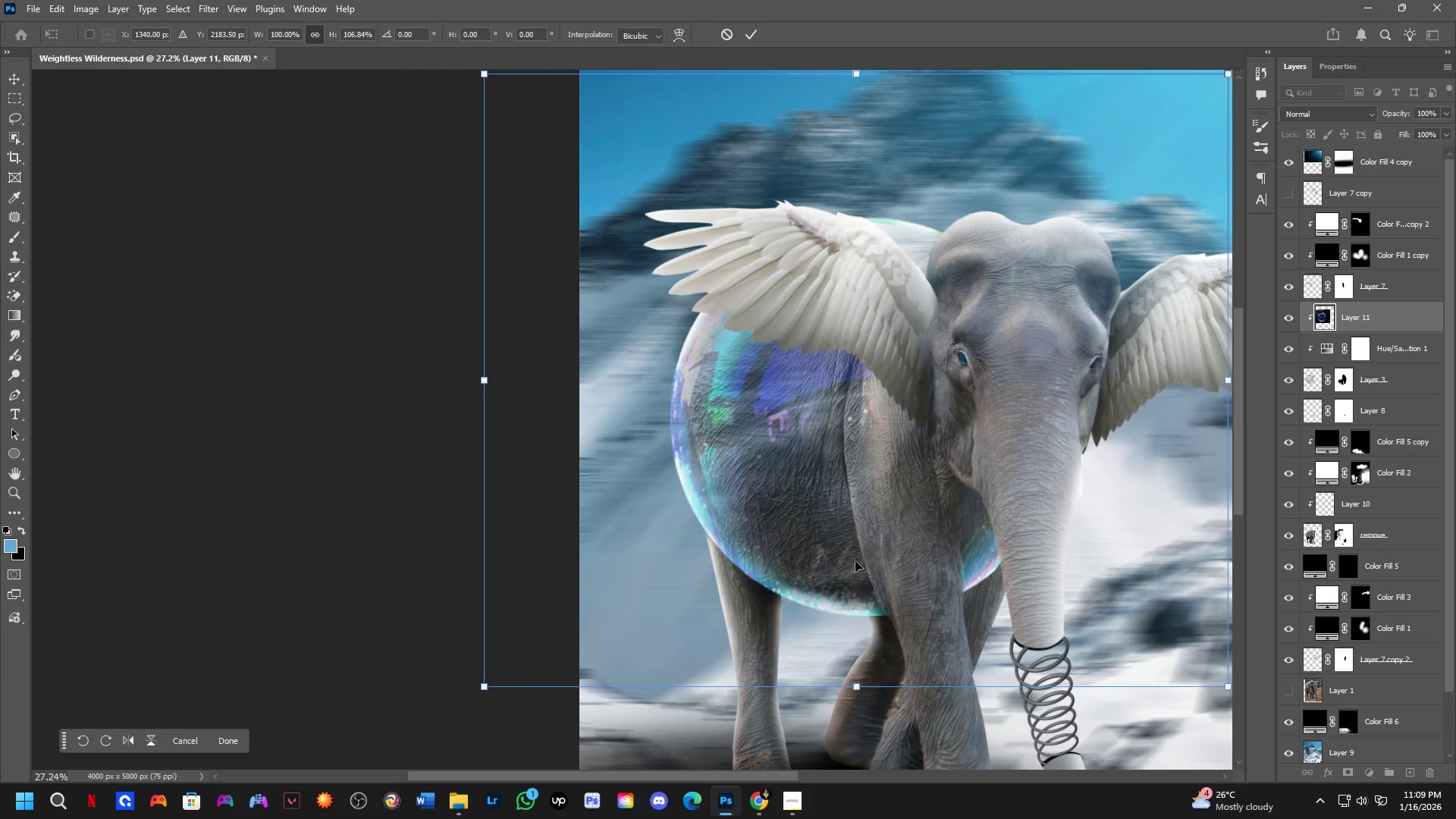 
scroll: coordinate [855, 544], scroll_direction: down, amount: 2.0
 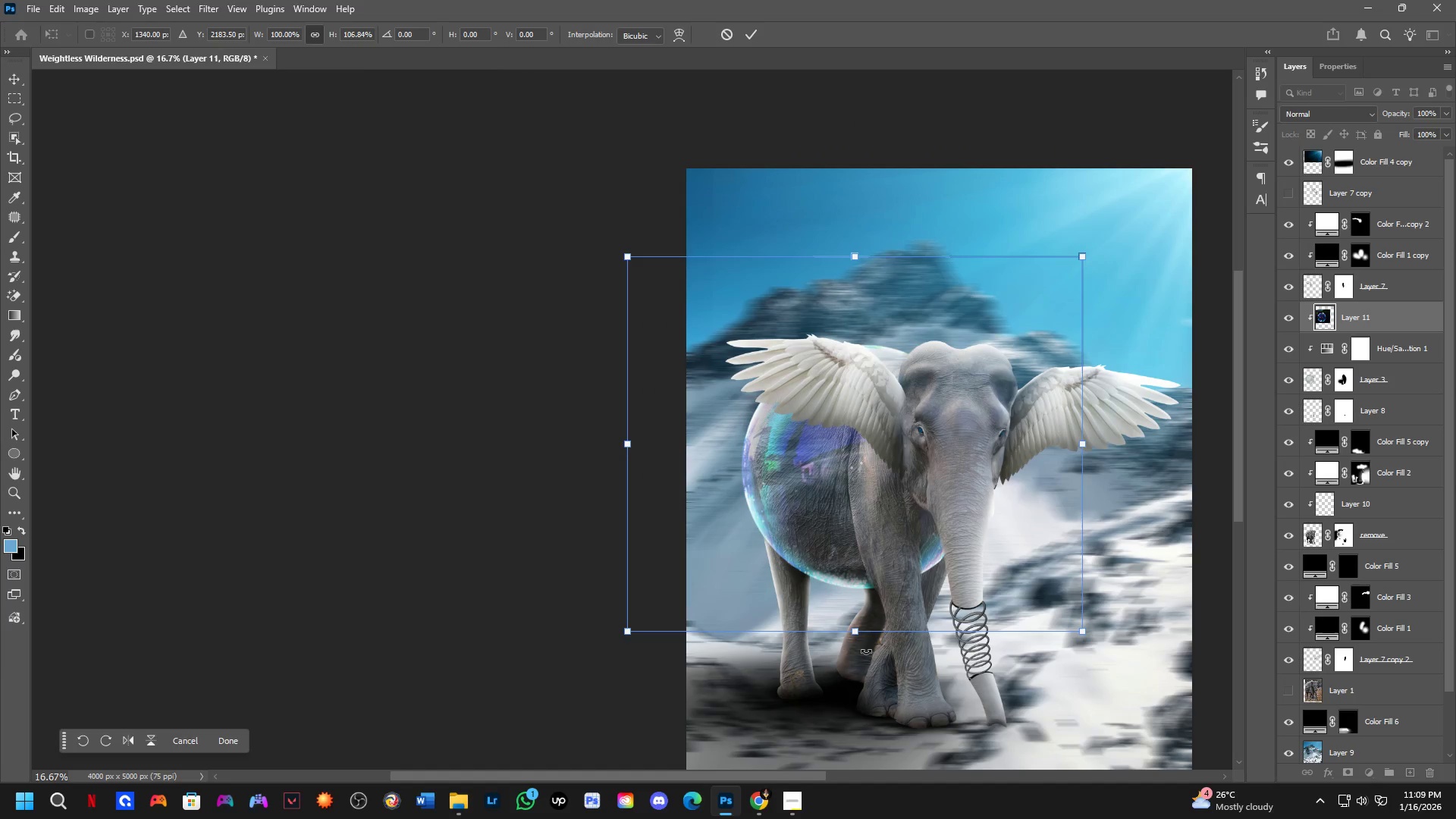 
hold_key(key=ShiftLeft, duration=1.5)
left_click_drag(start_coordinate=[856, 635], to_coordinate=[864, 630])
 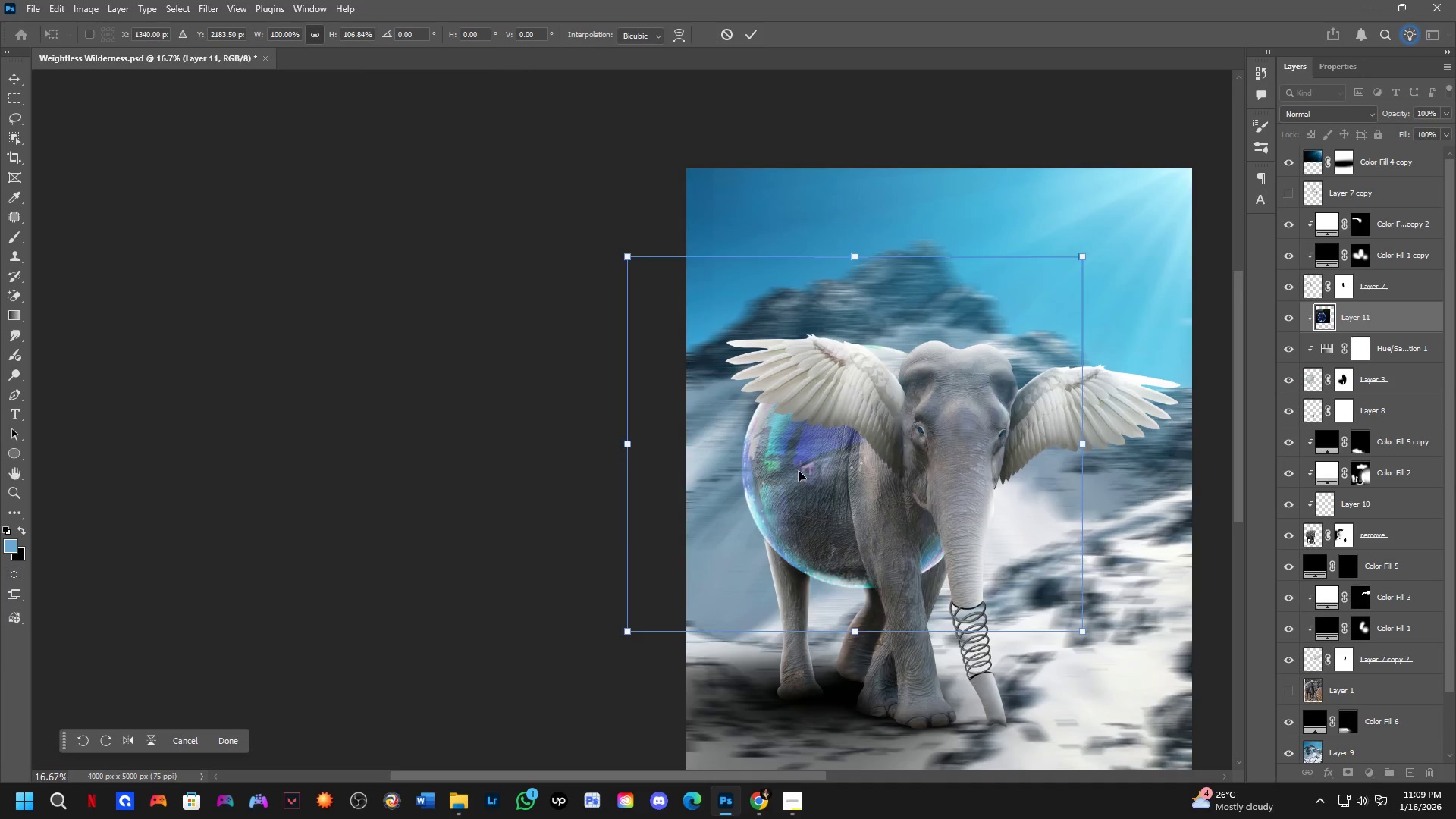 
hold_key(key=ShiftLeft, duration=0.75)
 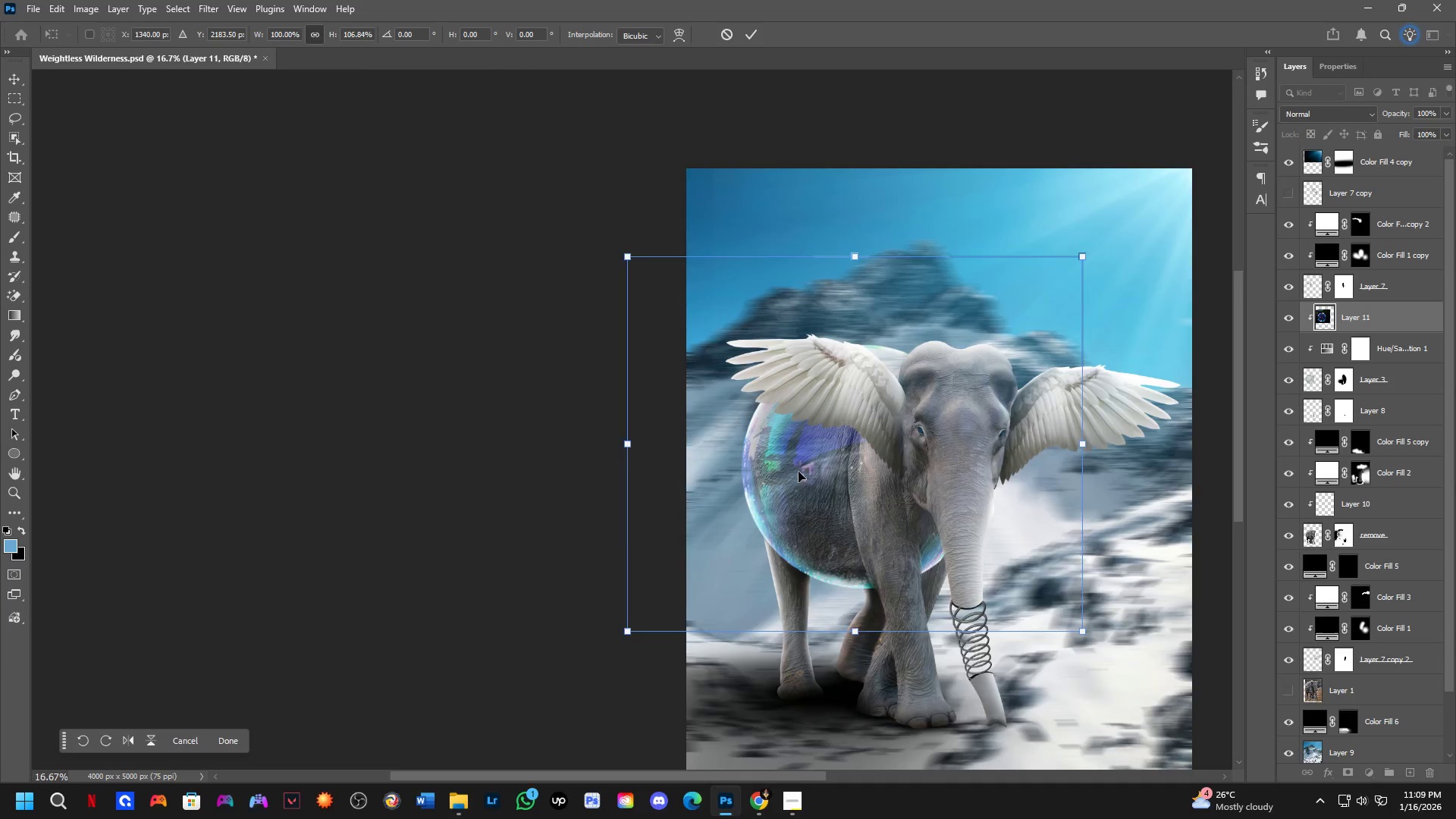 
key(Shift+ShiftLeft)
 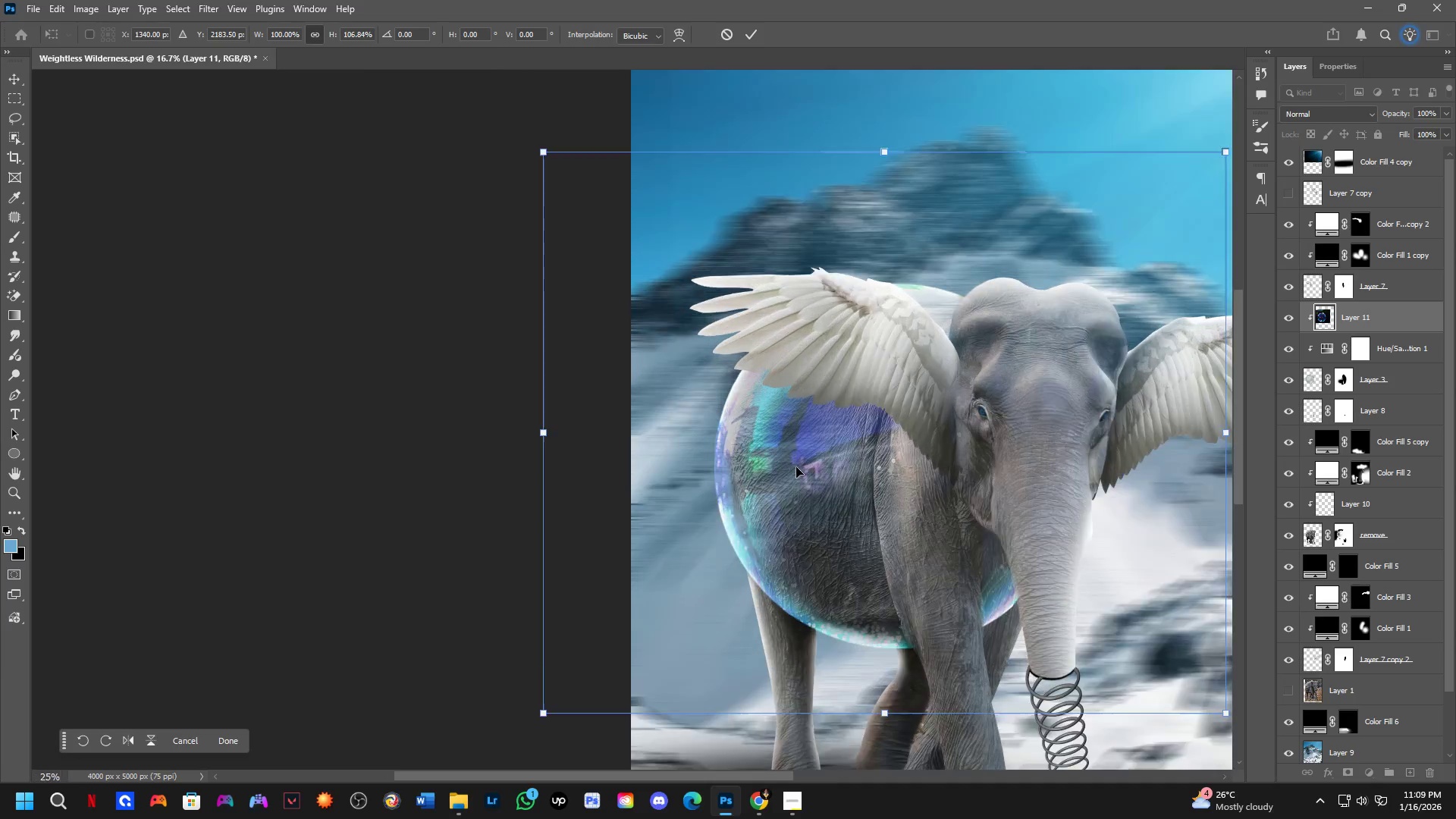 
key(NumpadEnter)
 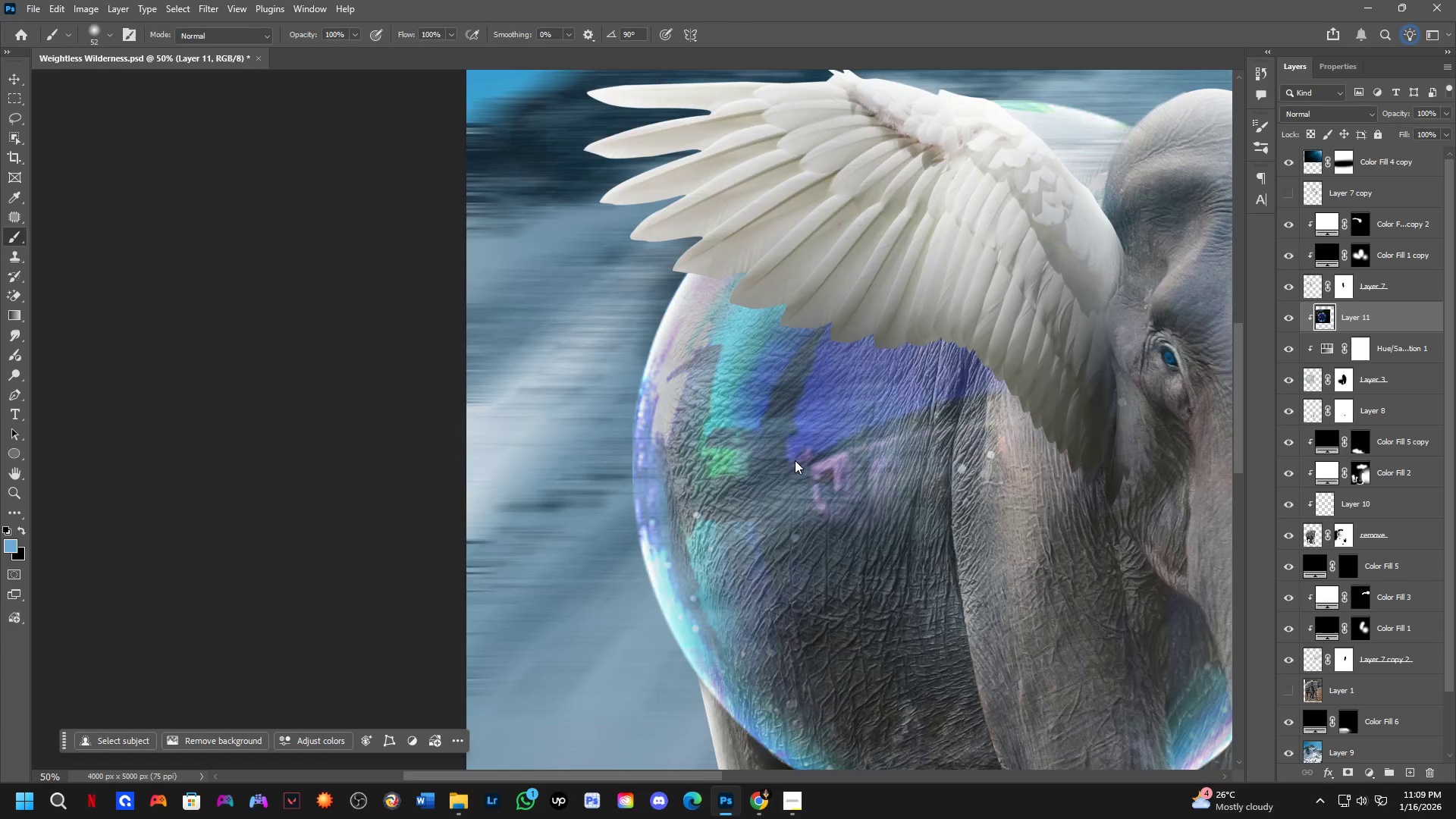 
scroll: coordinate [795, 465], scroll_direction: up, amount: 3.0
 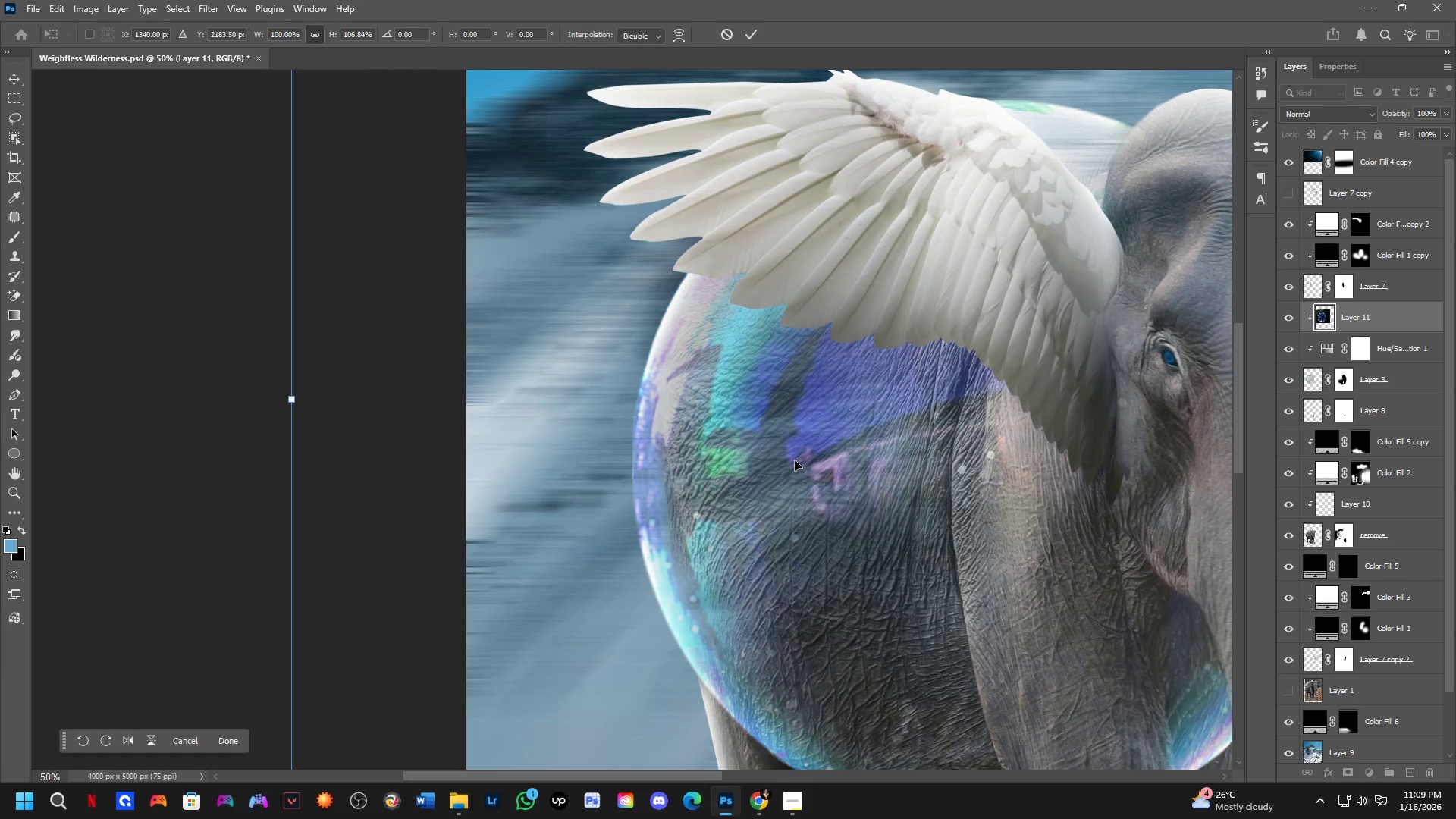 
key(Shift+ShiftLeft)
 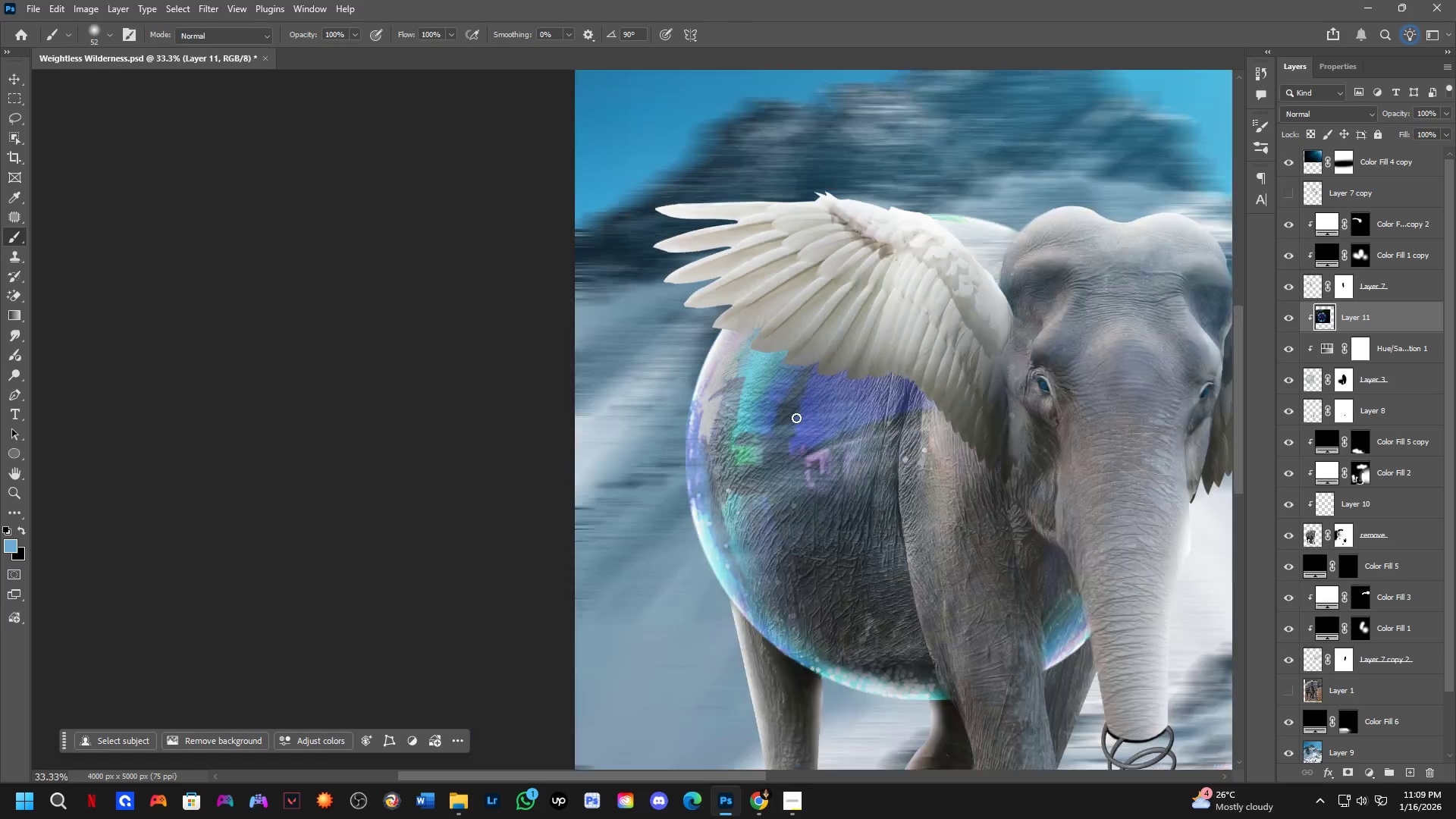 
hold_key(key=Space, duration=0.55)
 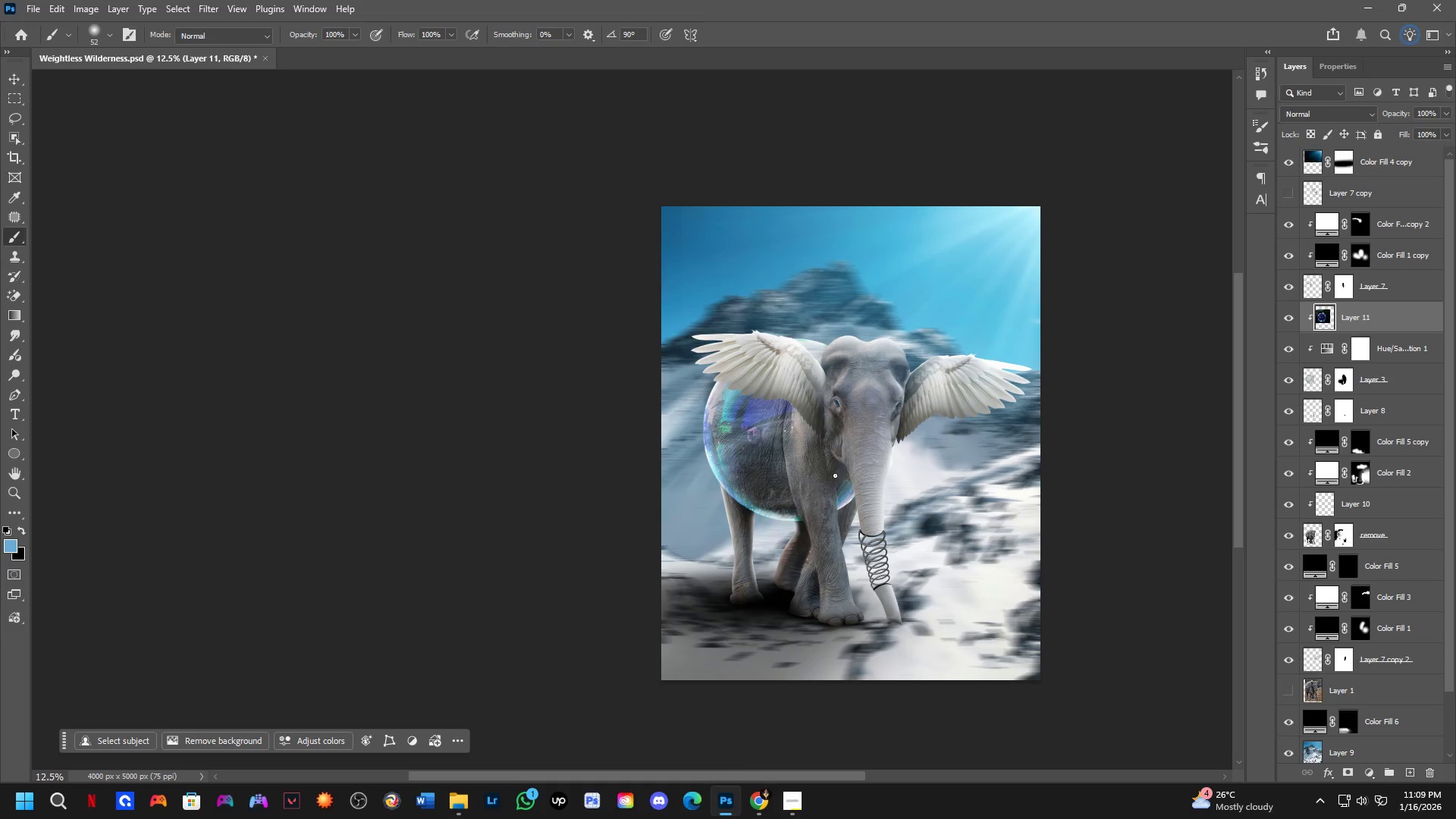 
left_click_drag(start_coordinate=[889, 466], to_coordinate=[836, 471])
 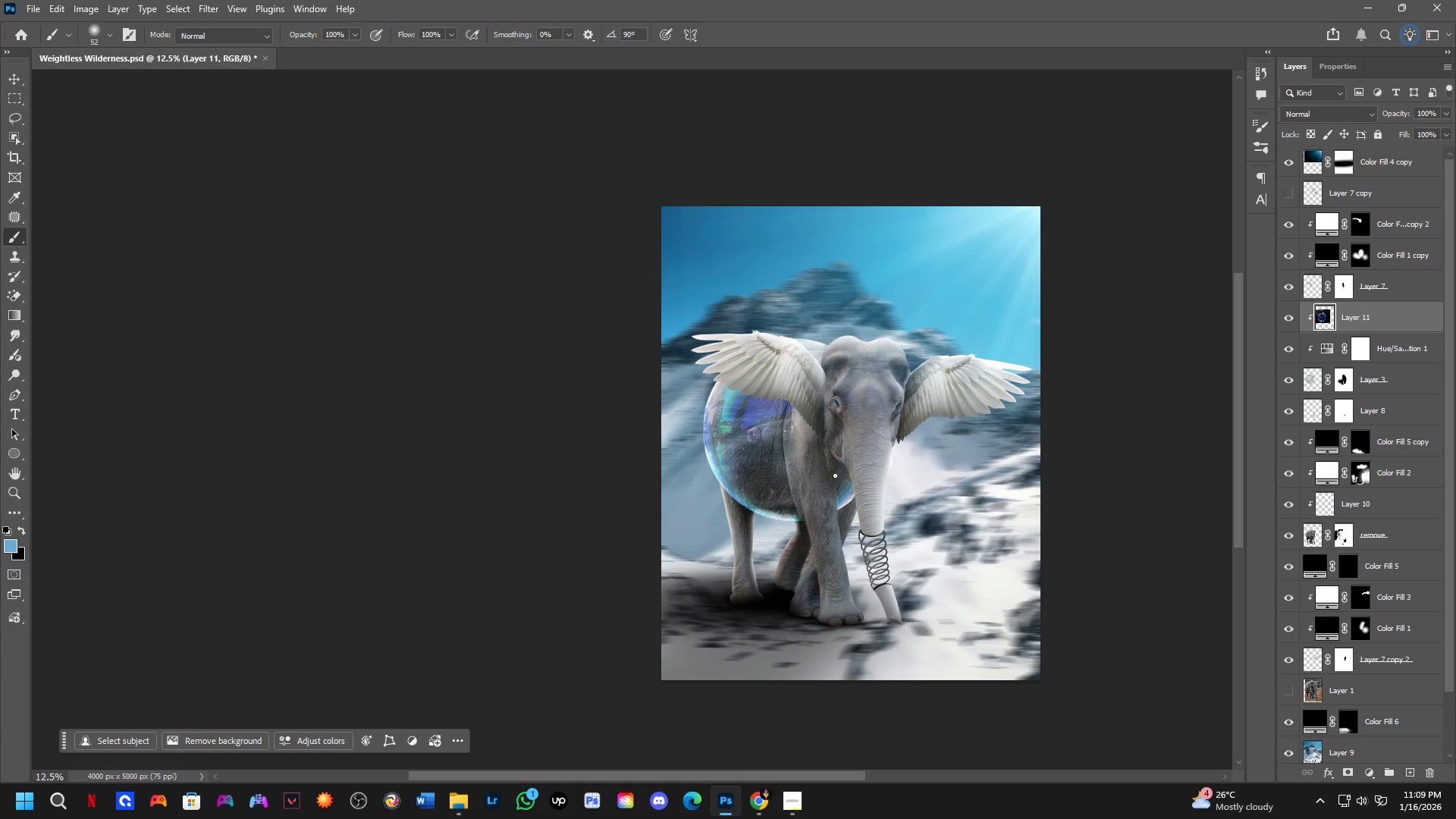 
scroll: coordinate [799, 401], scroll_direction: down, amount: 4.0
 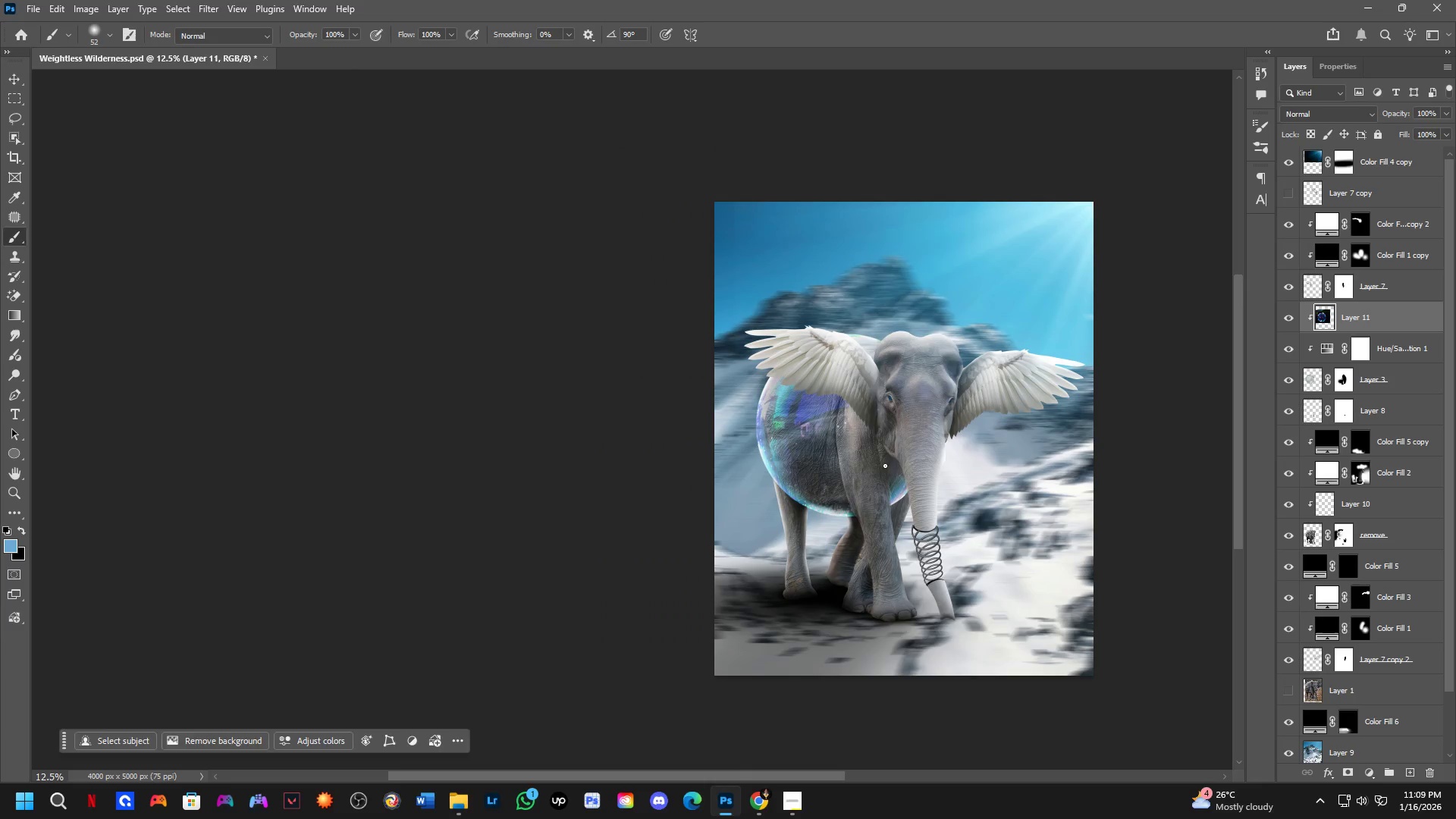 
hold_key(key=ShiftLeft, duration=1.31)
scroll: coordinate [738, 453], scroll_direction: up, amount: 1.0
 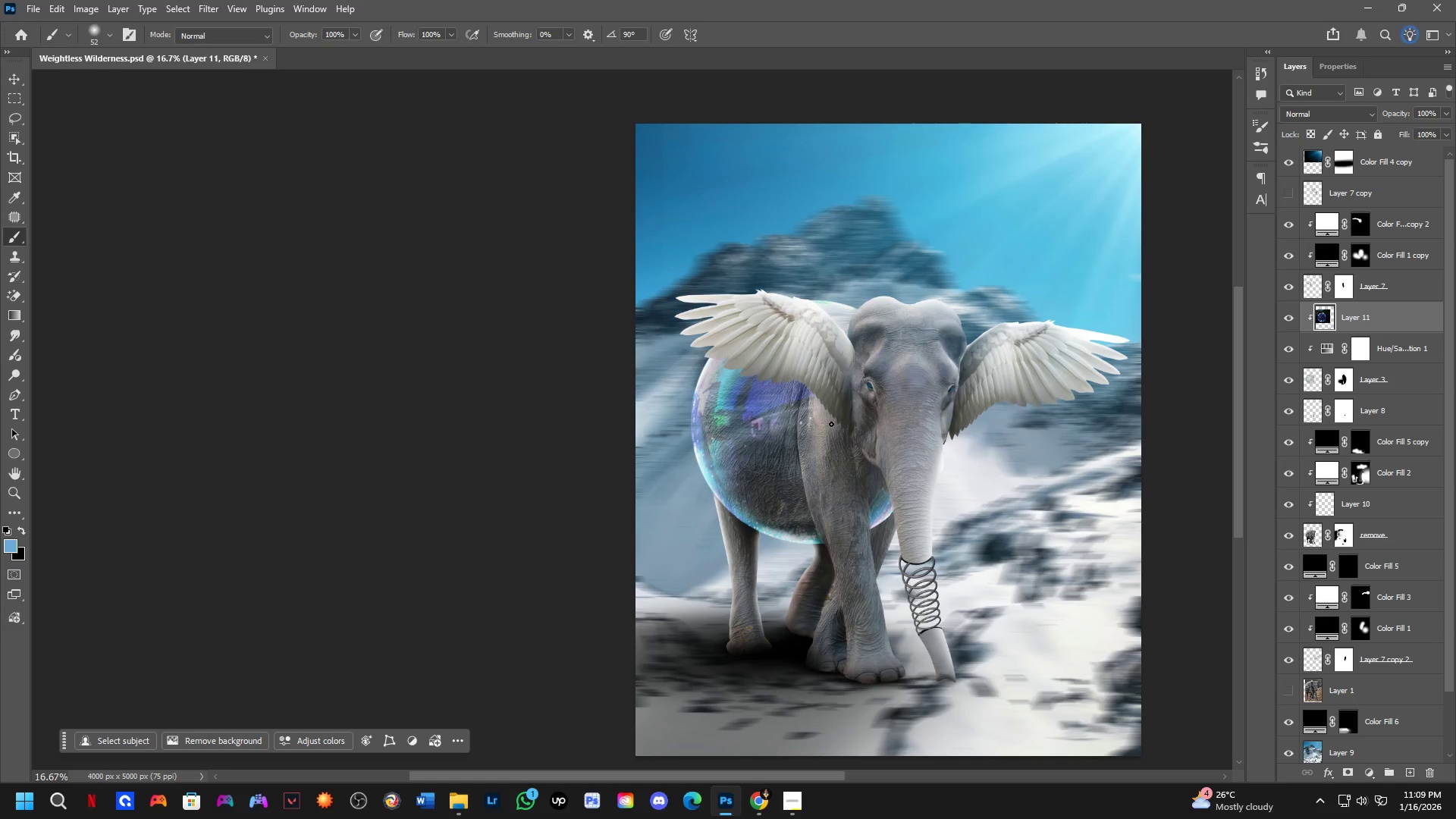 
hold_key(key=Space, duration=0.55)
 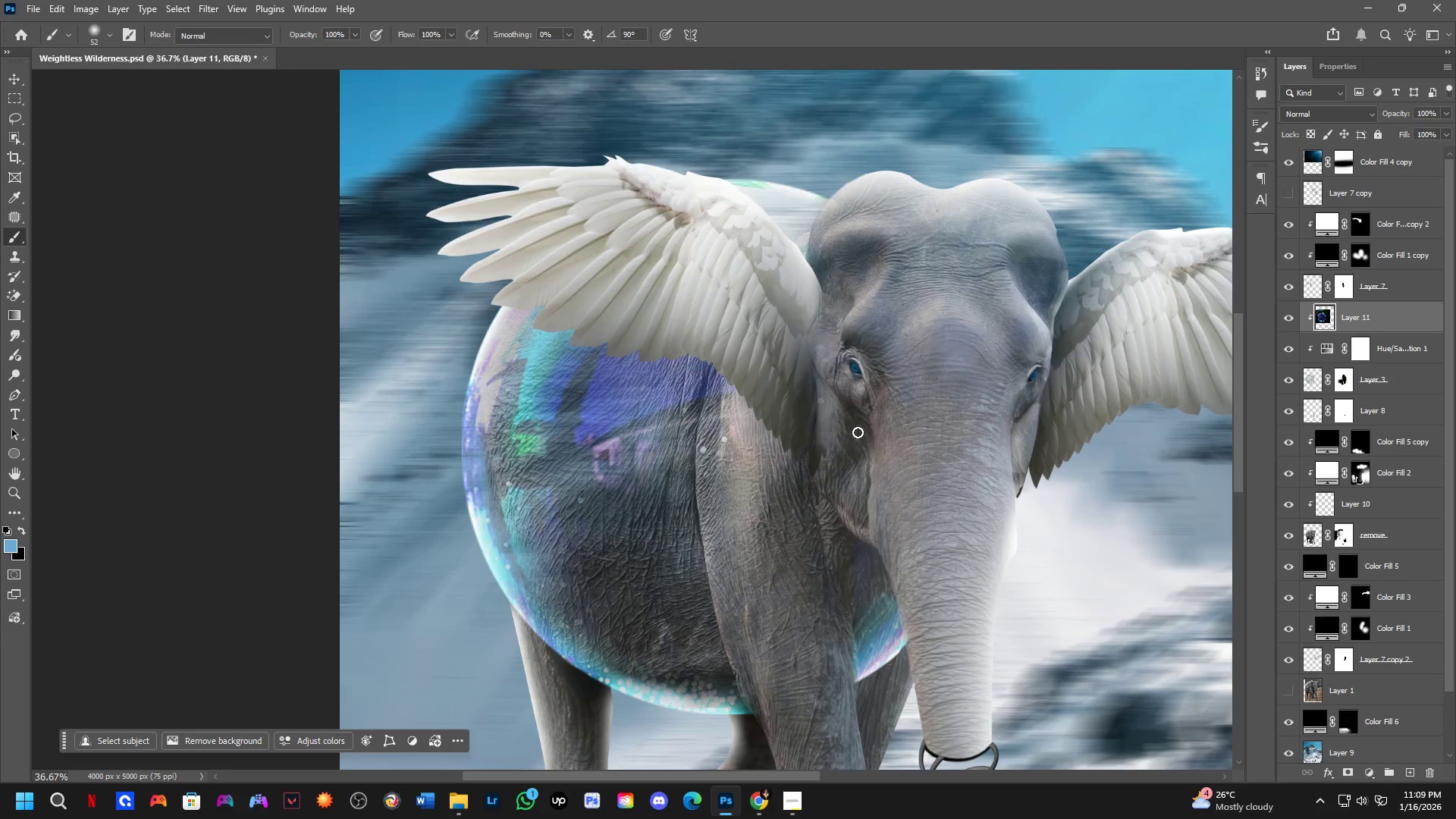 
left_click_drag(start_coordinate=[879, 441], to_coordinate=[868, 462])
 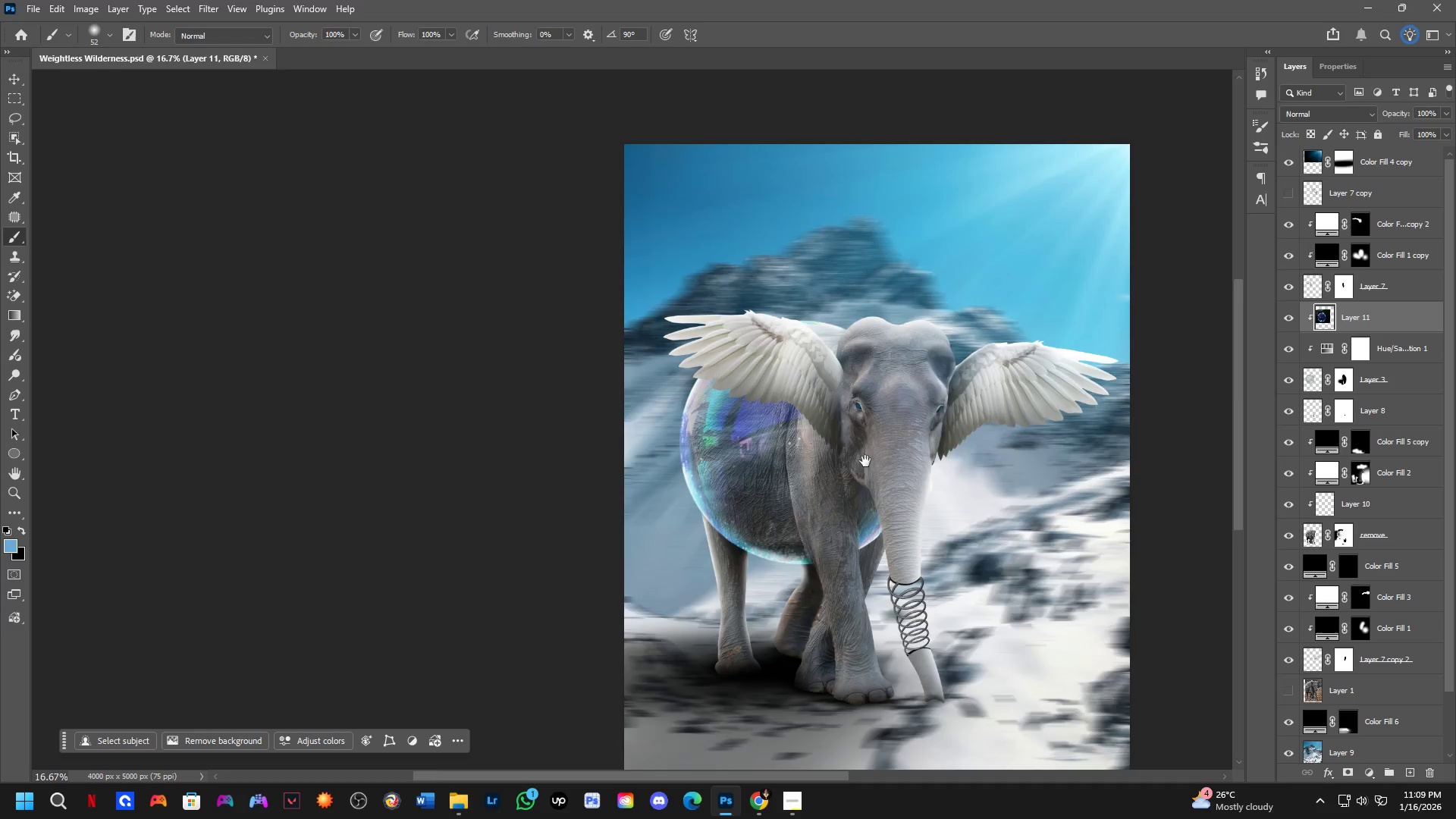 
key(Shift+ShiftLeft)
 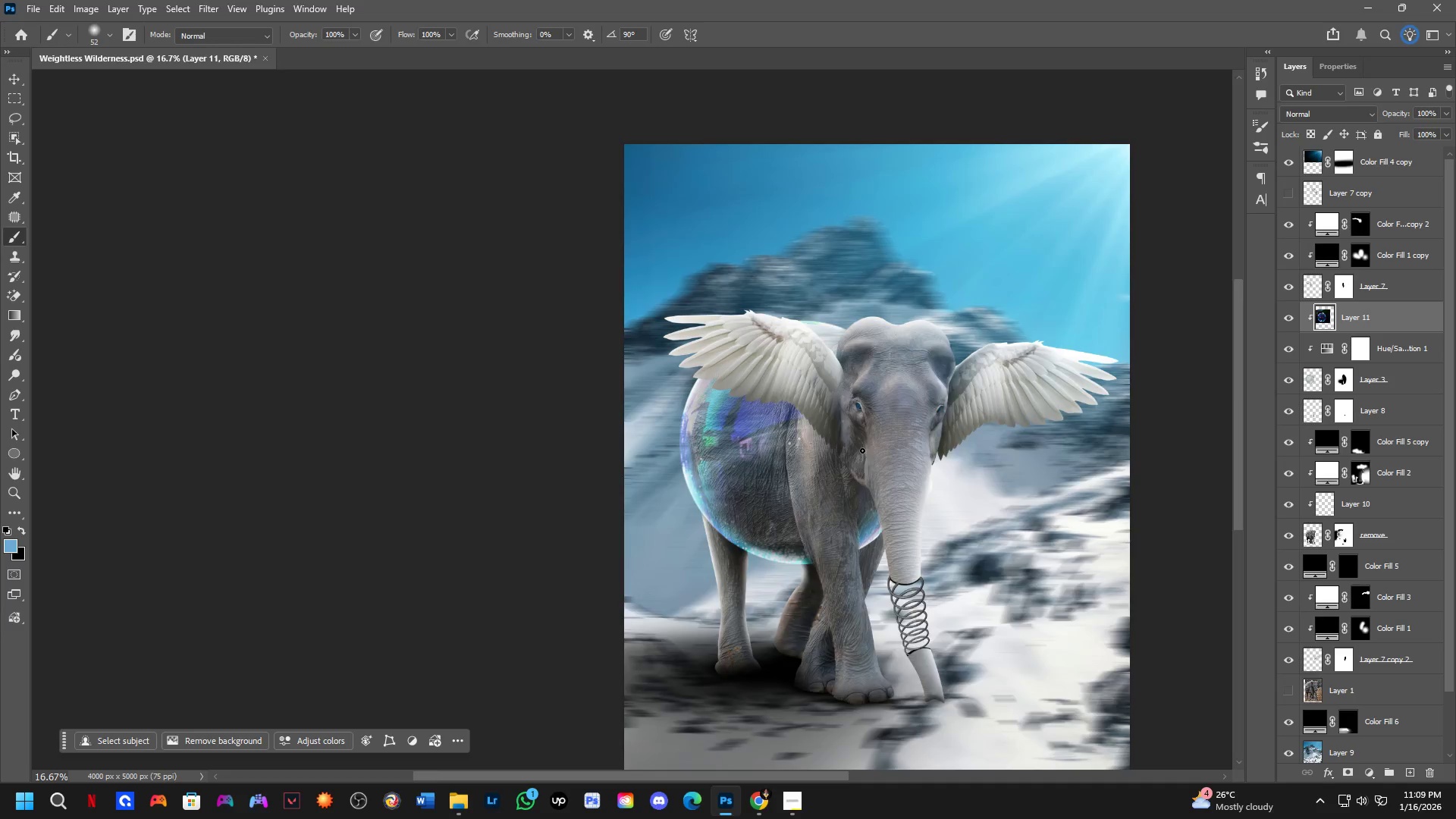 
scroll: coordinate [860, 435], scroll_direction: up, amount: 3.0
 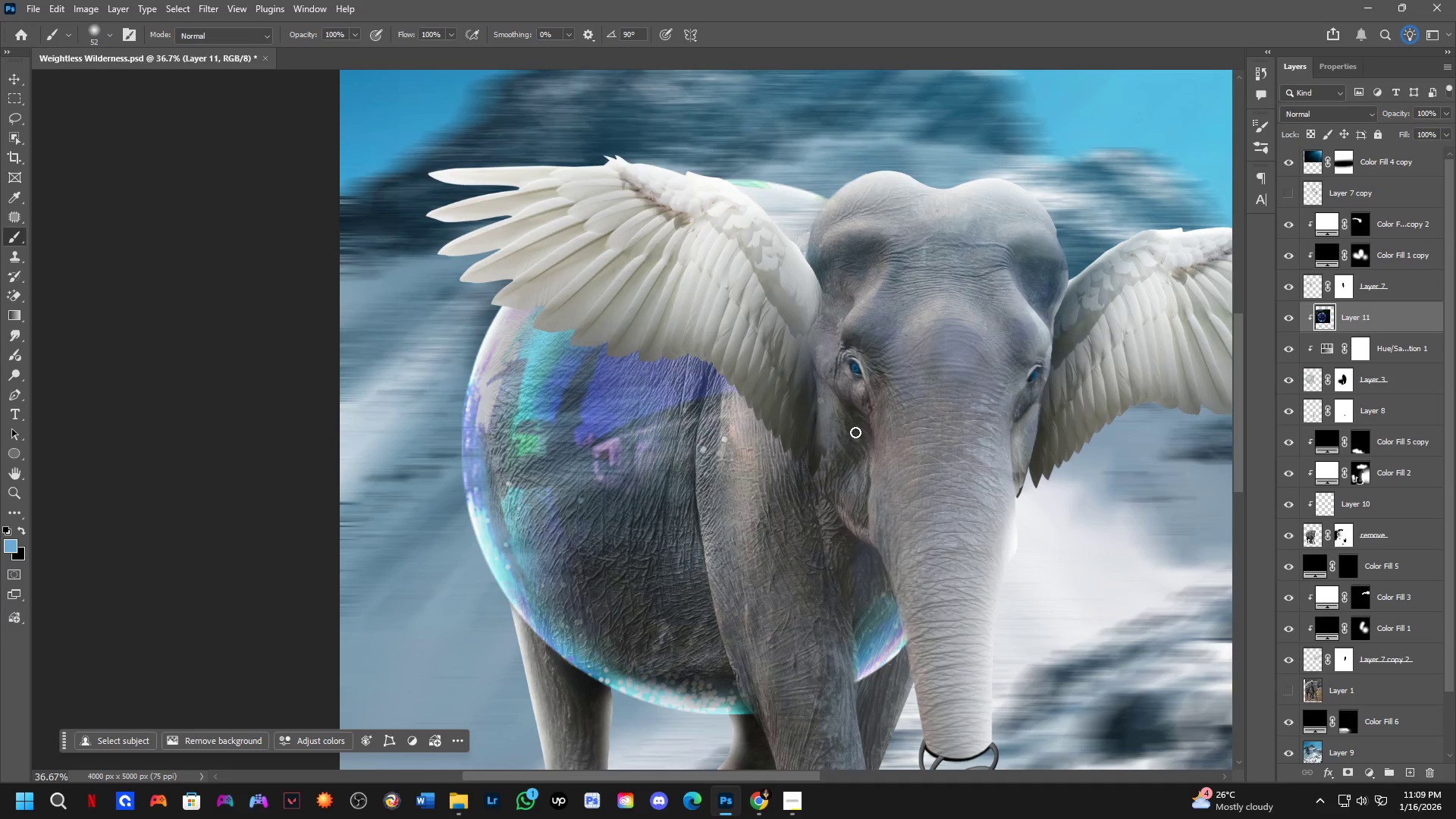 
hold_key(key=ShiftLeft, duration=0.77)
 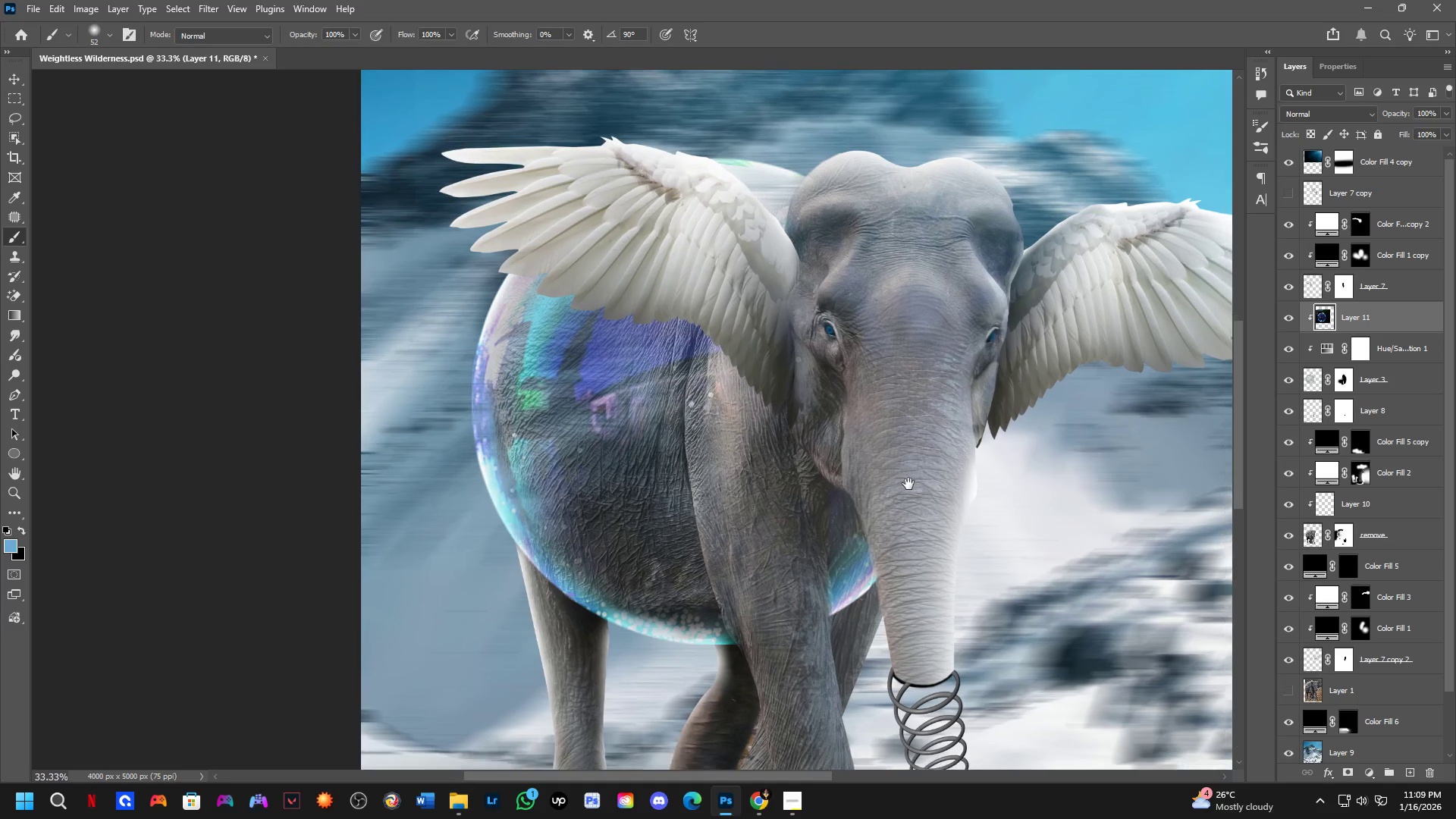 
hold_key(key=Space, duration=0.58)
 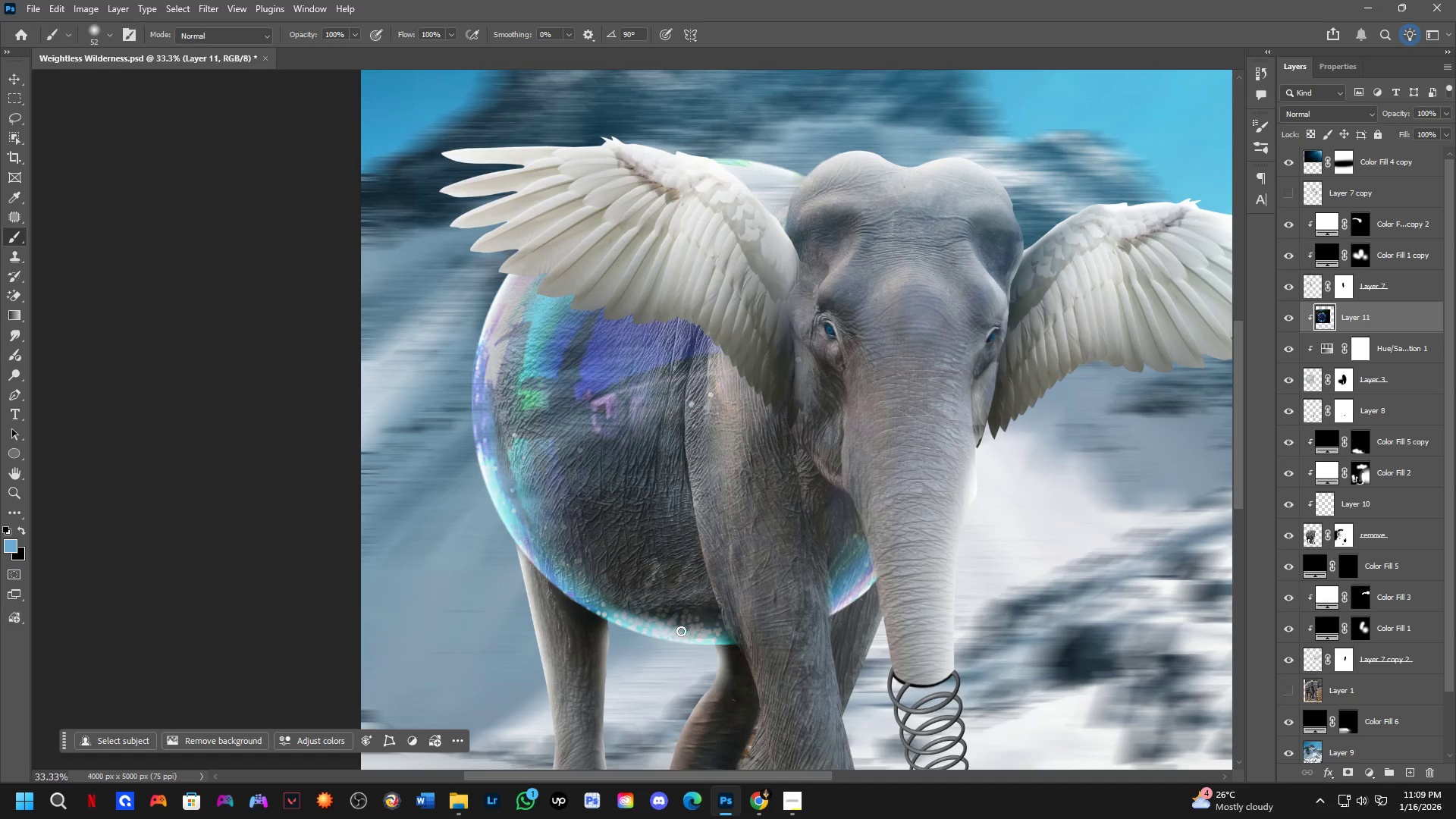 
left_click_drag(start_coordinate=[933, 528], to_coordinate=[908, 484])
 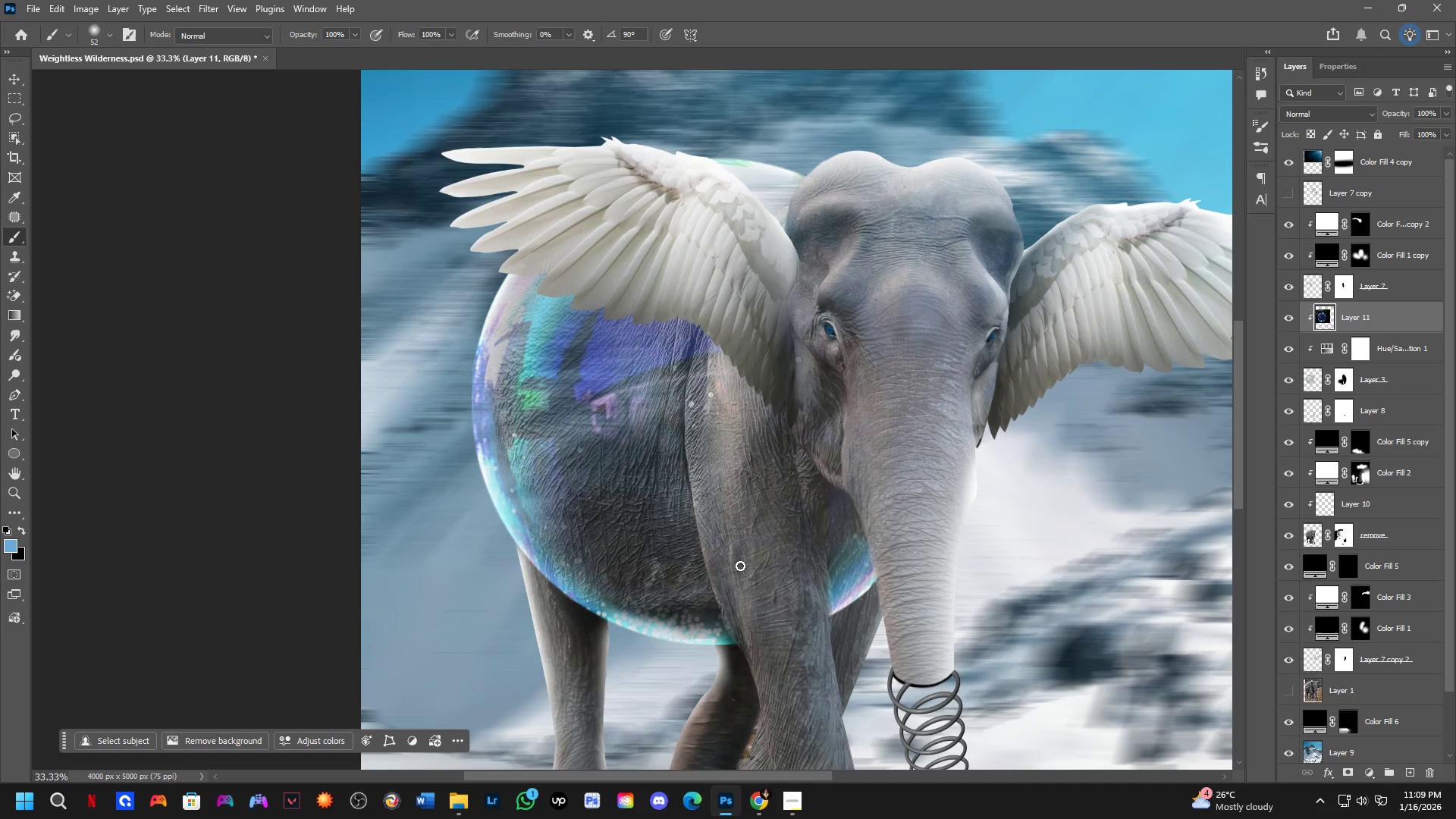 
scroll: coordinate [846, 432], scroll_direction: down, amount: 1.0
 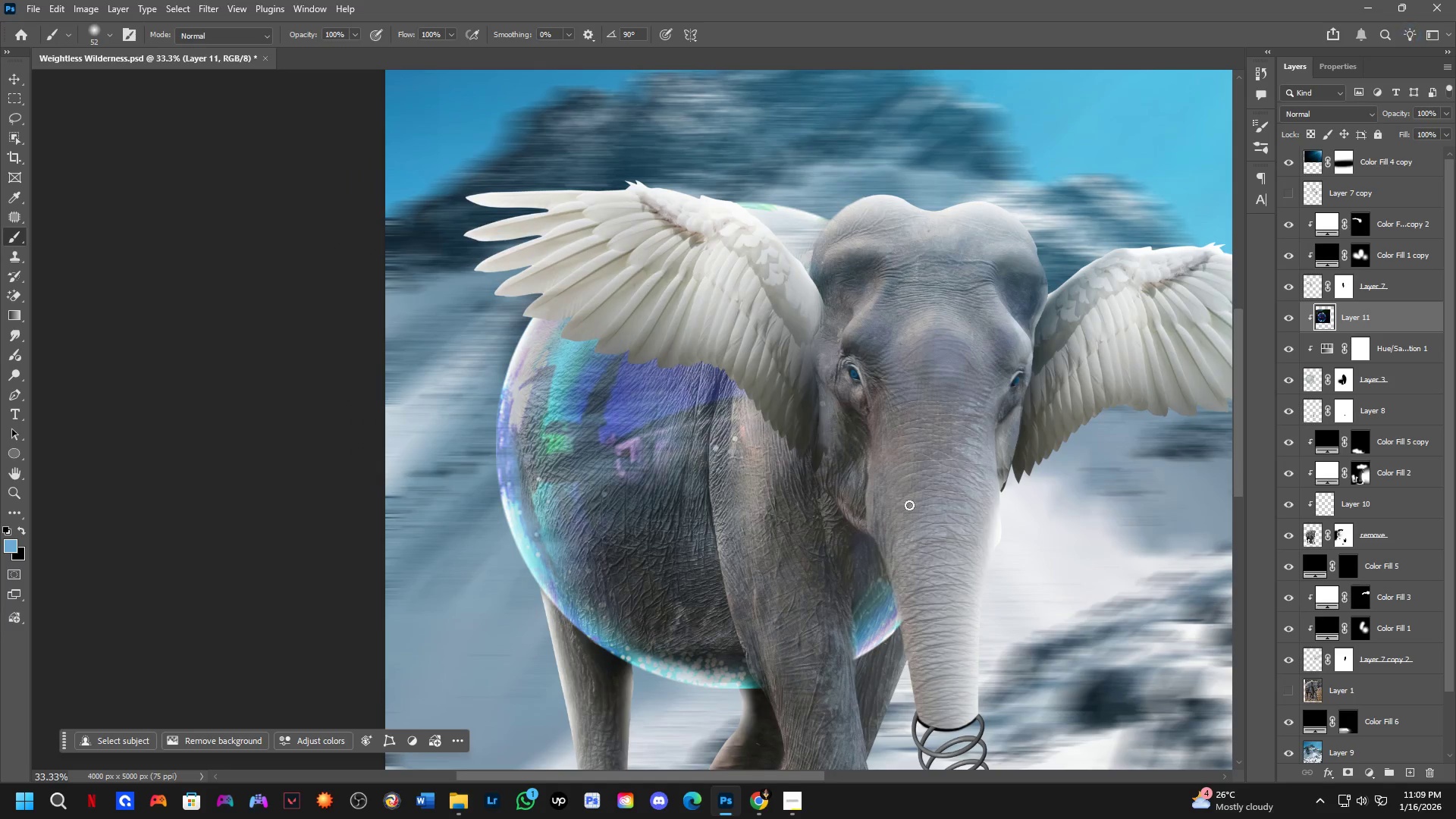 
hold_key(key=ShiftLeft, duration=0.33)
 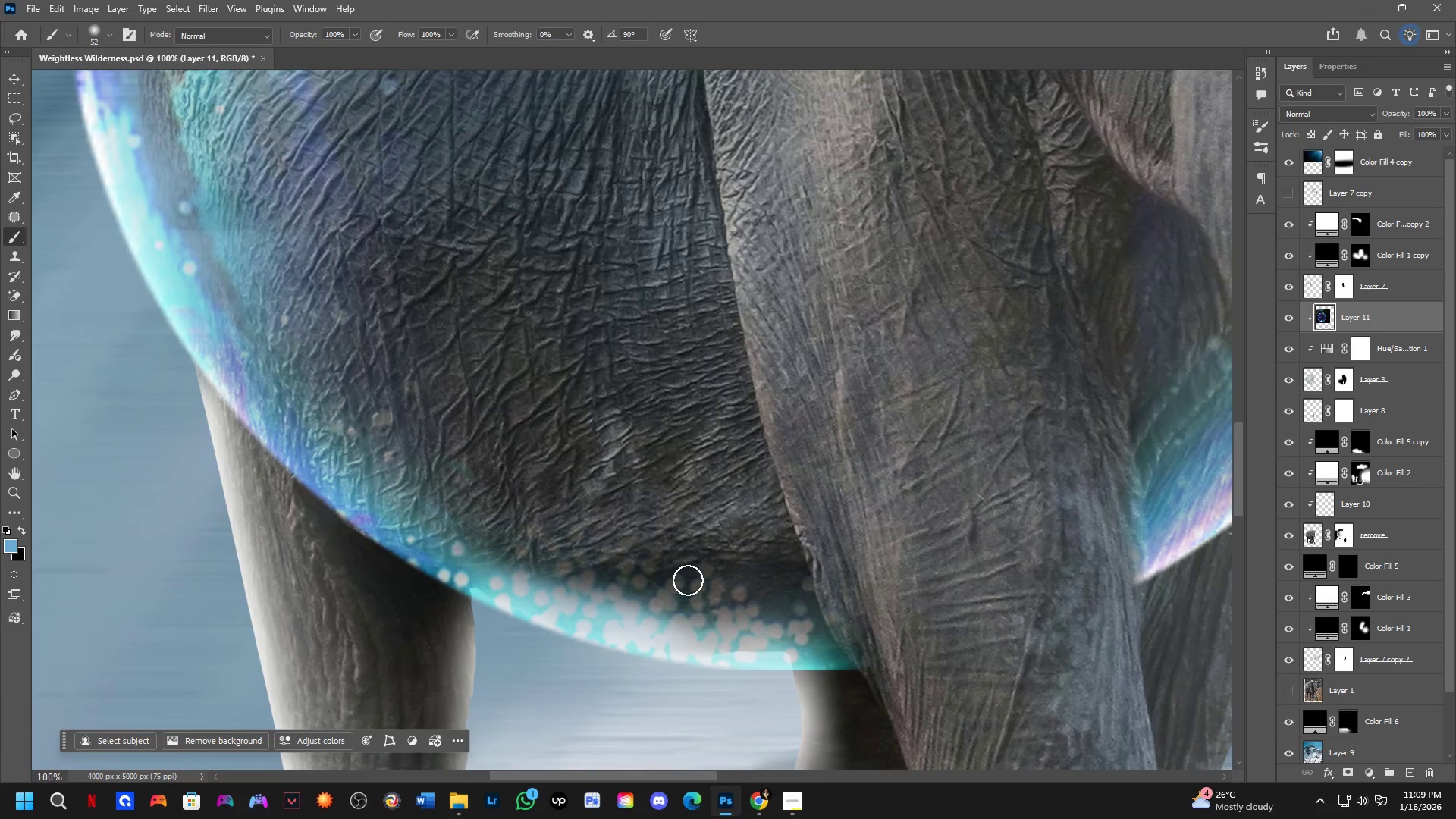 
hold_key(key=ShiftLeft, duration=0.31)
 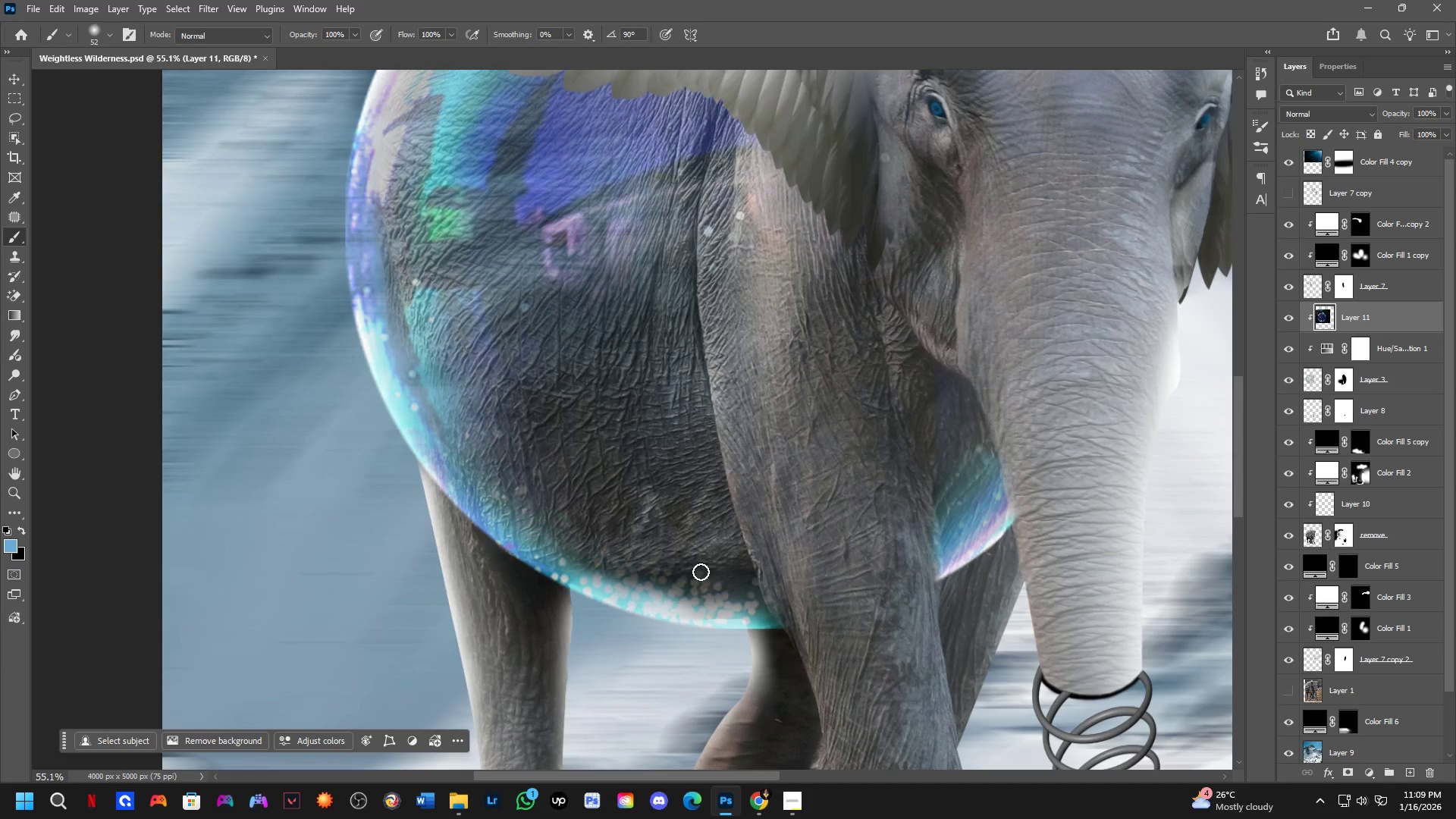 
scroll: coordinate [676, 631], scroll_direction: up, amount: 3.0
 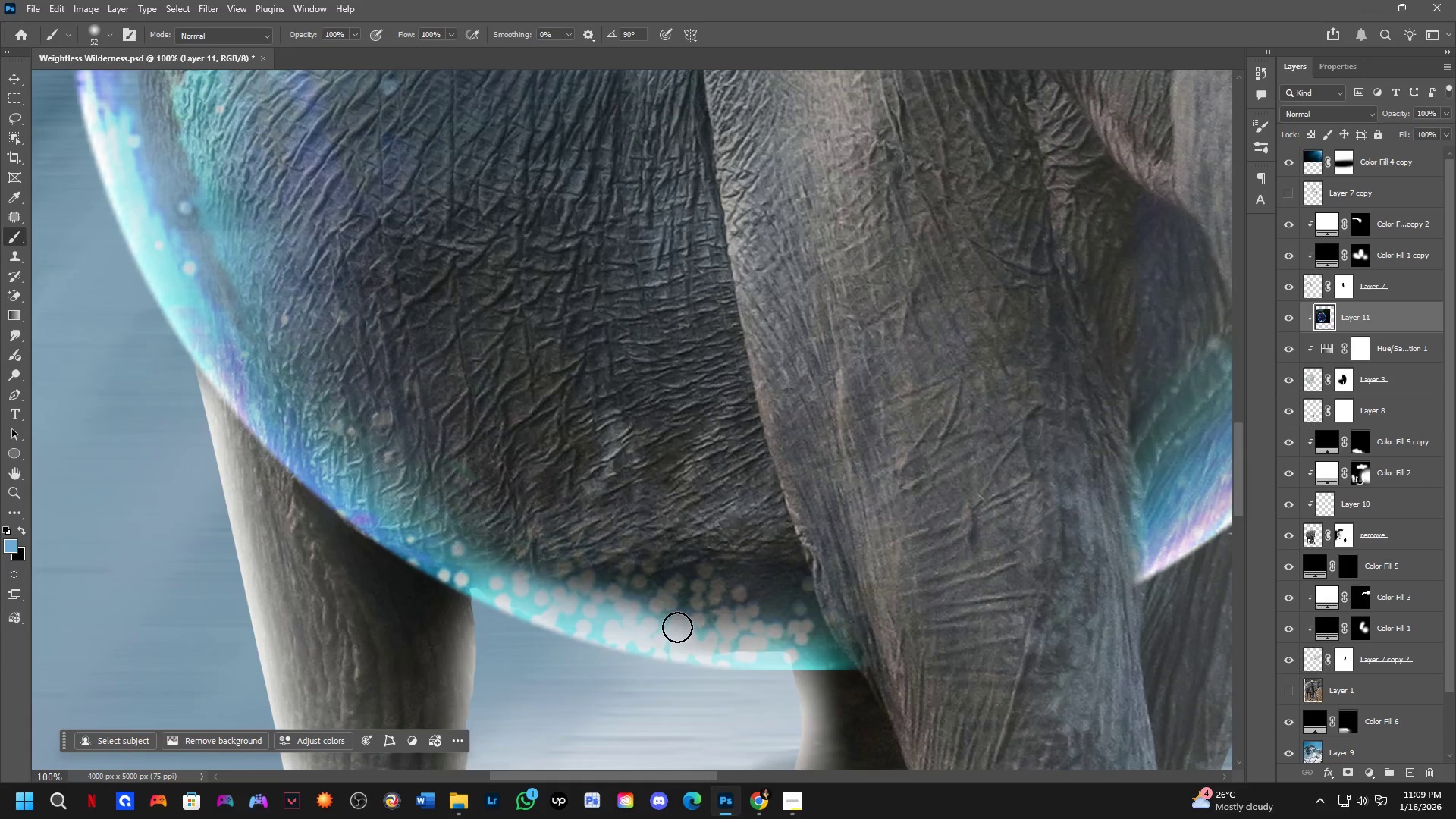 
scroll: coordinate [697, 576], scroll_direction: down, amount: 3.0
 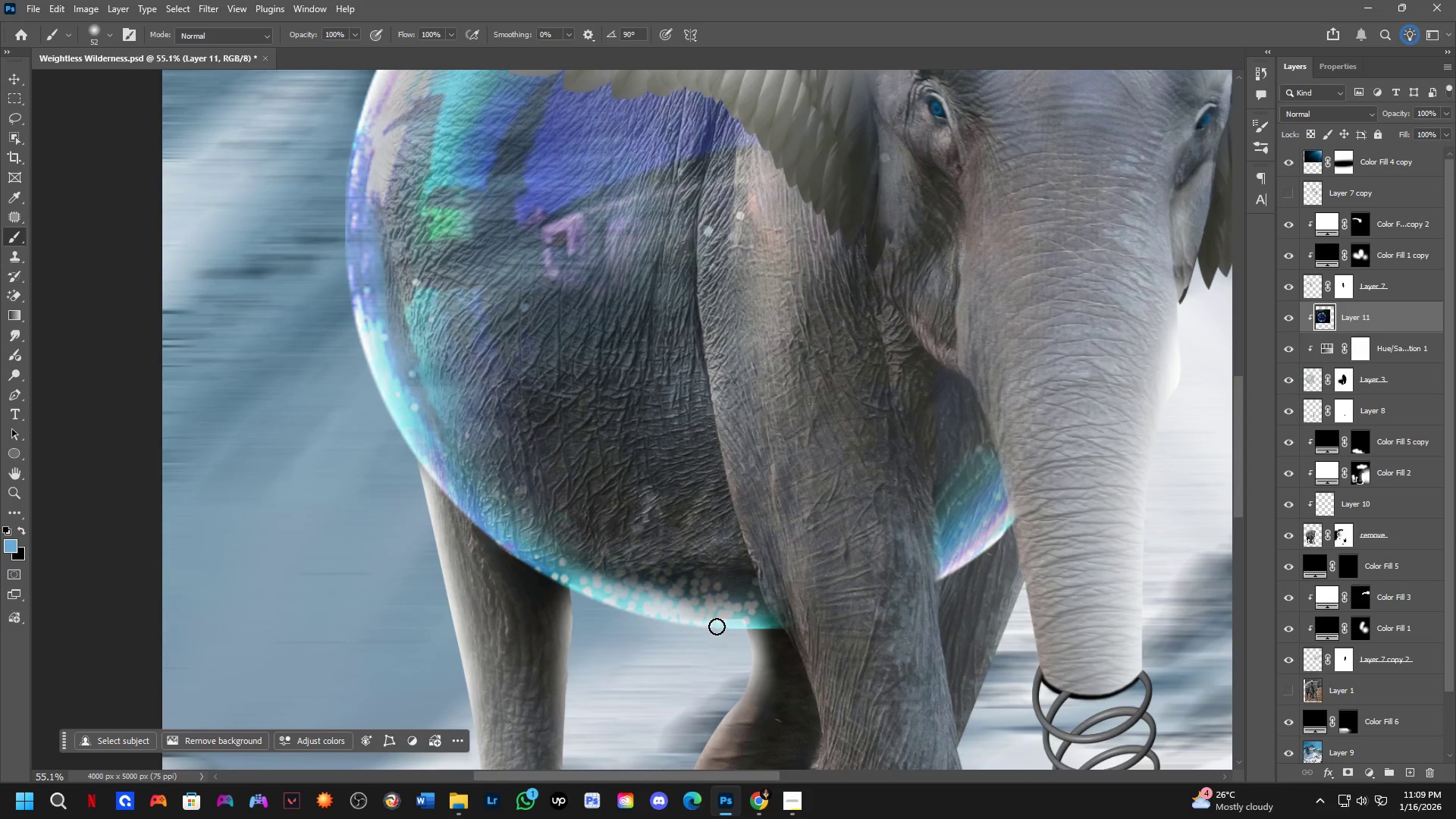 
hold_key(key=Space, duration=0.41)
 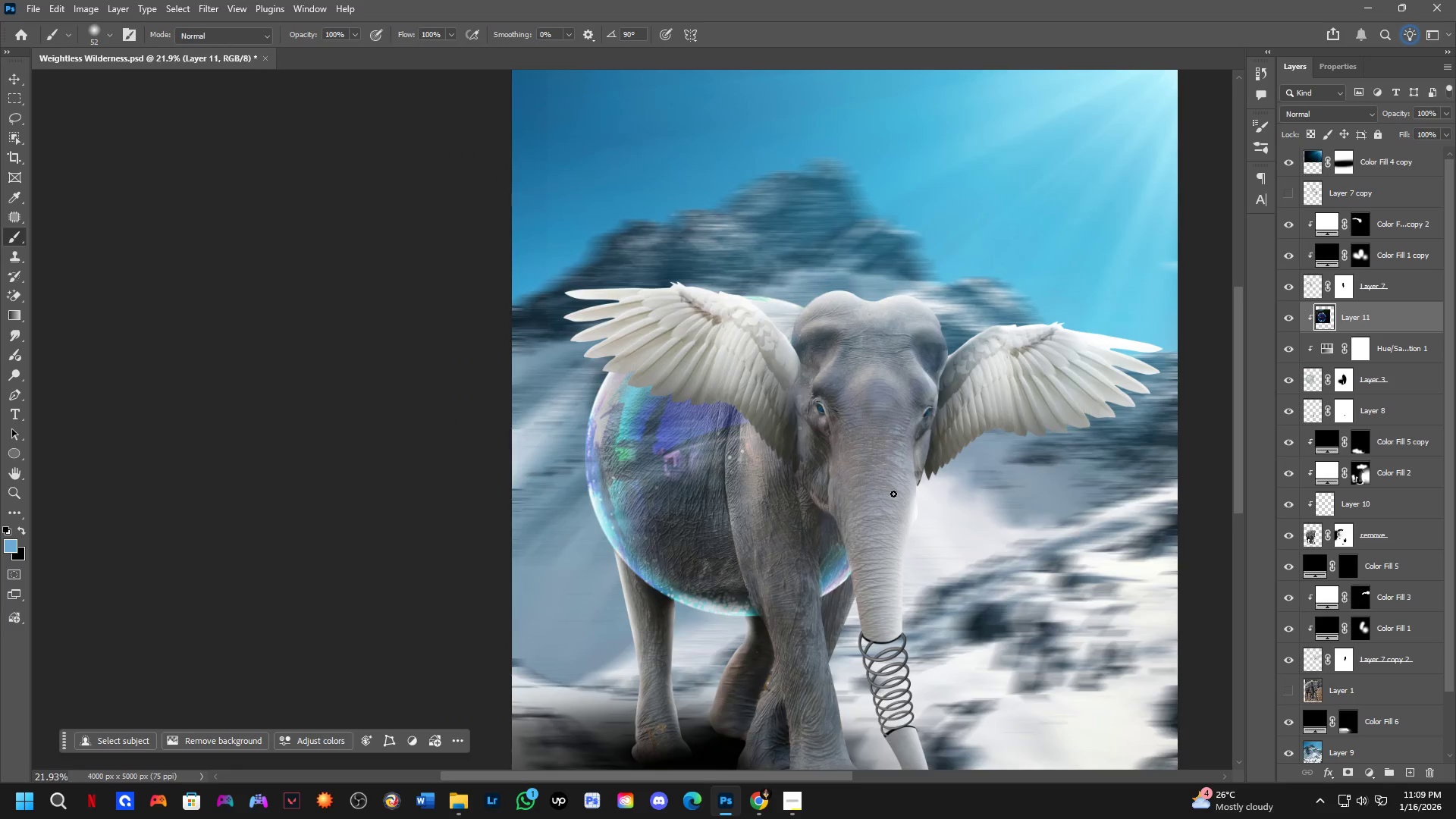 
left_click_drag(start_coordinate=[755, 548], to_coordinate=[758, 573])
 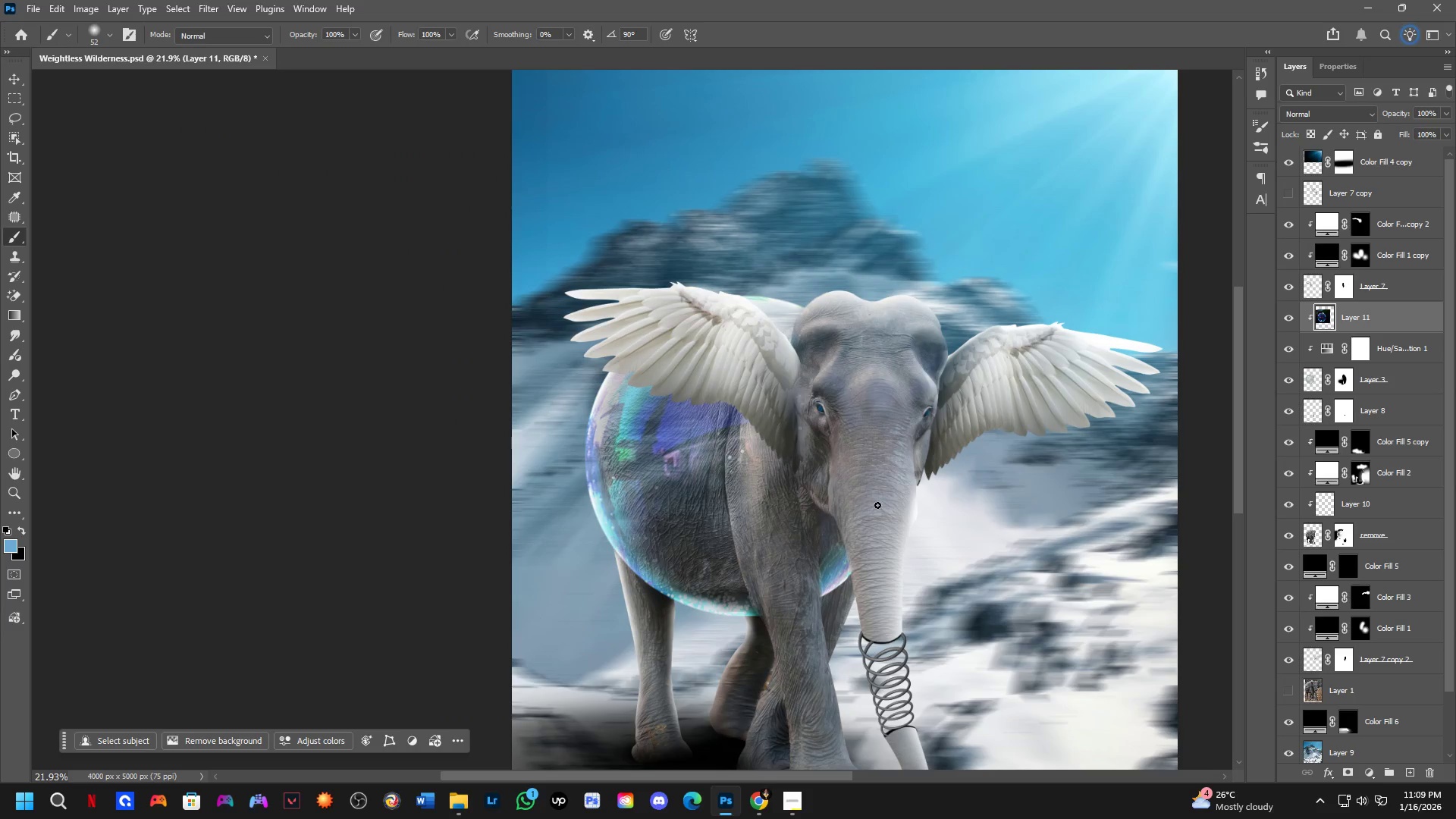 
scroll: coordinate [744, 554], scroll_direction: down, amount: 10.0
 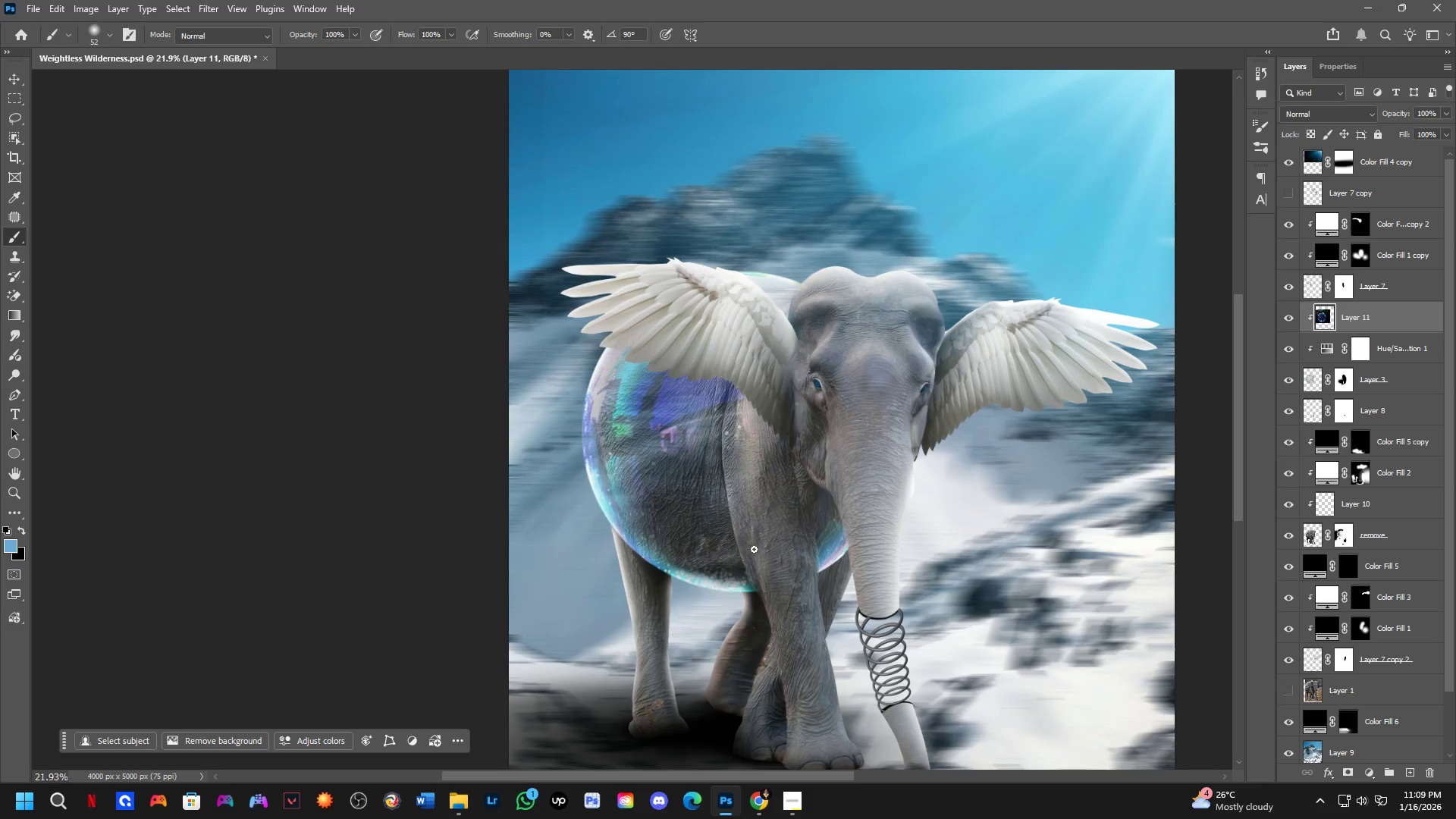 
key(Shift+ShiftLeft)
 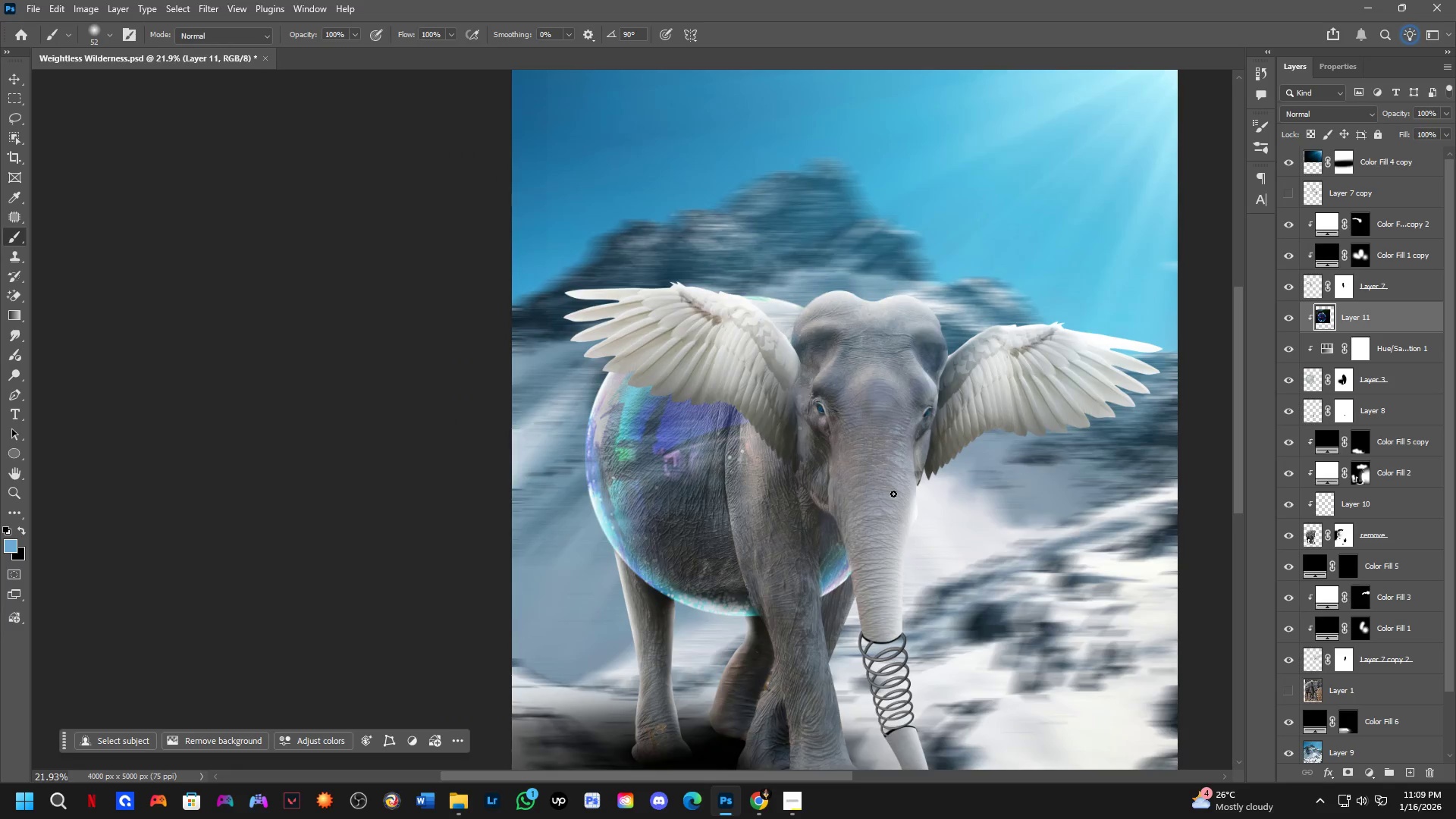 
scroll: coordinate [894, 491], scroll_direction: up, amount: 2.0
 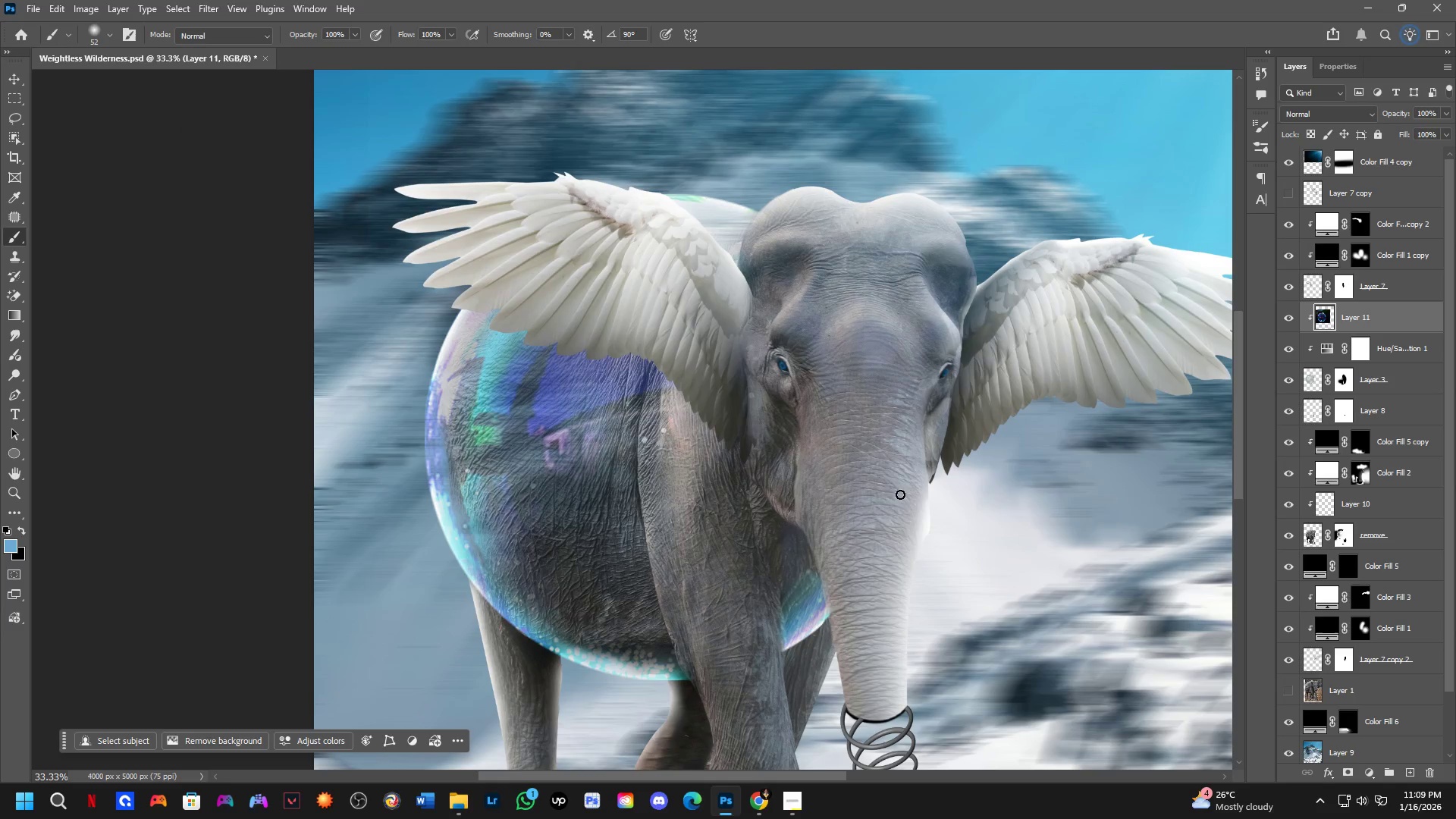 
key(Shift+ShiftLeft)
 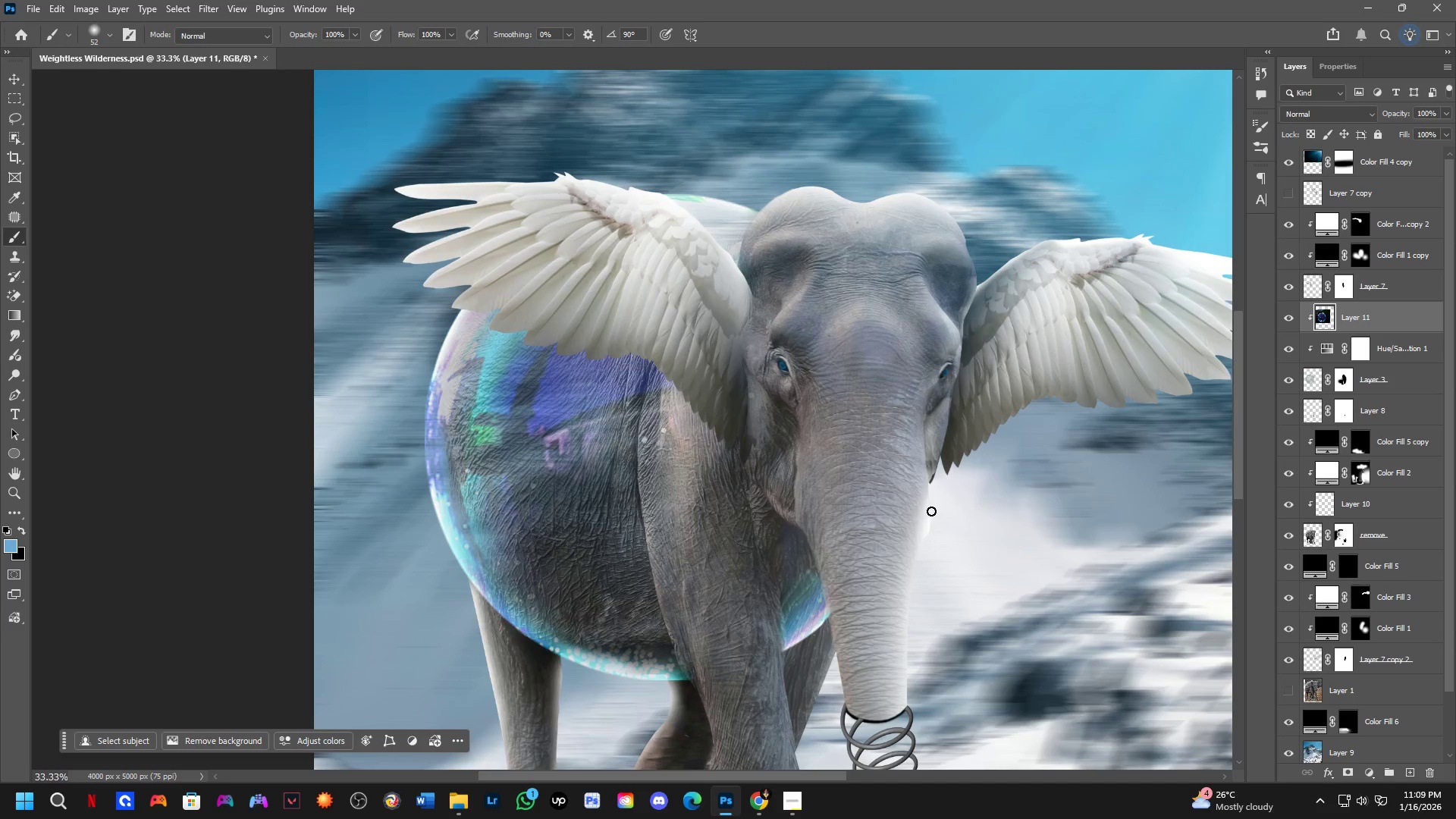 
key(Shift+ShiftLeft)
 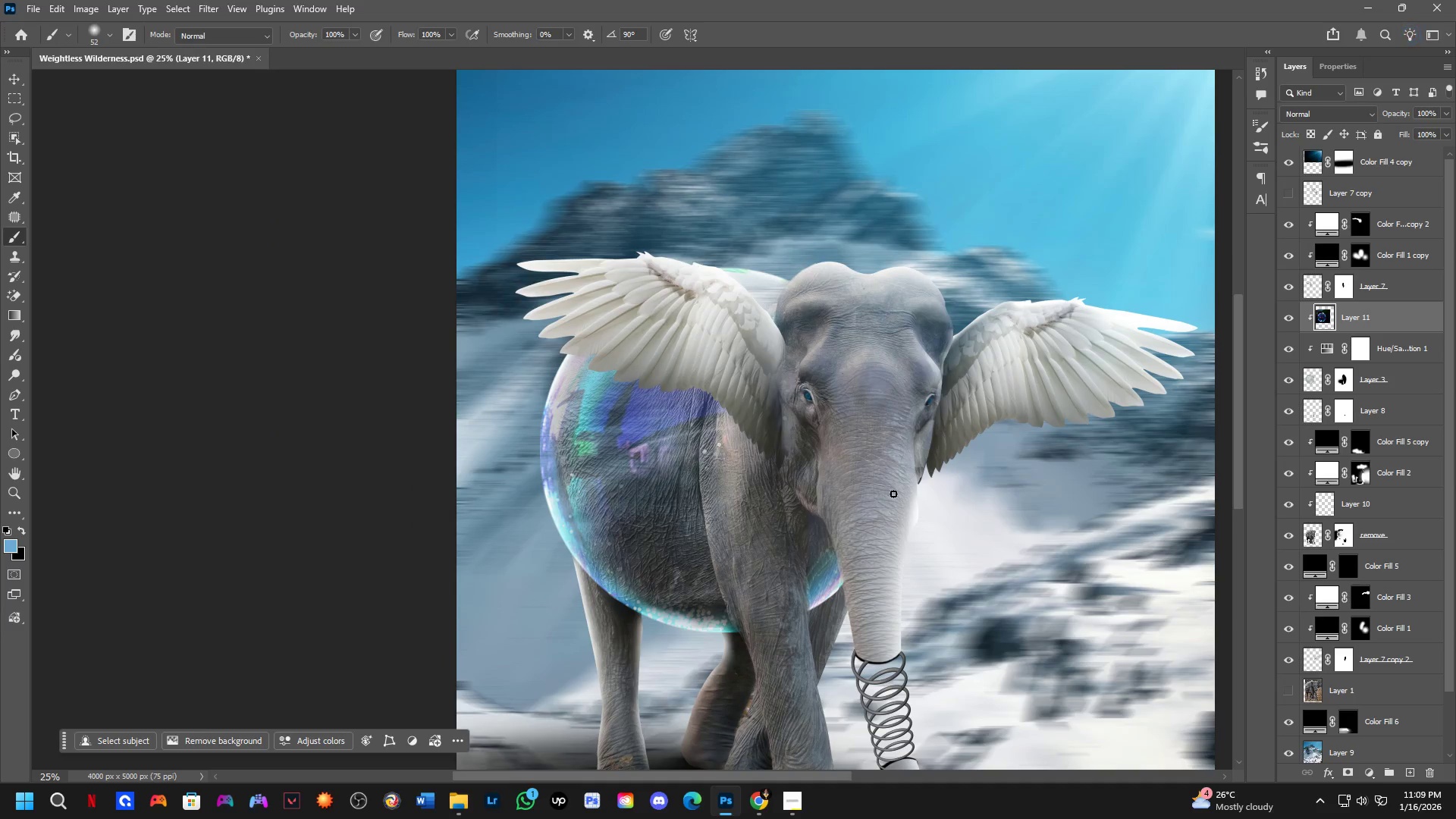 
key(Shift+ShiftLeft)
 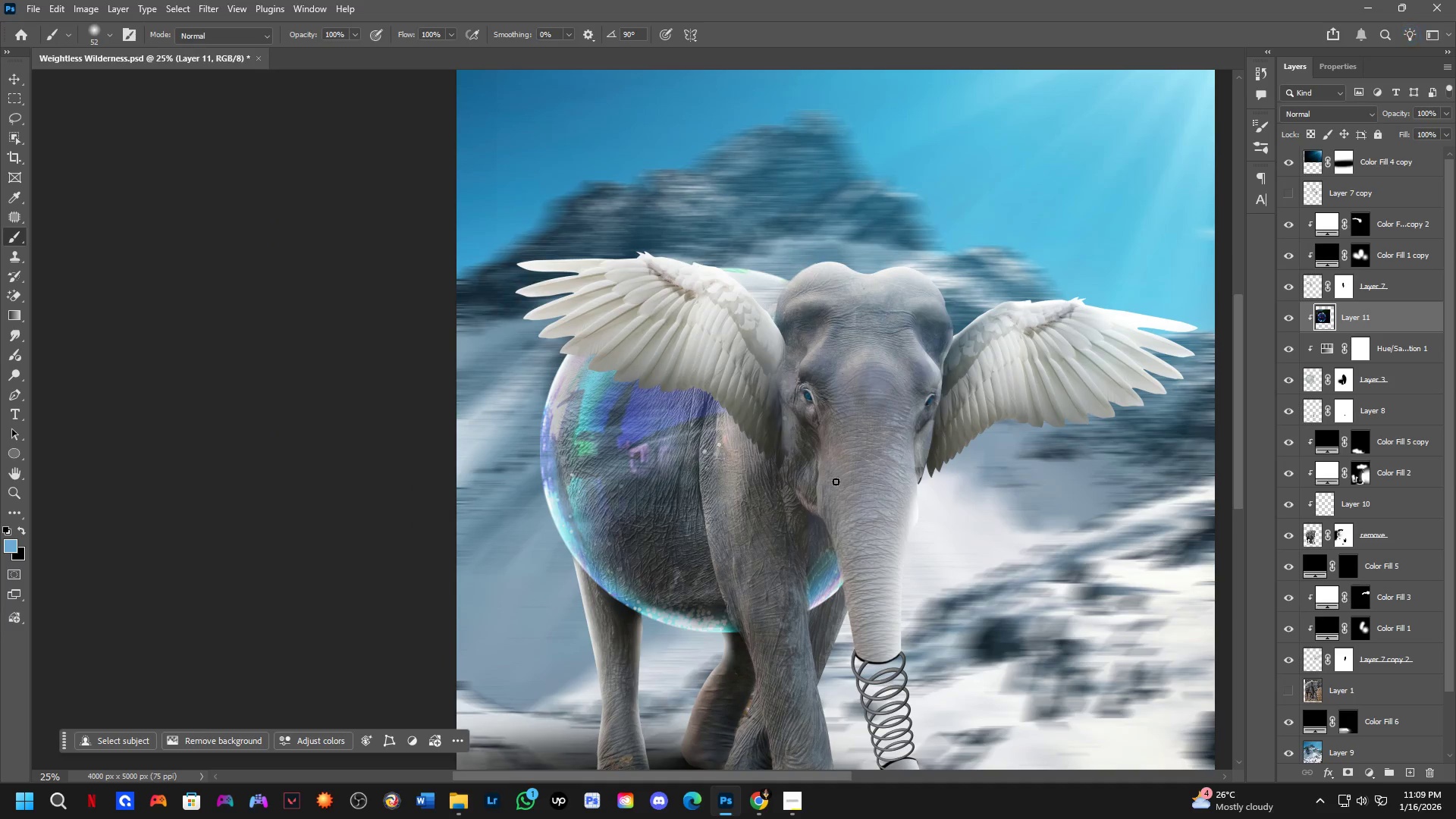 
hold_key(key=Space, duration=0.52)
 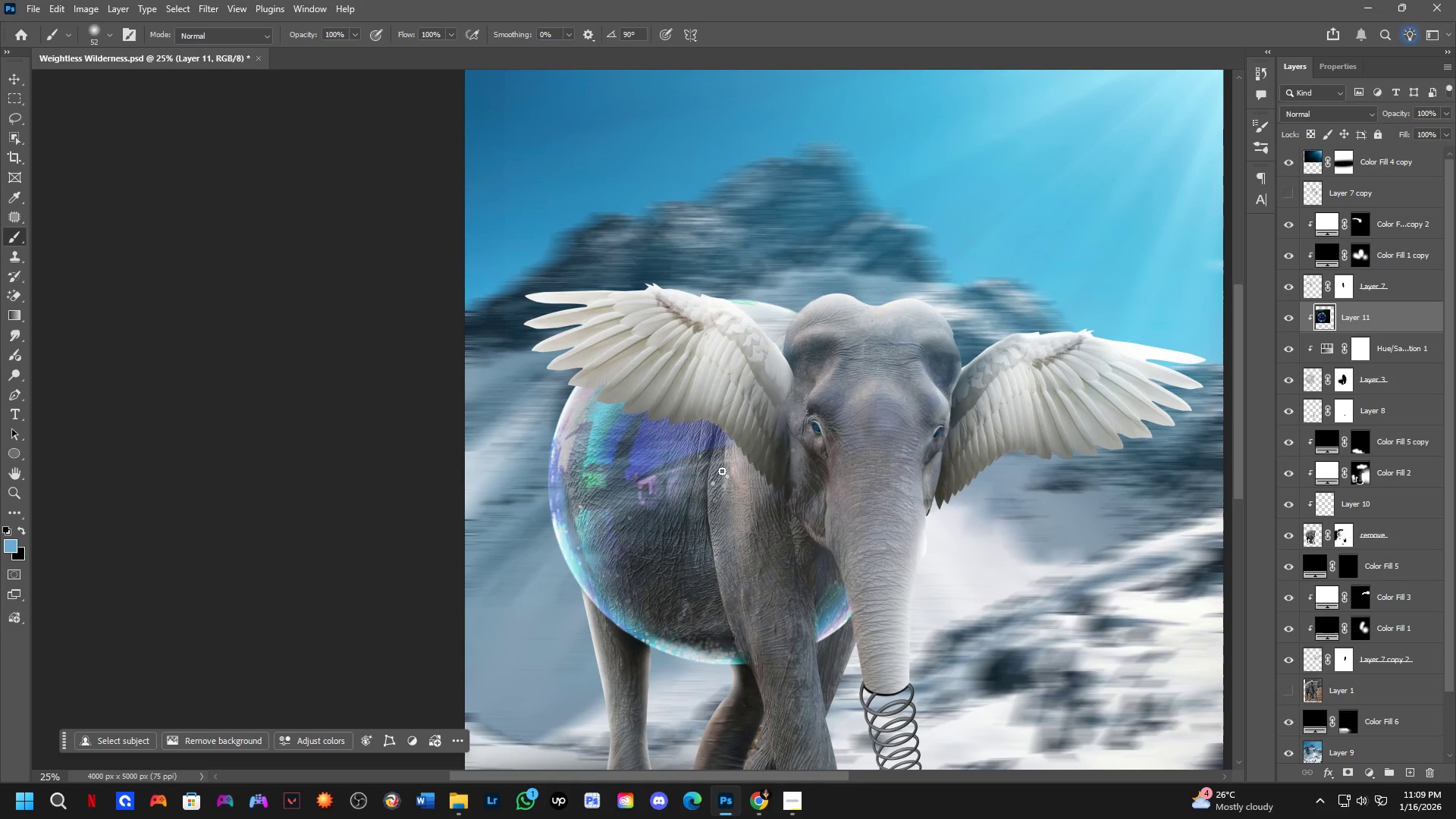 
left_click_drag(start_coordinate=[755, 461], to_coordinate=[764, 493])
 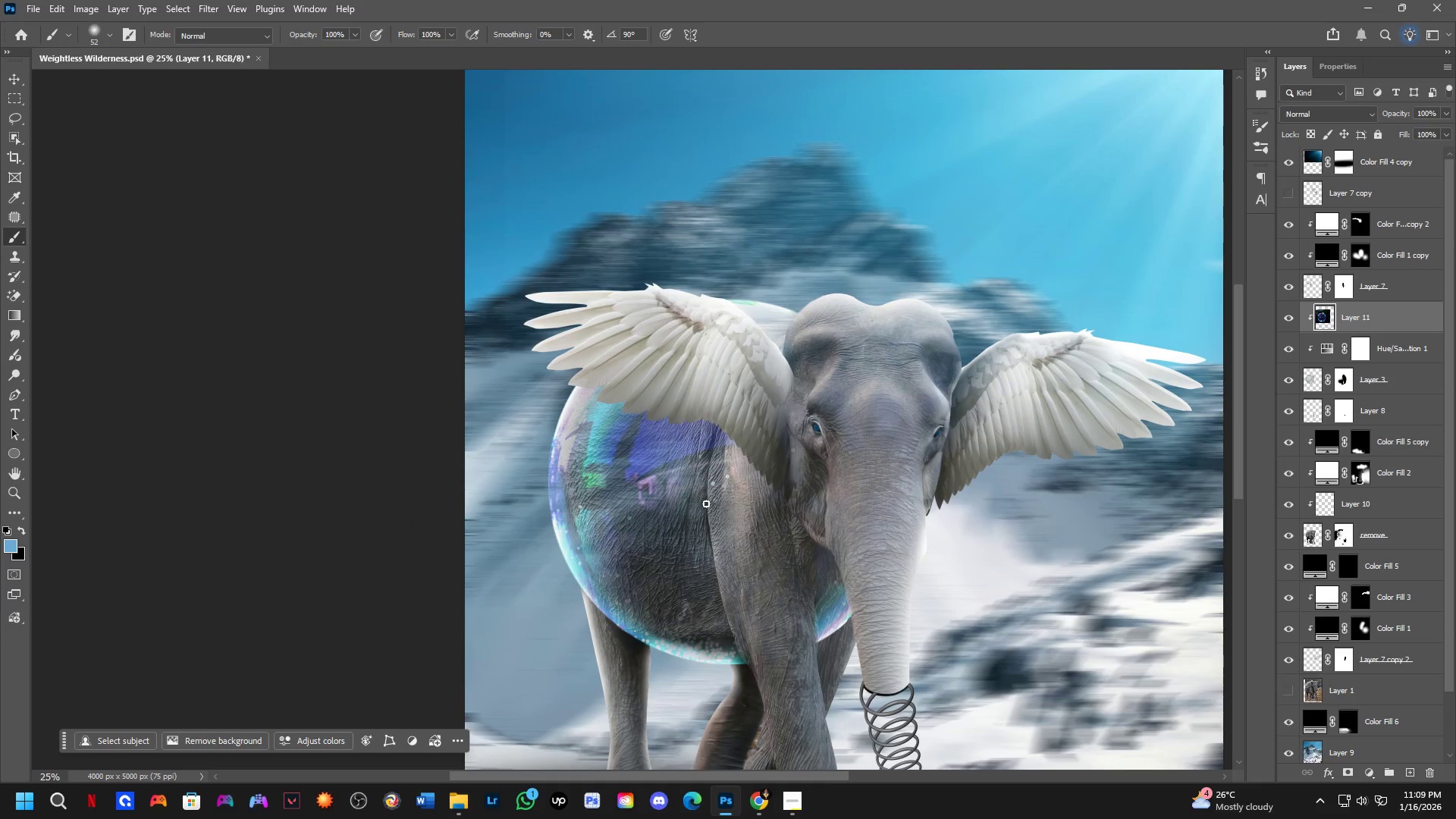 
scroll: coordinate [893, 494], scroll_direction: down, amount: 1.0
 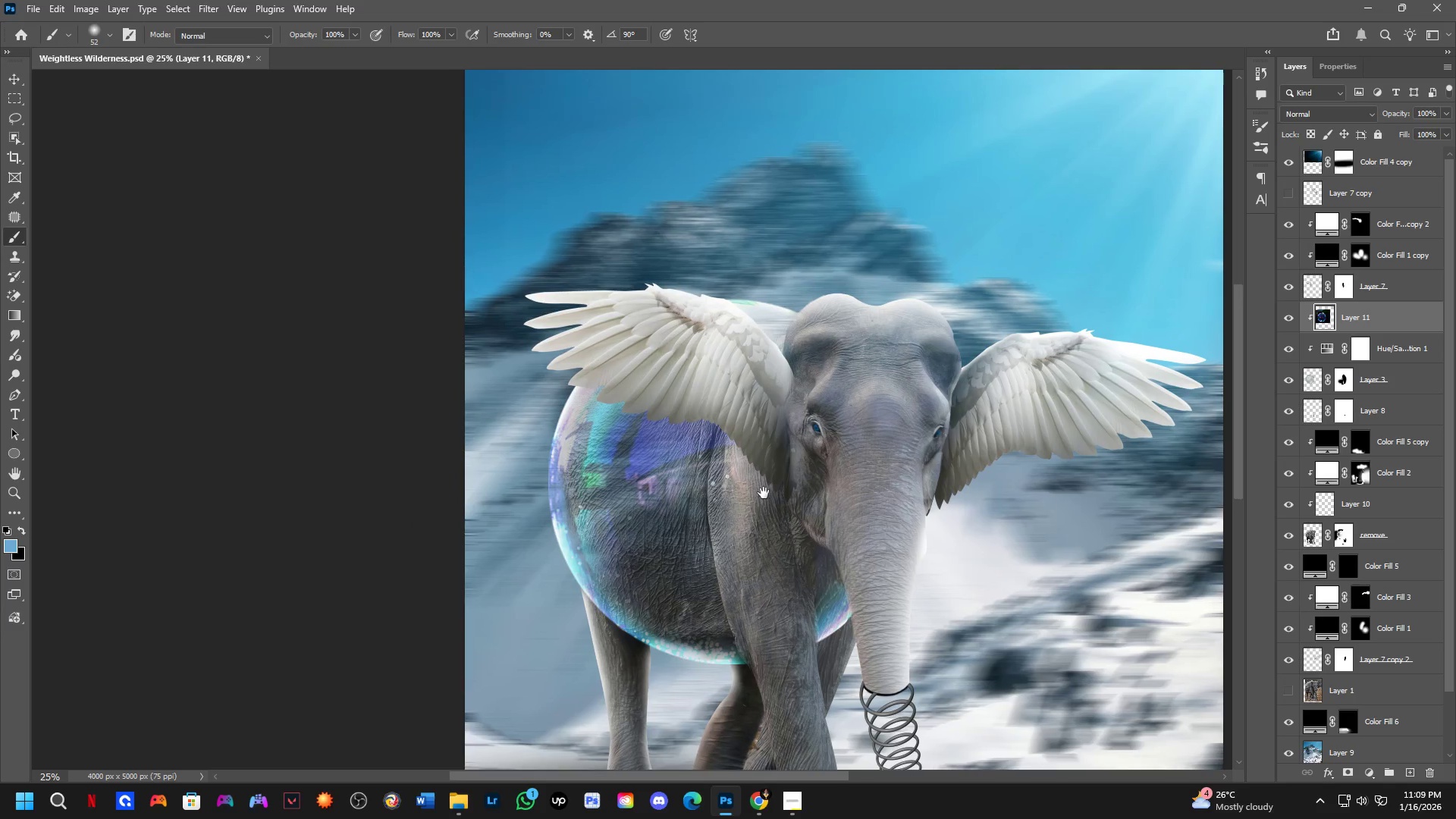 
hold_key(key=ShiftLeft, duration=0.94)
 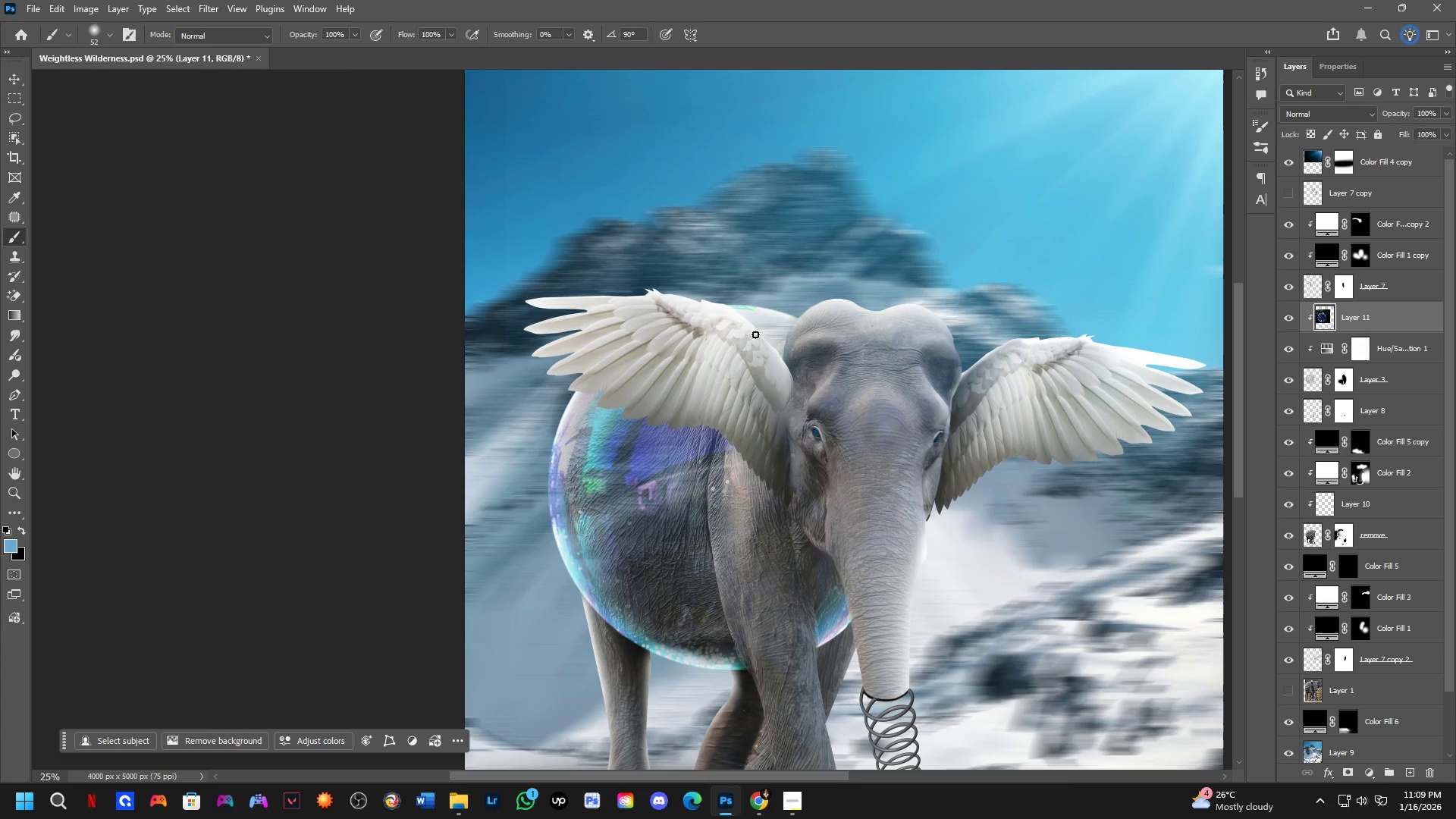 
key(Shift+ShiftLeft)
 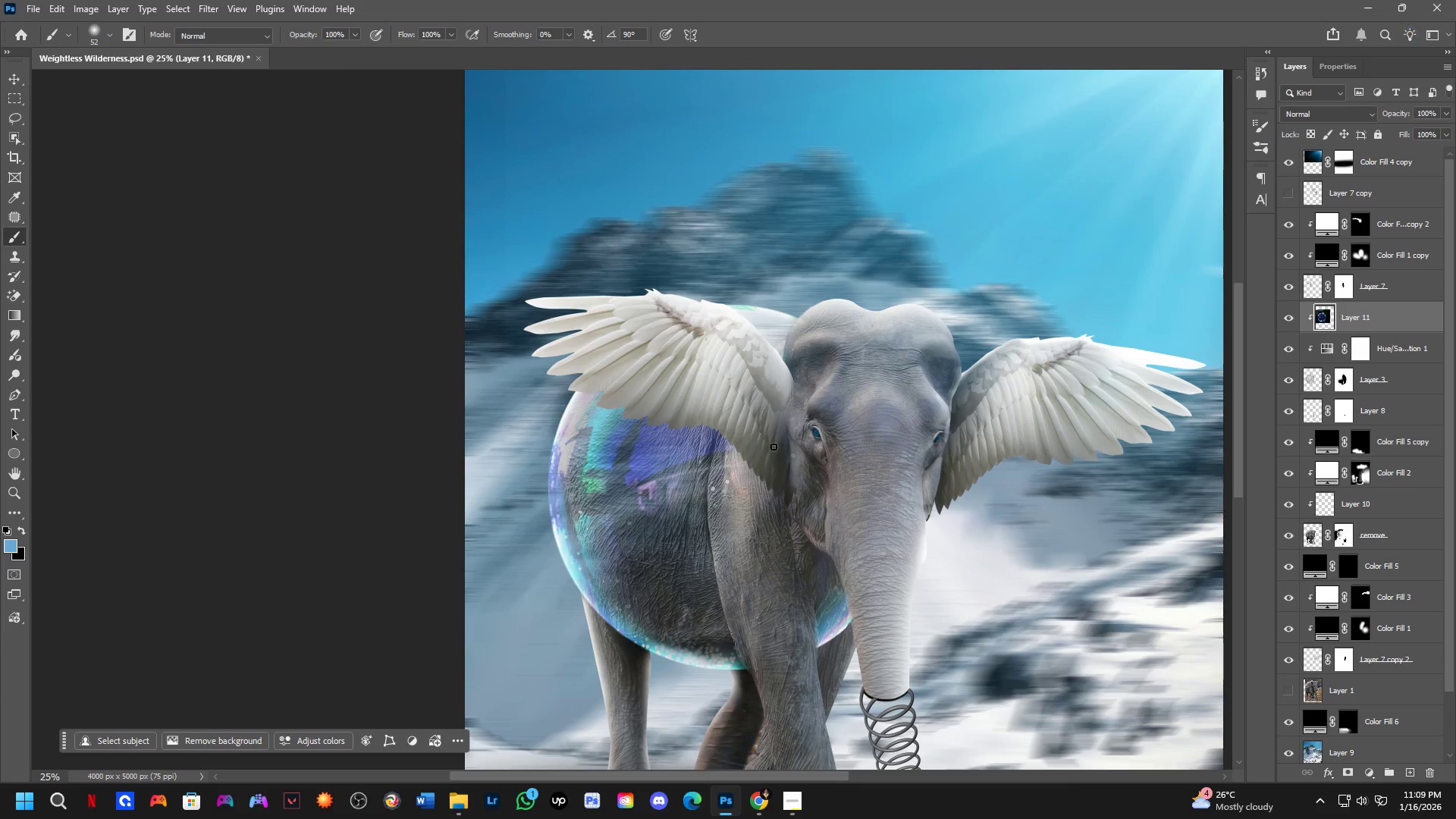 
hold_key(key=Space, duration=0.53)
 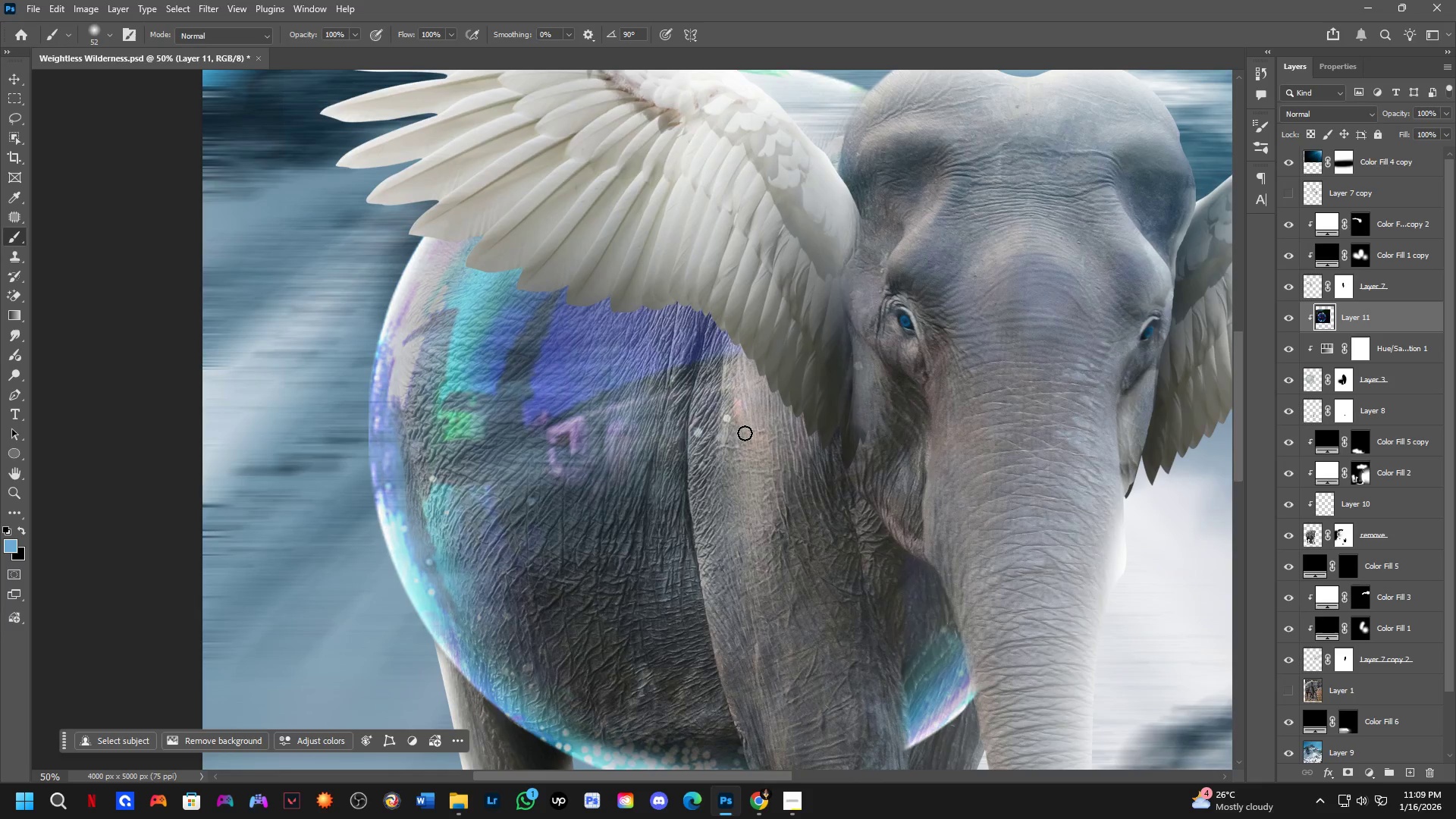 
left_click_drag(start_coordinate=[774, 447], to_coordinate=[789, 385])
 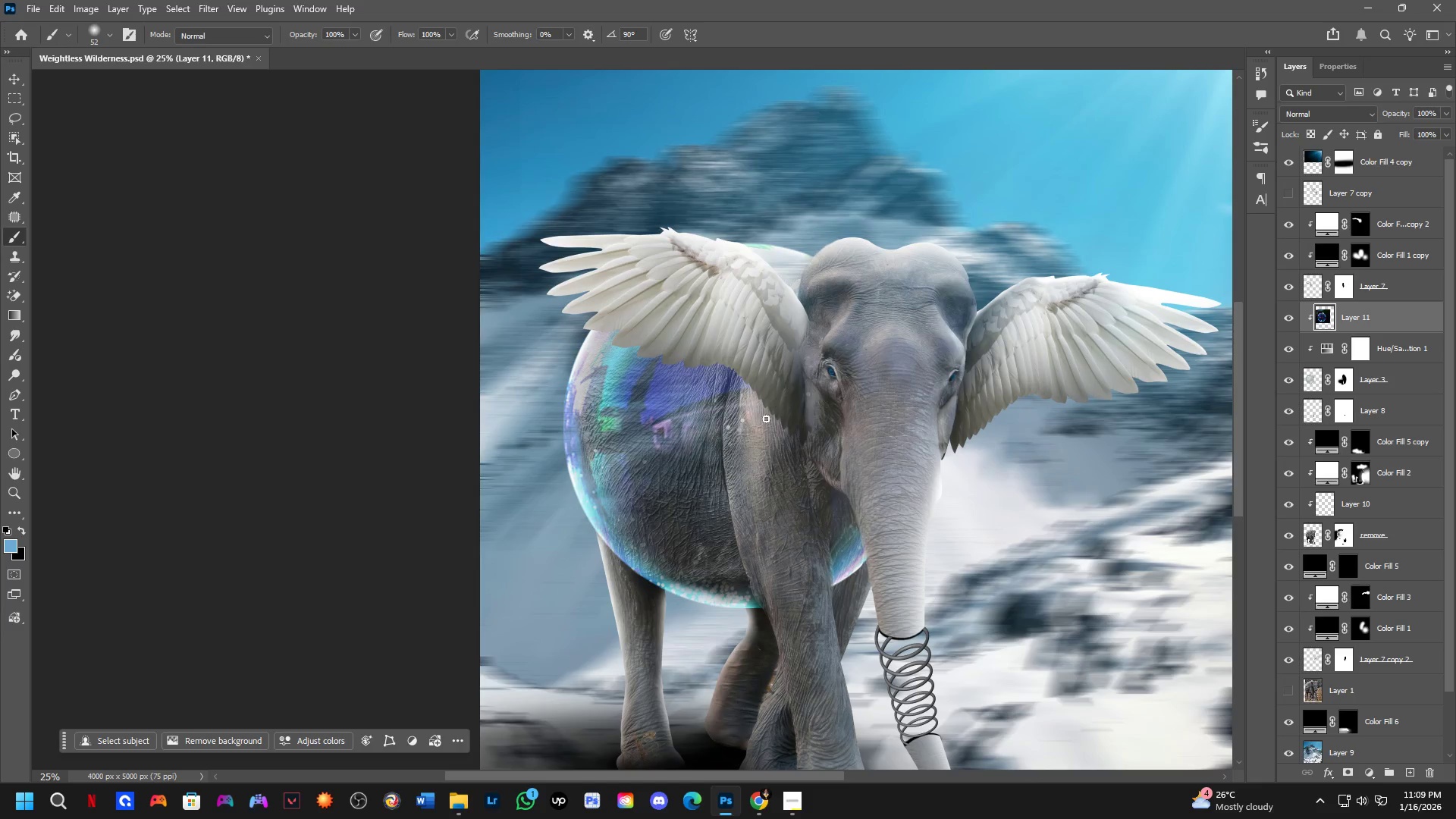 
scroll: coordinate [754, 320], scroll_direction: none, amount: 0.0
 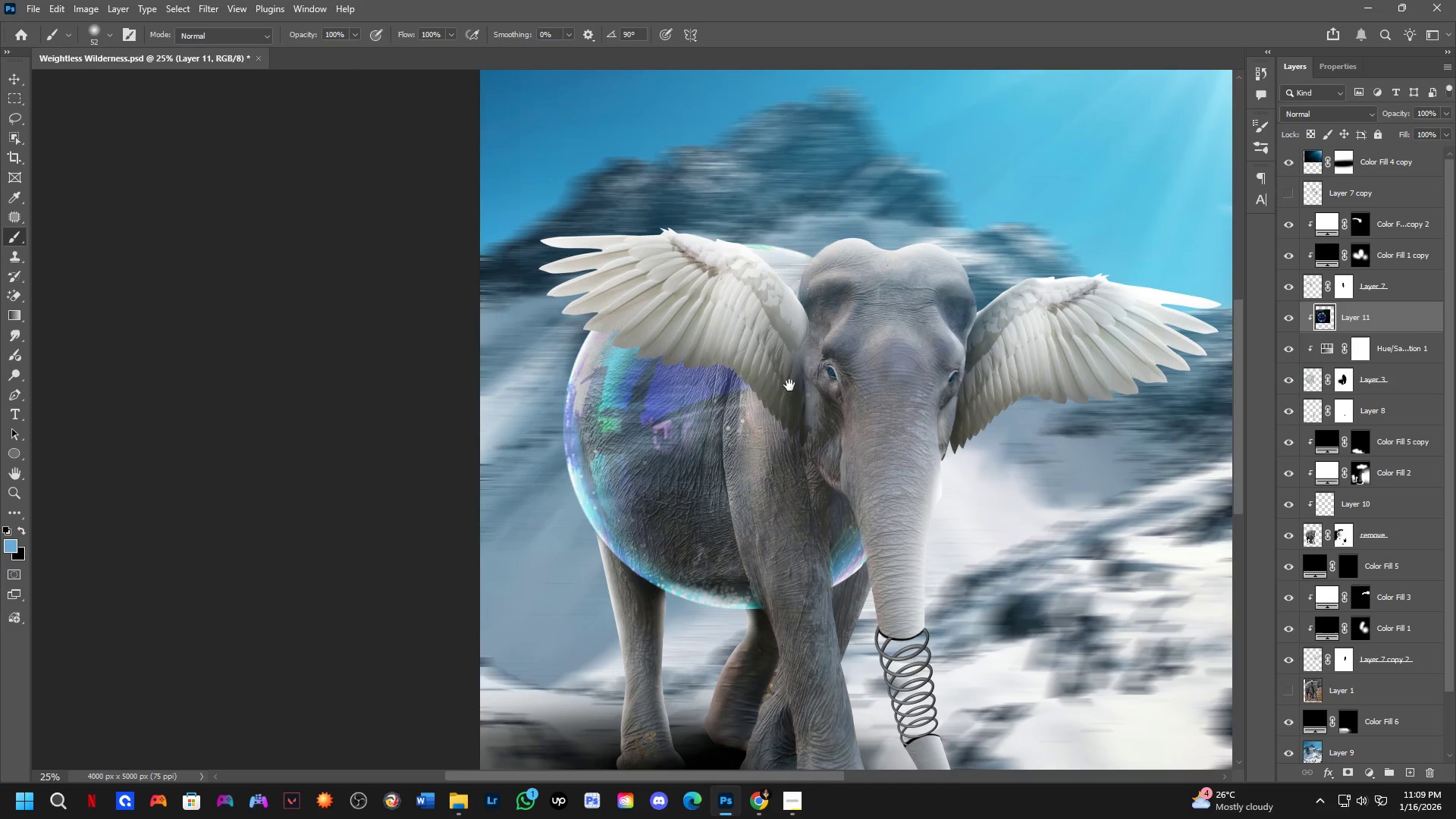 
key(Shift+ShiftLeft)
 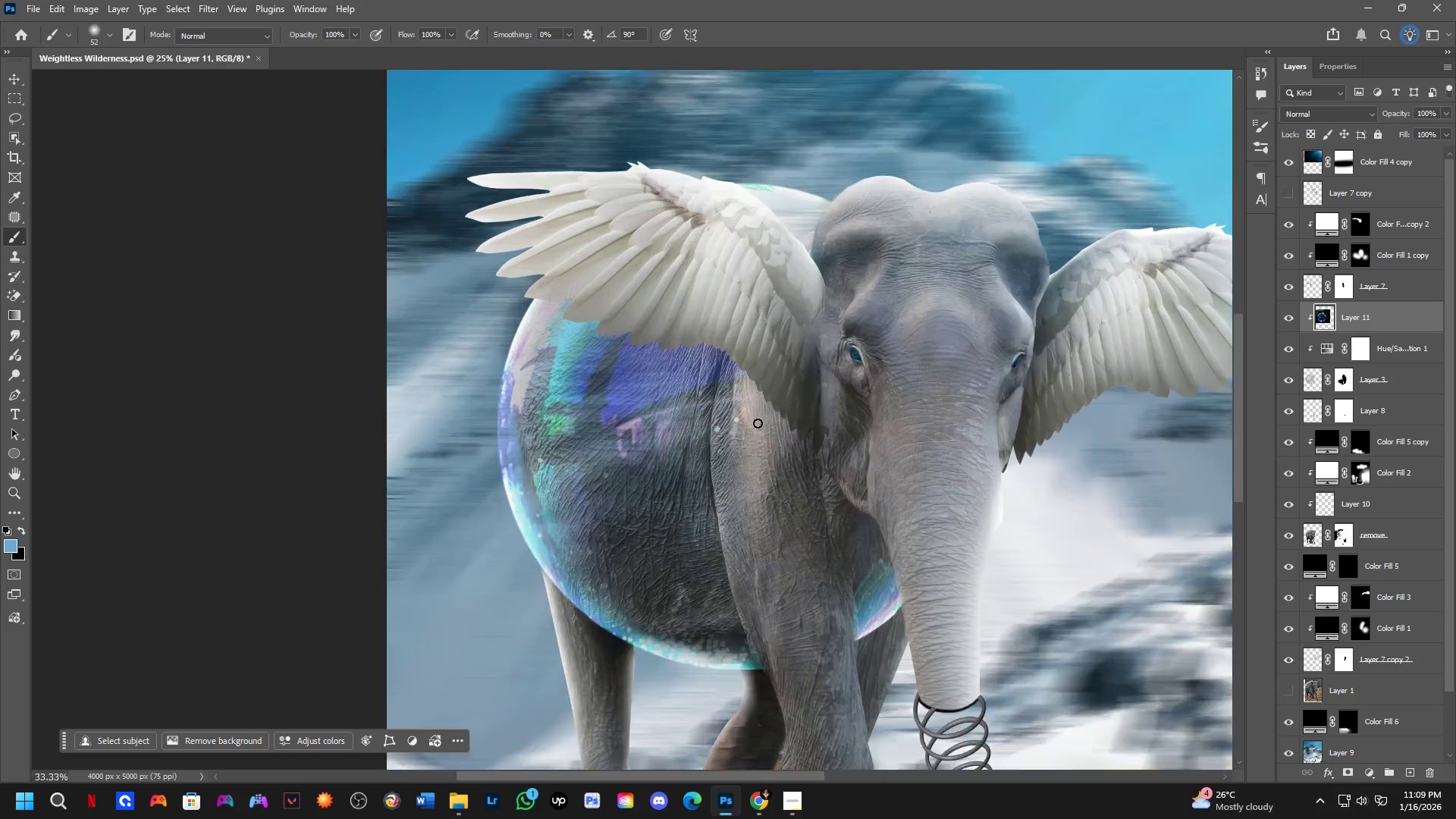 
scroll: coordinate [756, 424], scroll_direction: up, amount: 2.0
 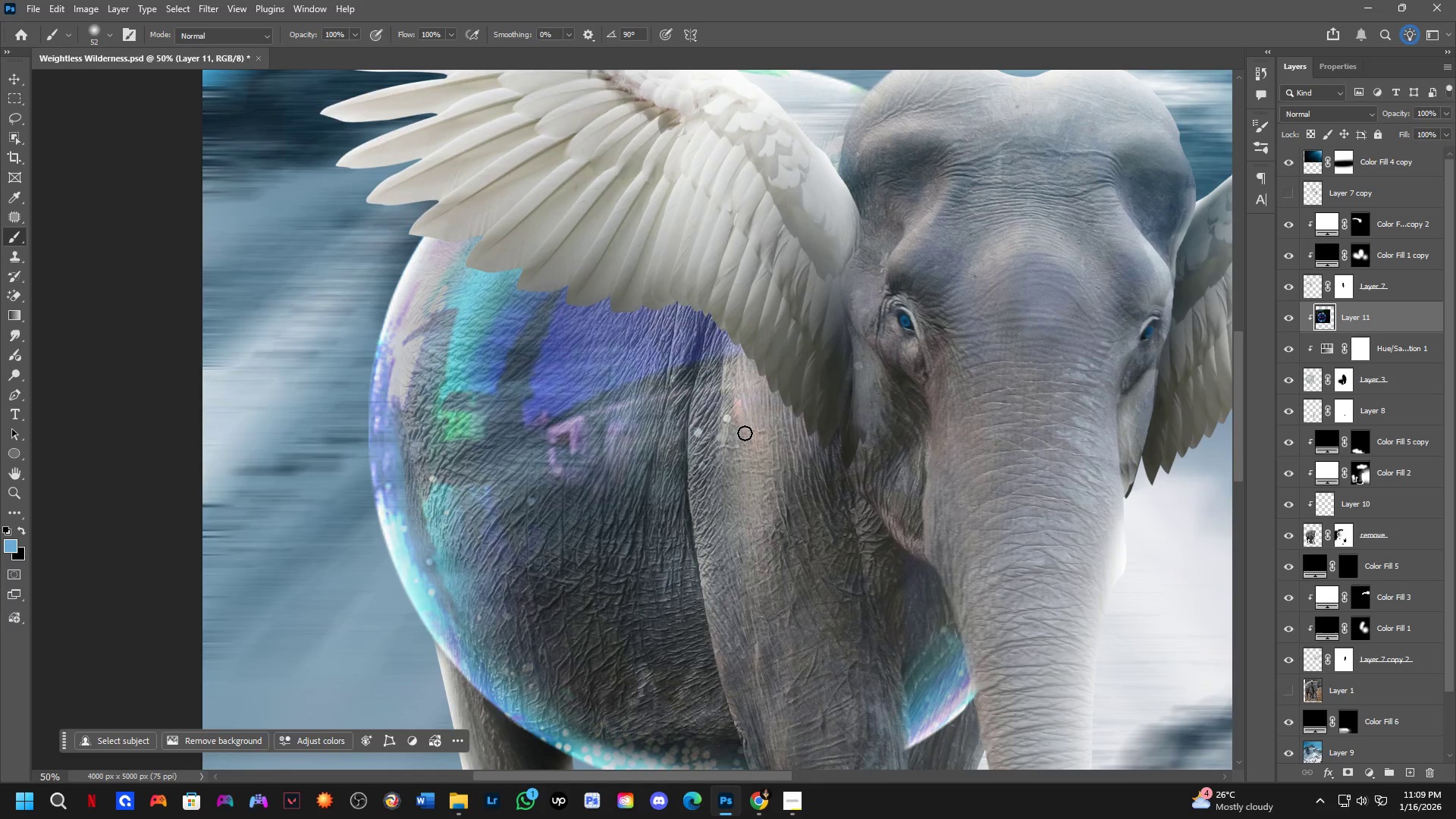 
key(Shift+ShiftLeft)
 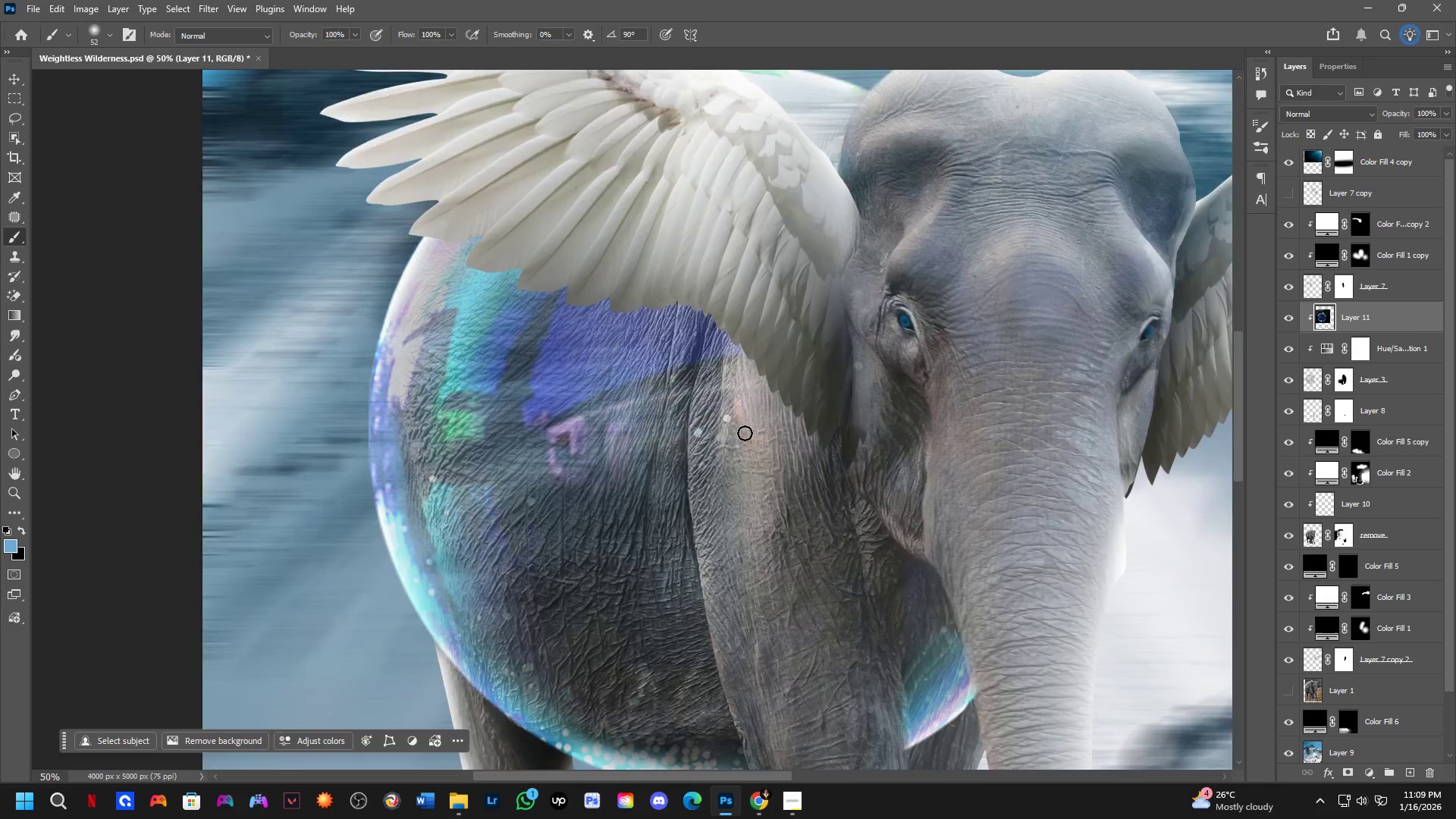 
hold_key(key=Space, duration=0.64)
 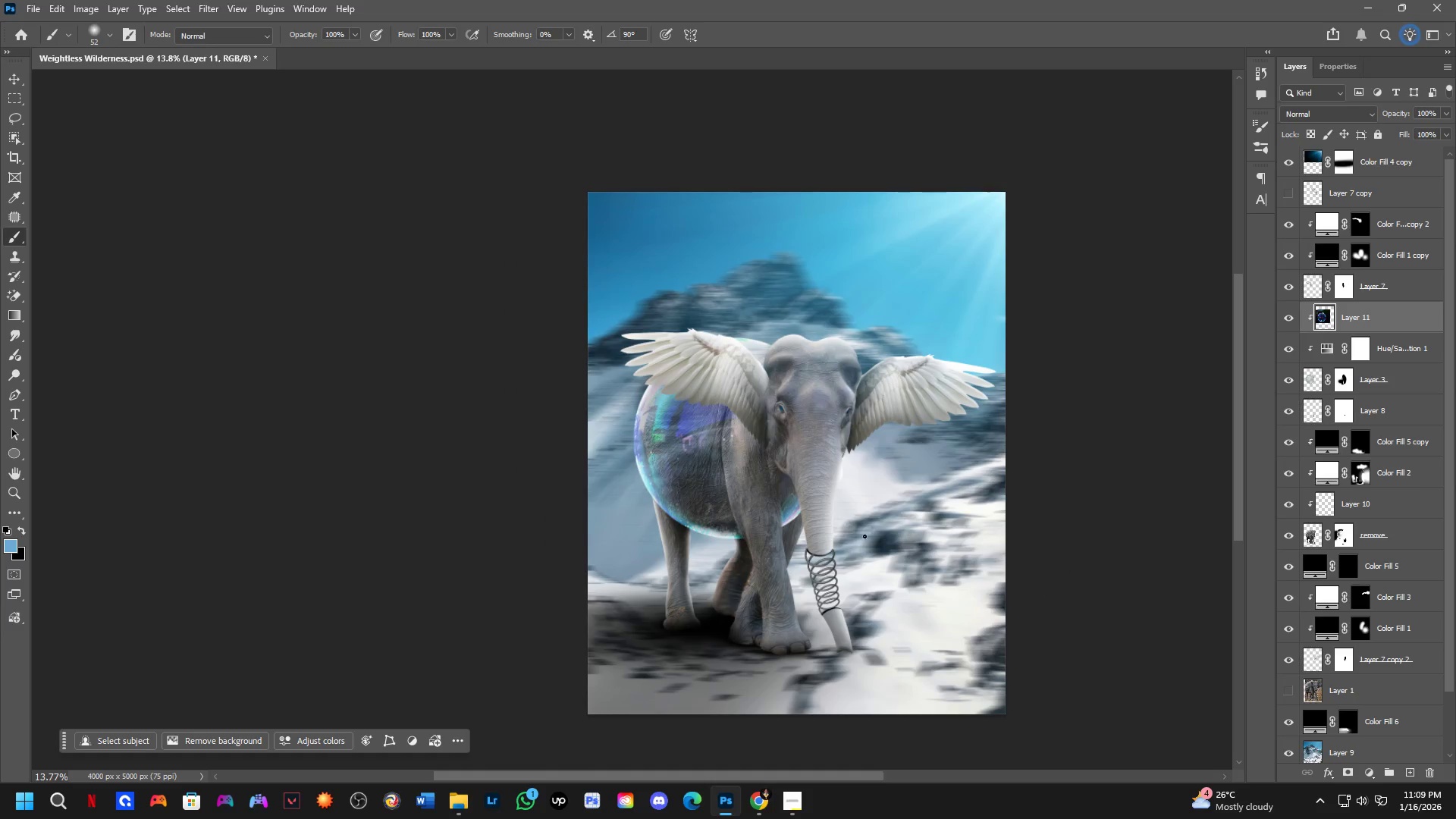 
left_click_drag(start_coordinate=[788, 511], to_coordinate=[780, 516])
 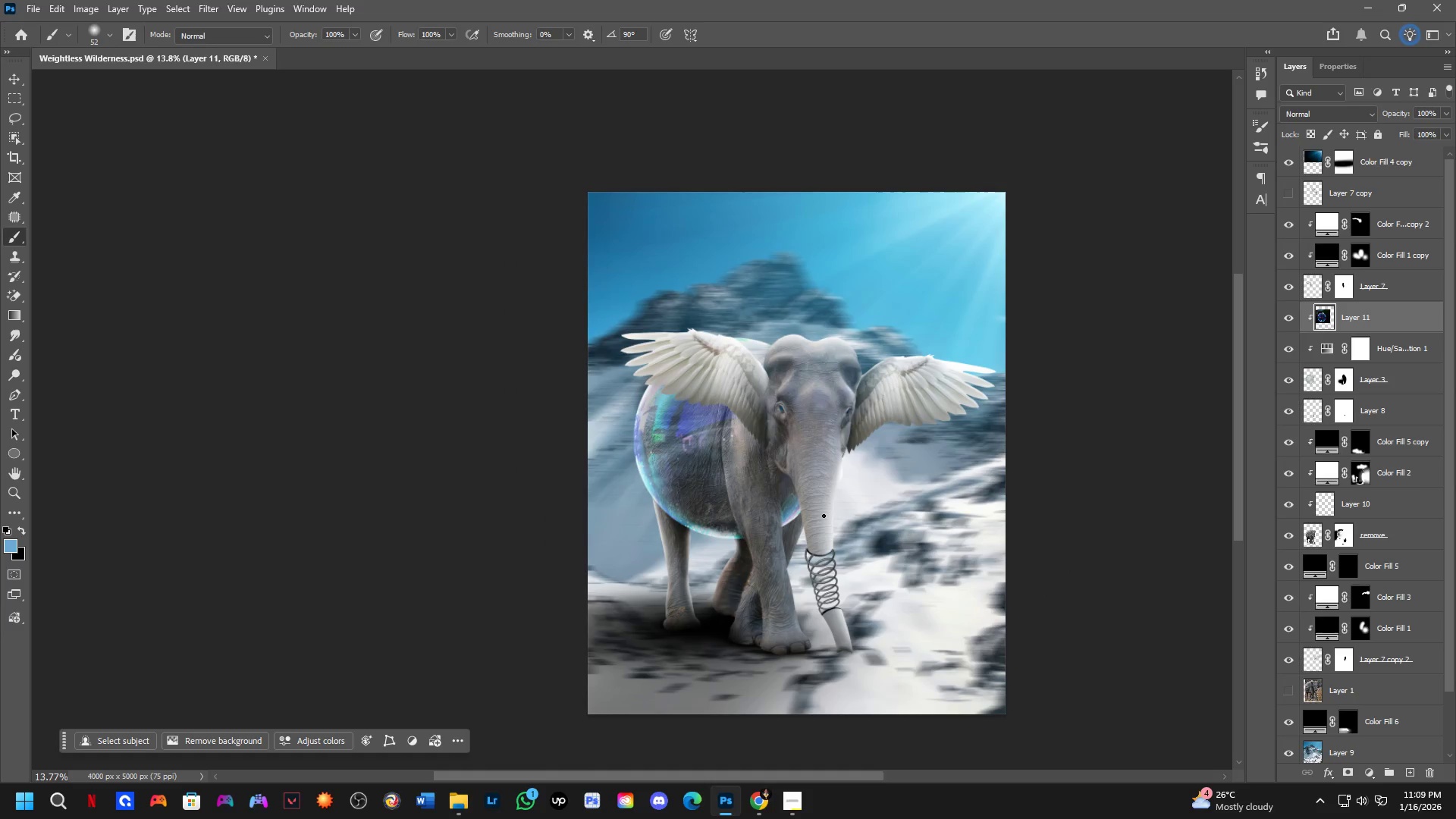 
scroll: coordinate [745, 438], scroll_direction: down, amount: 5.0
 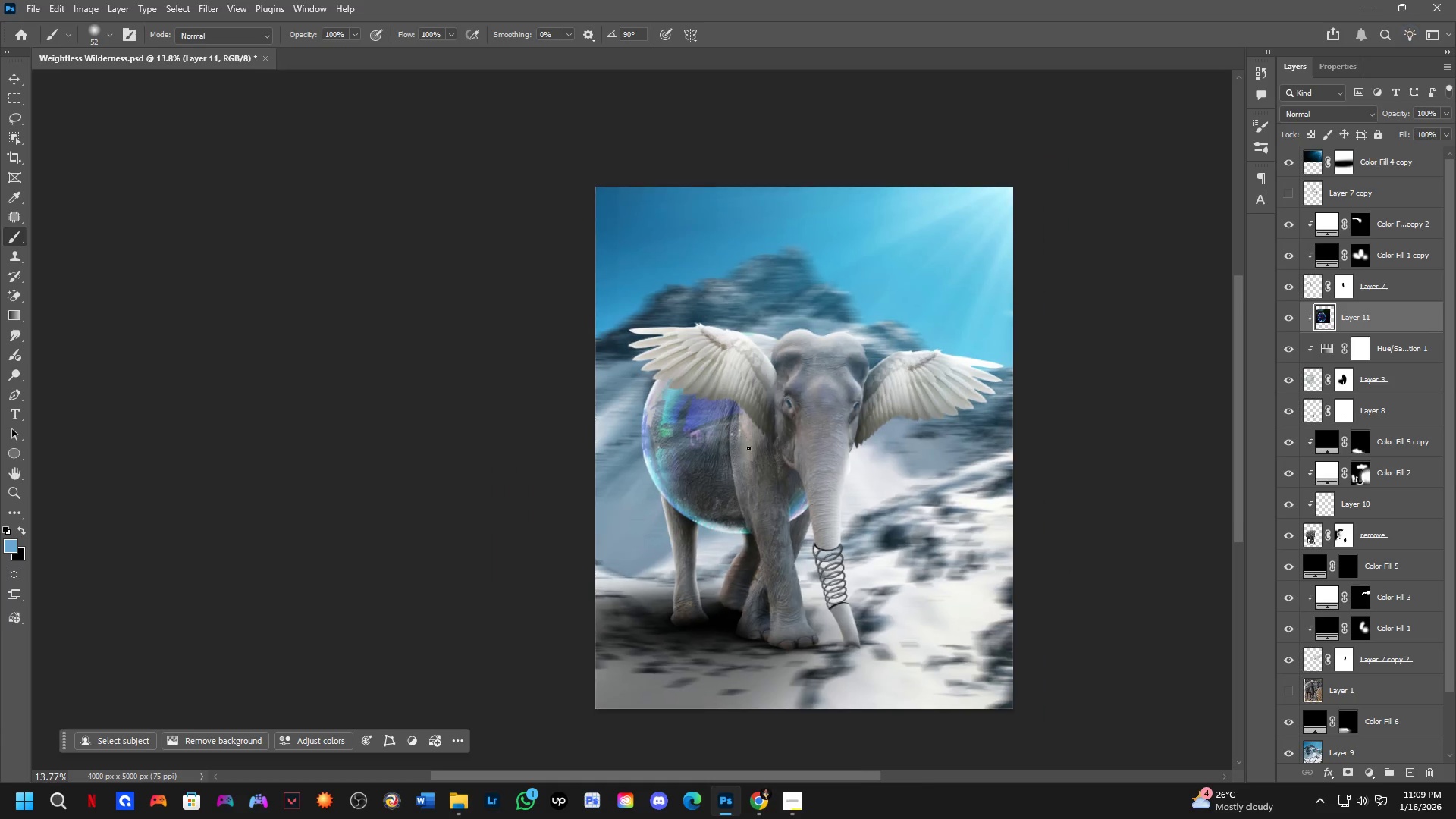 
hold_key(key=Space, duration=0.56)
 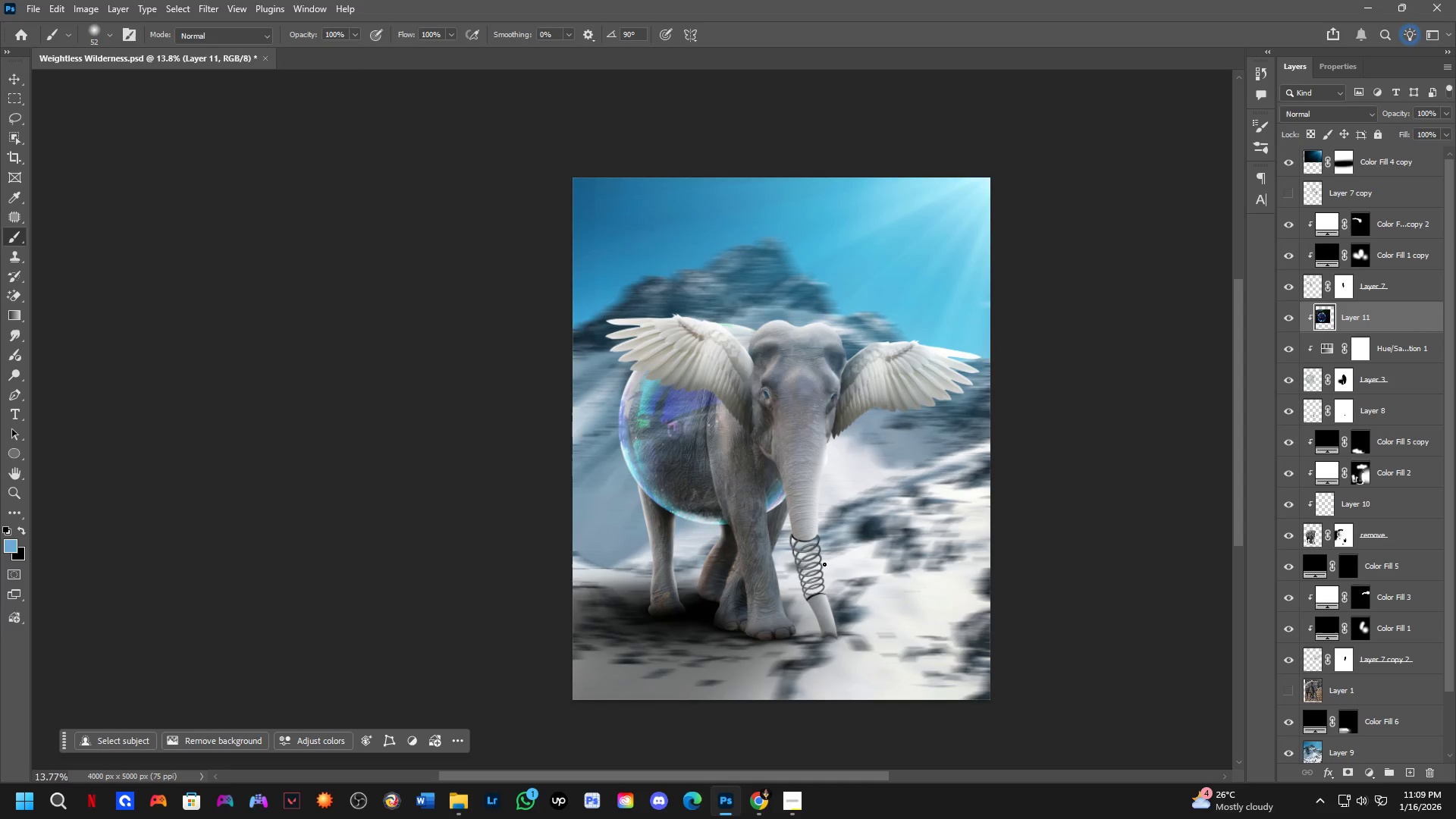 
left_click_drag(start_coordinate=[866, 538], to_coordinate=[851, 524])
 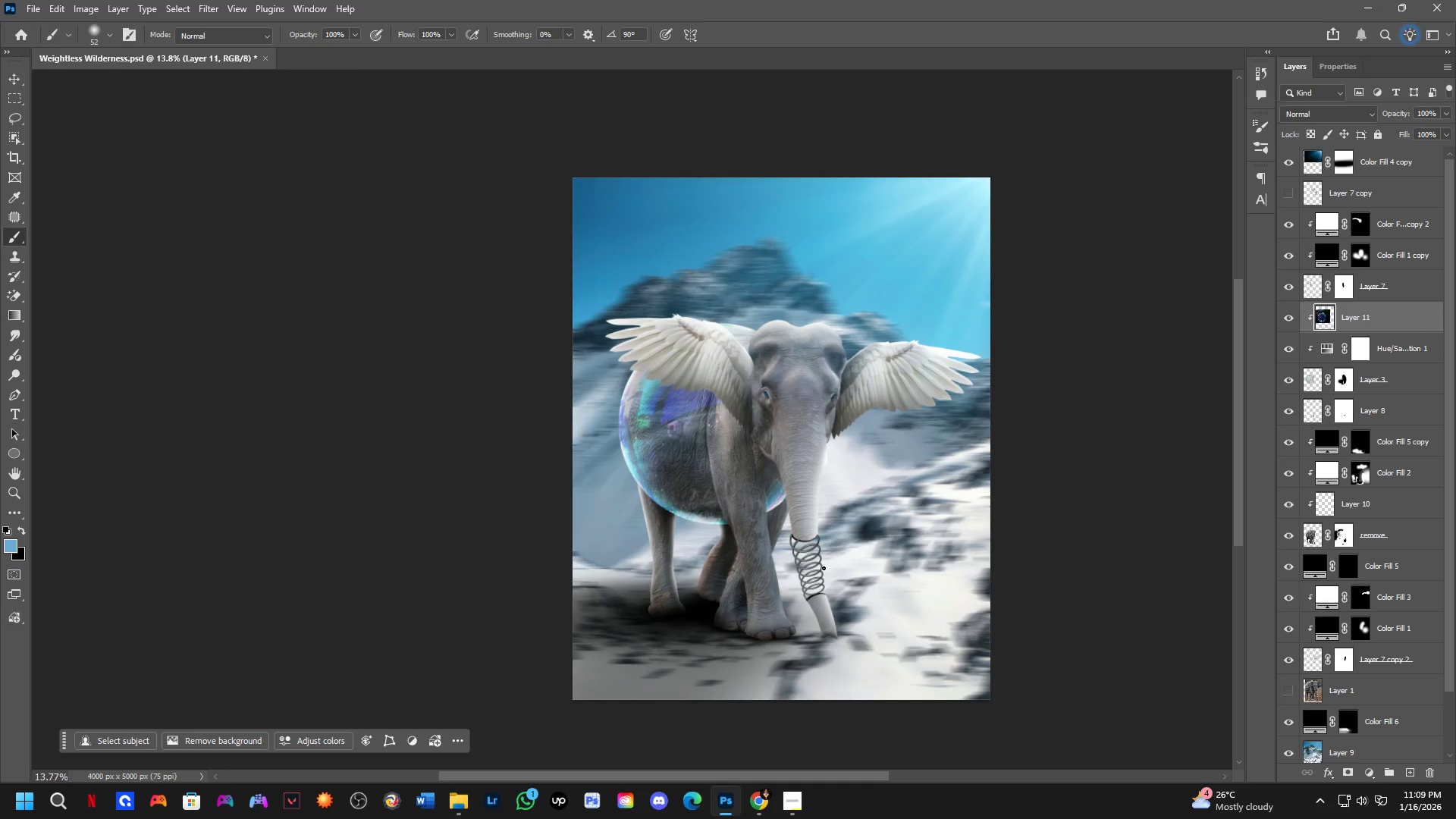 
key(Shift+ShiftLeft)
 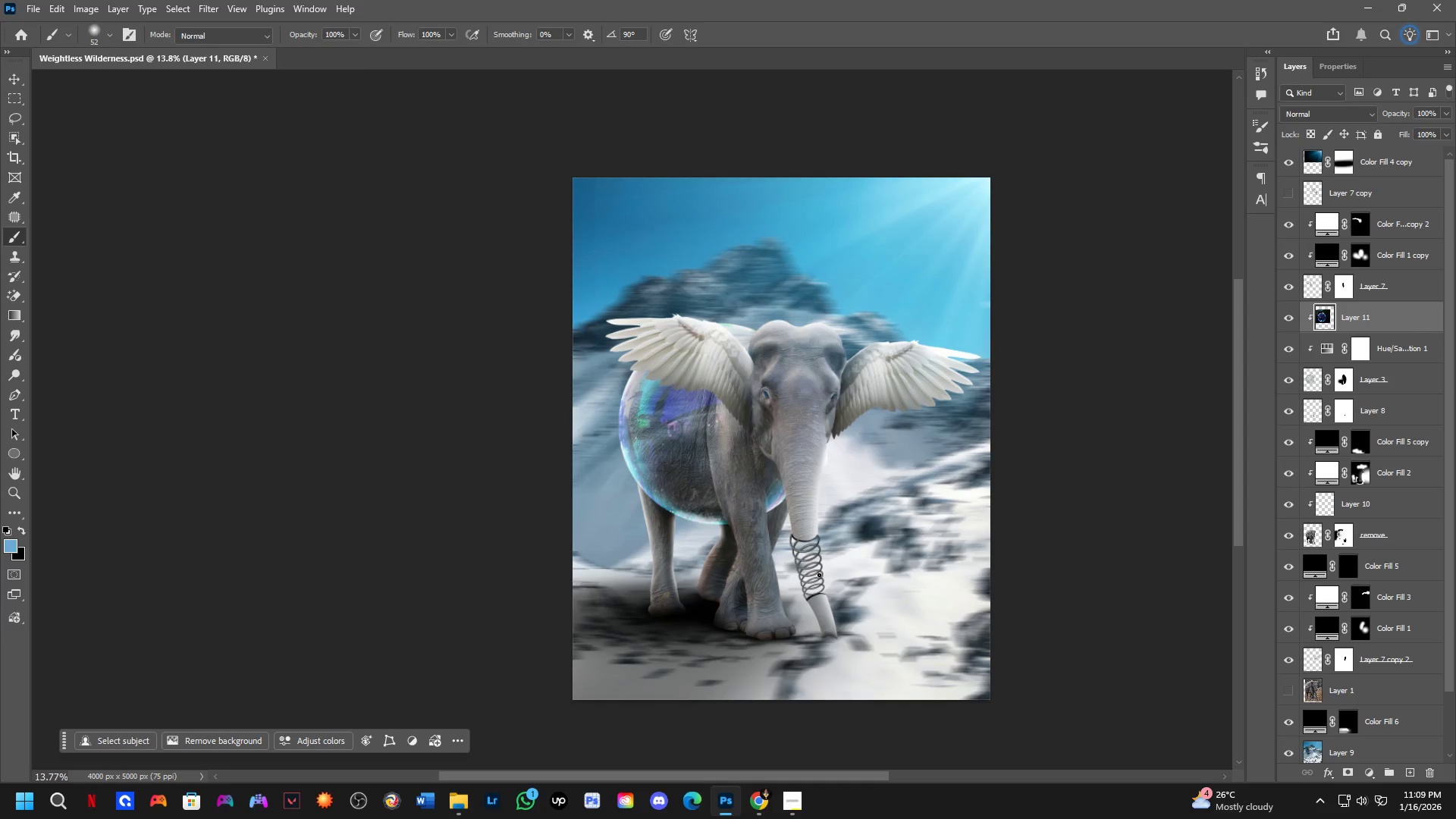 
scroll: coordinate [812, 568], scroll_direction: up, amount: 3.0
 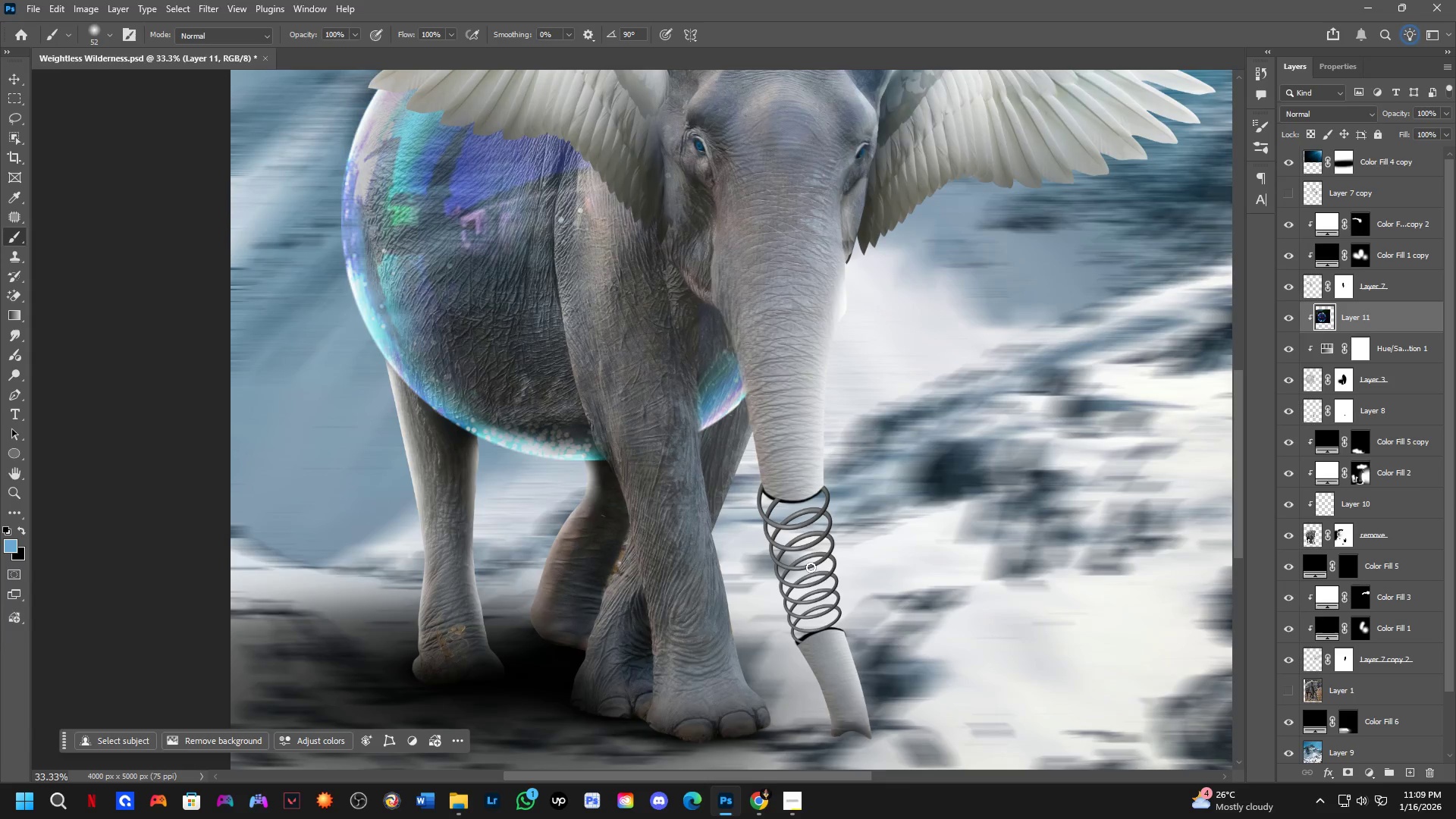 
key(Shift+ShiftLeft)
 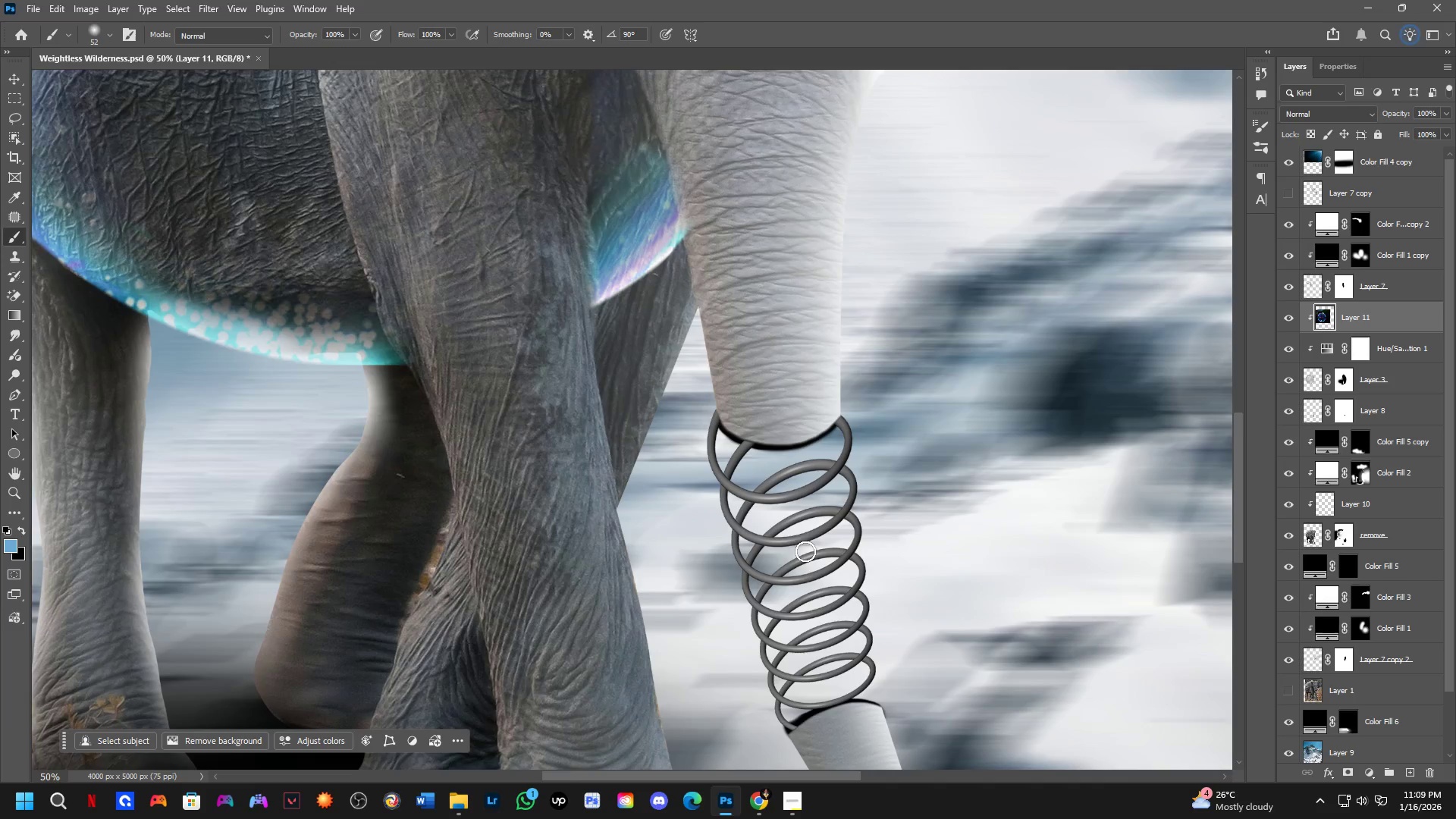 
scroll: coordinate [806, 554], scroll_direction: up, amount: 2.0
 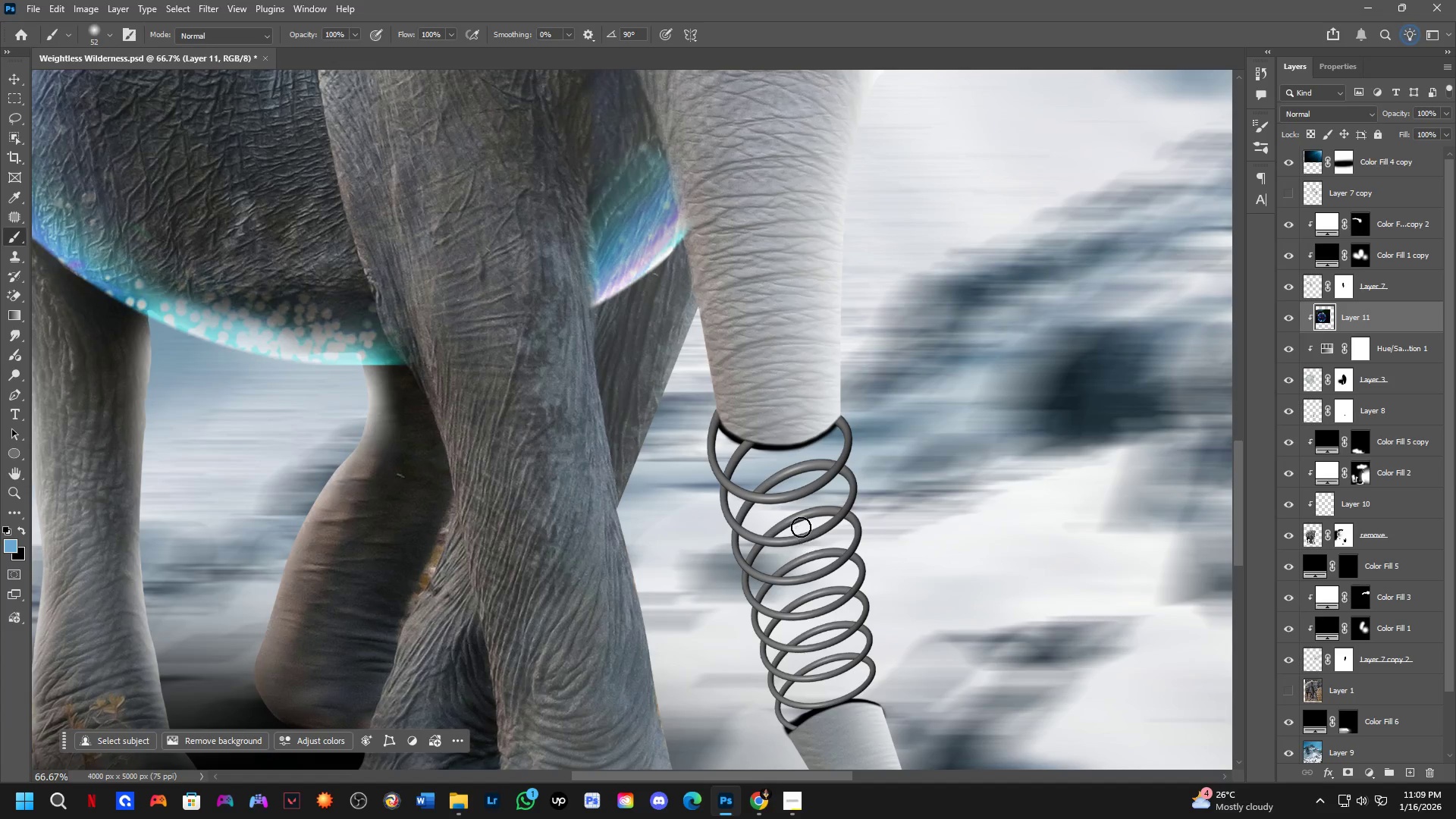 
hold_key(key=ControlLeft, duration=0.53)
 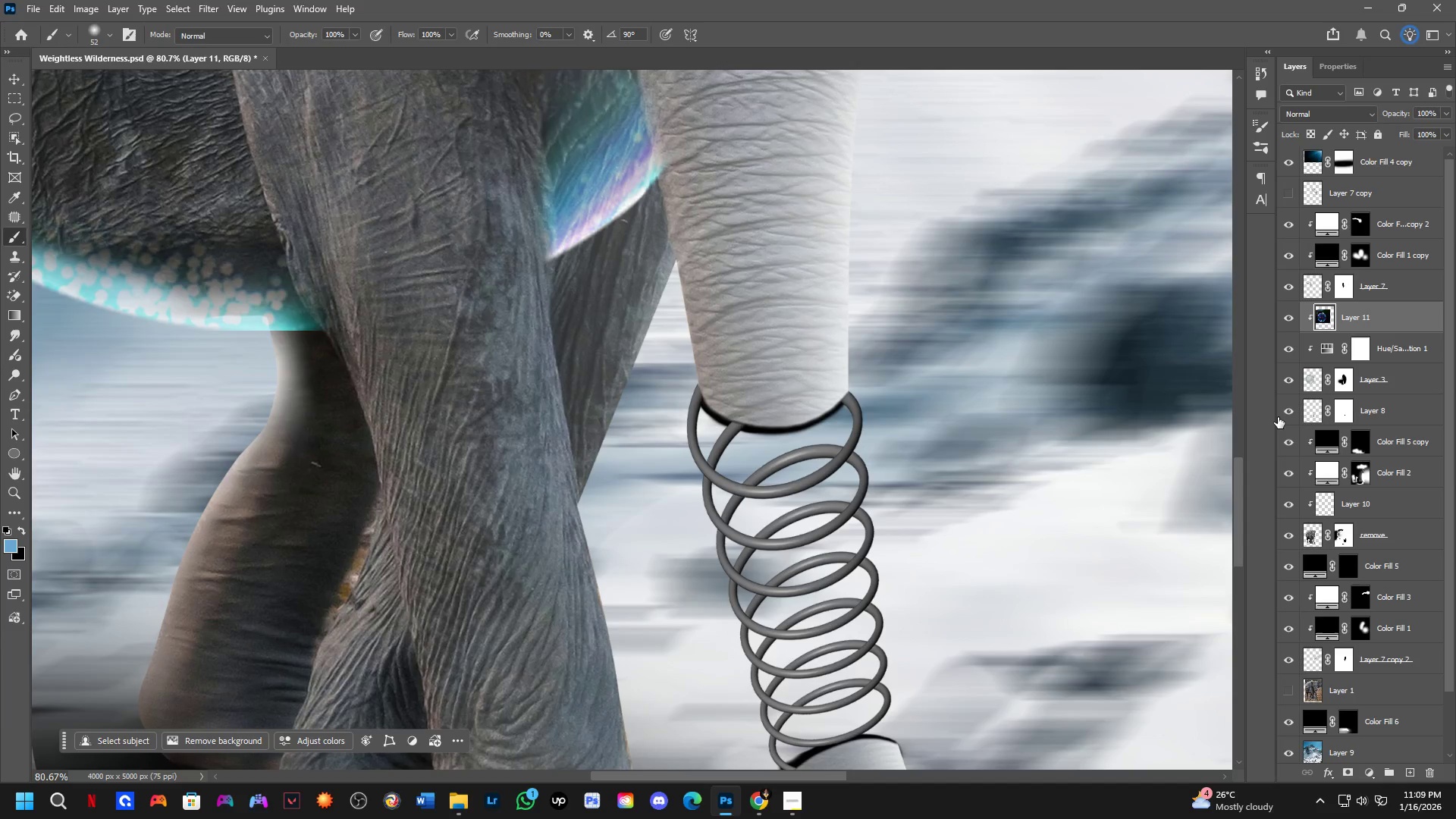 
scroll: coordinate [801, 527], scroll_direction: up, amount: 2.0
 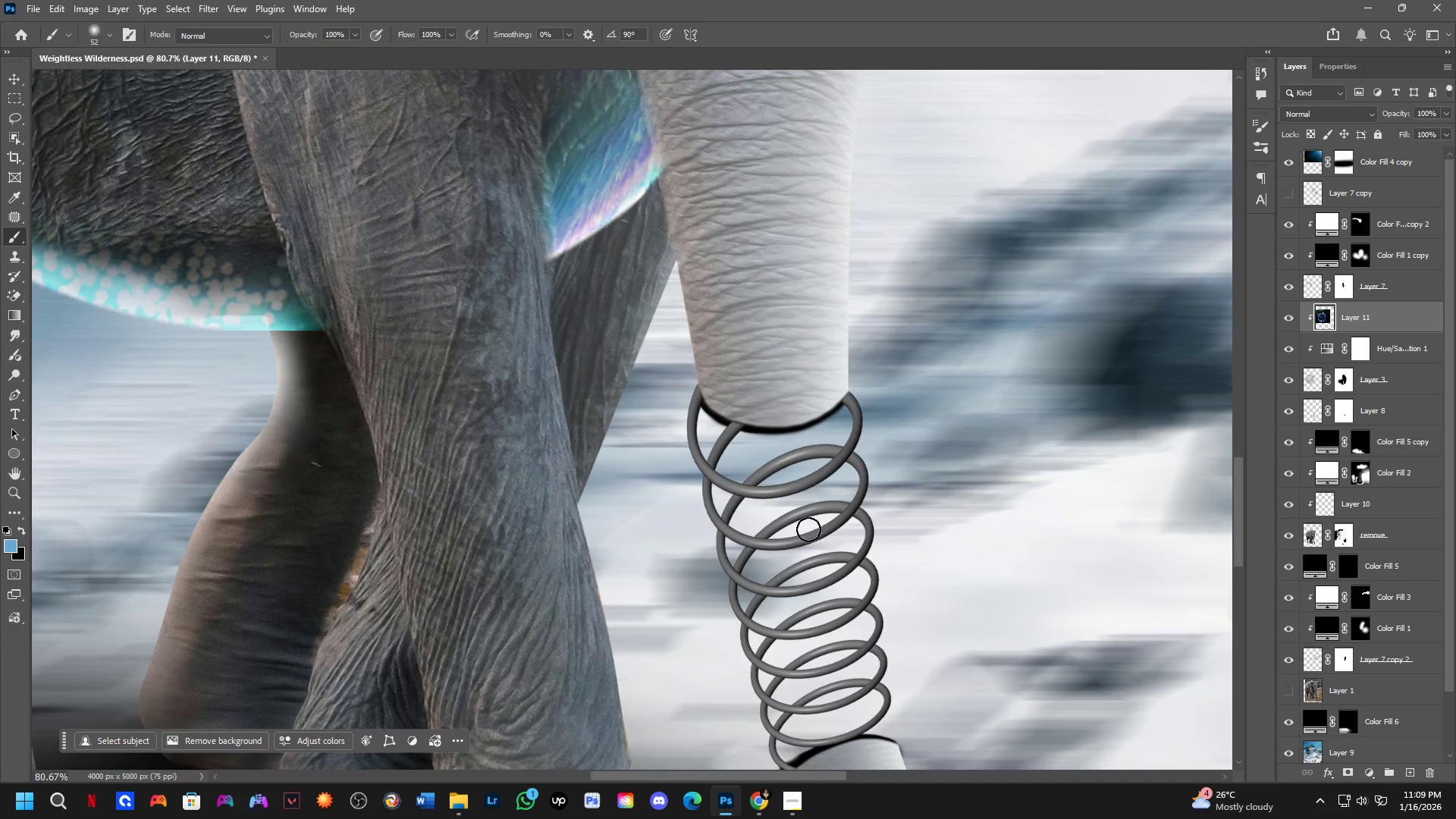 
double_click([1278, 417])
 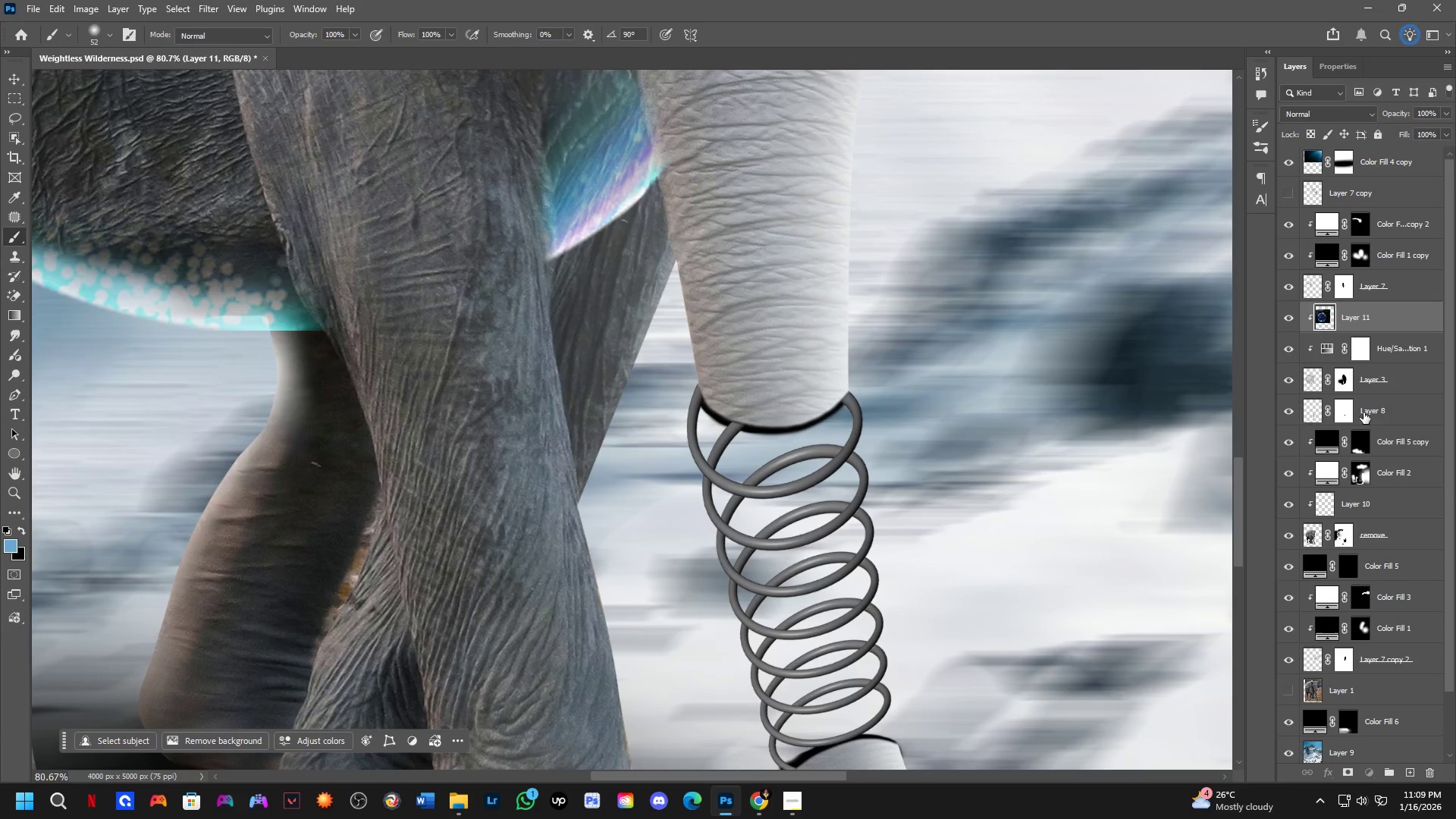 
double_click([1309, 413])
 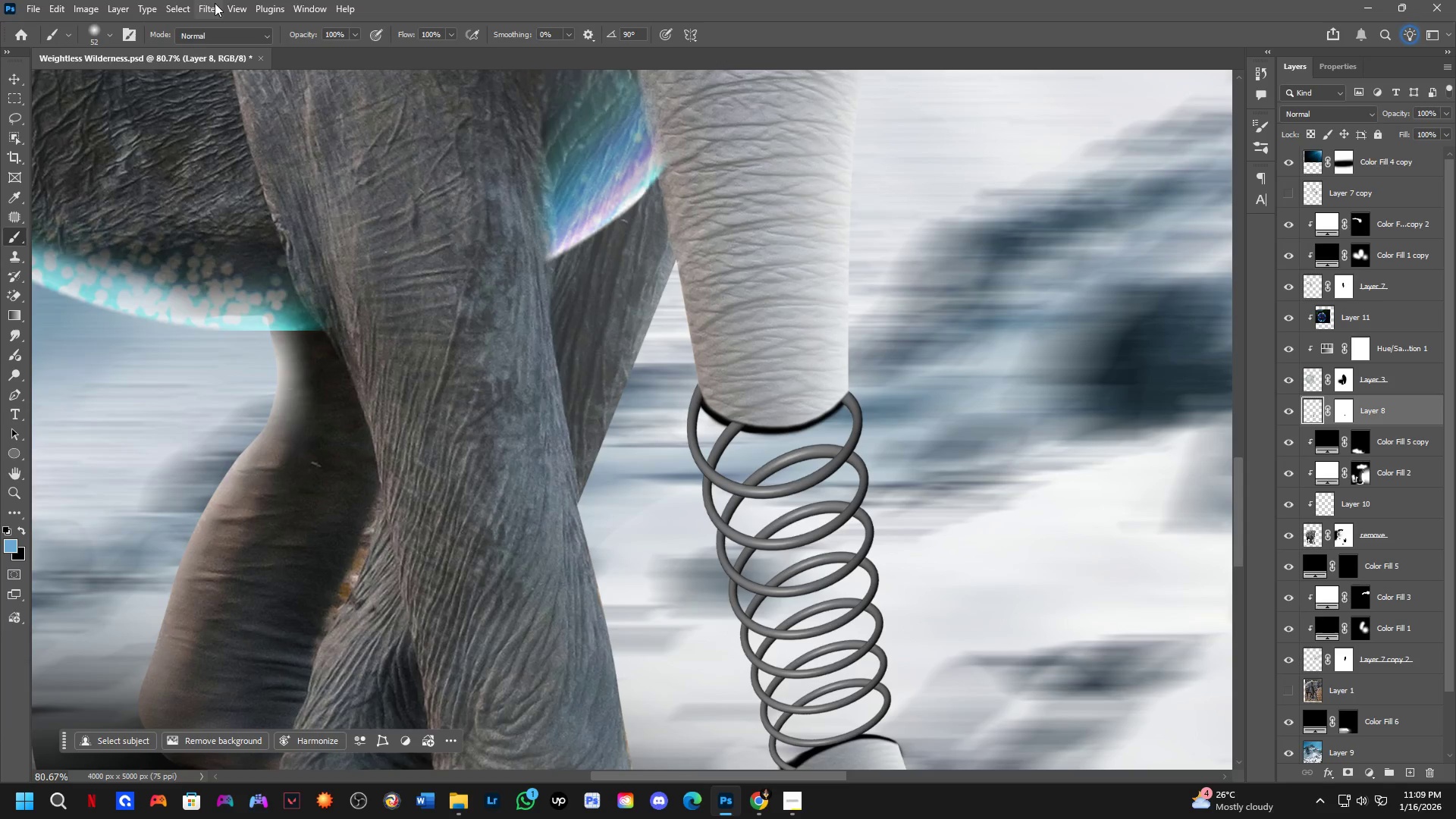 
hold_key(key=Space, duration=0.7)
 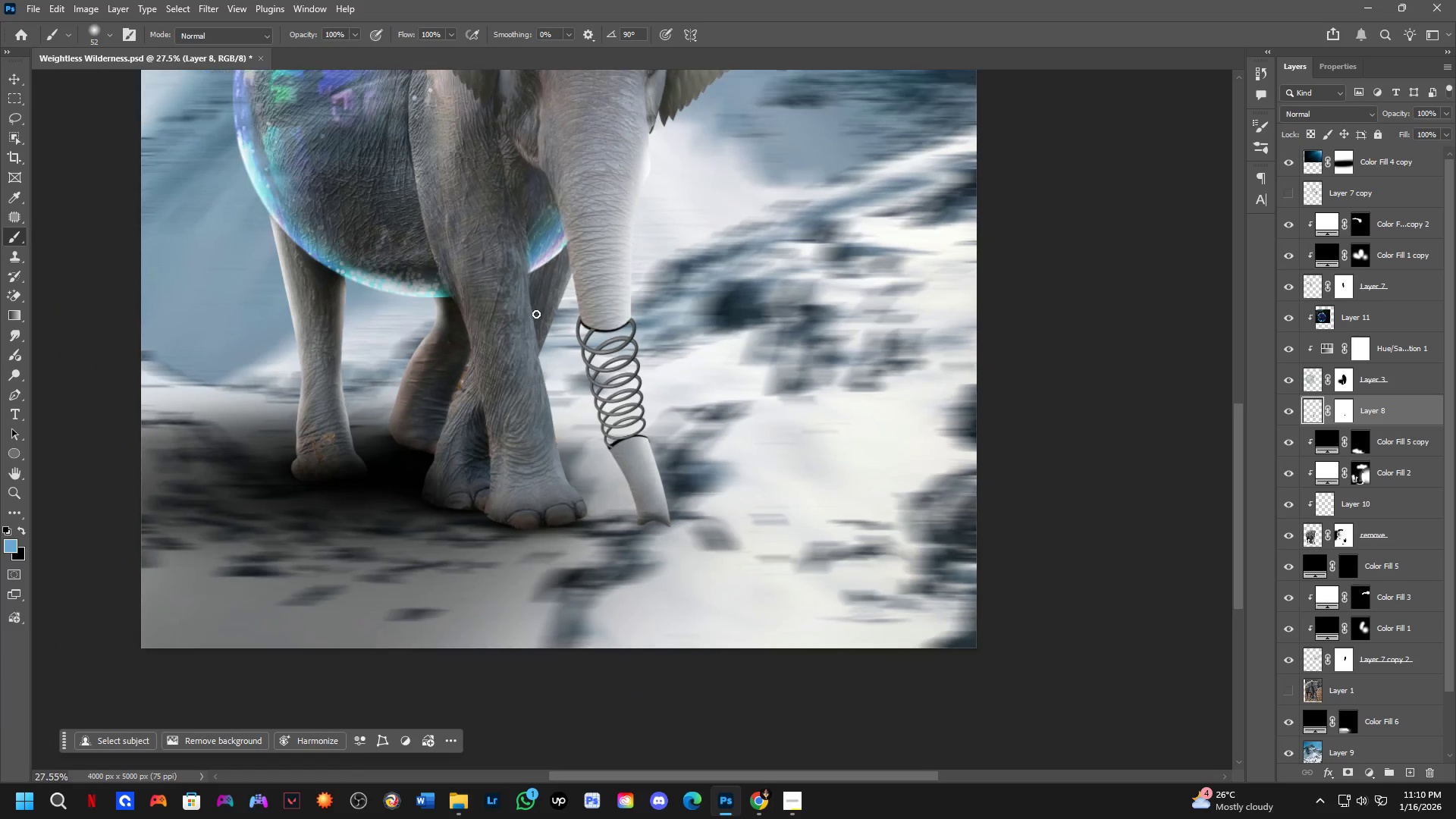 
left_click_drag(start_coordinate=[553, 322], to_coordinate=[530, 285])
 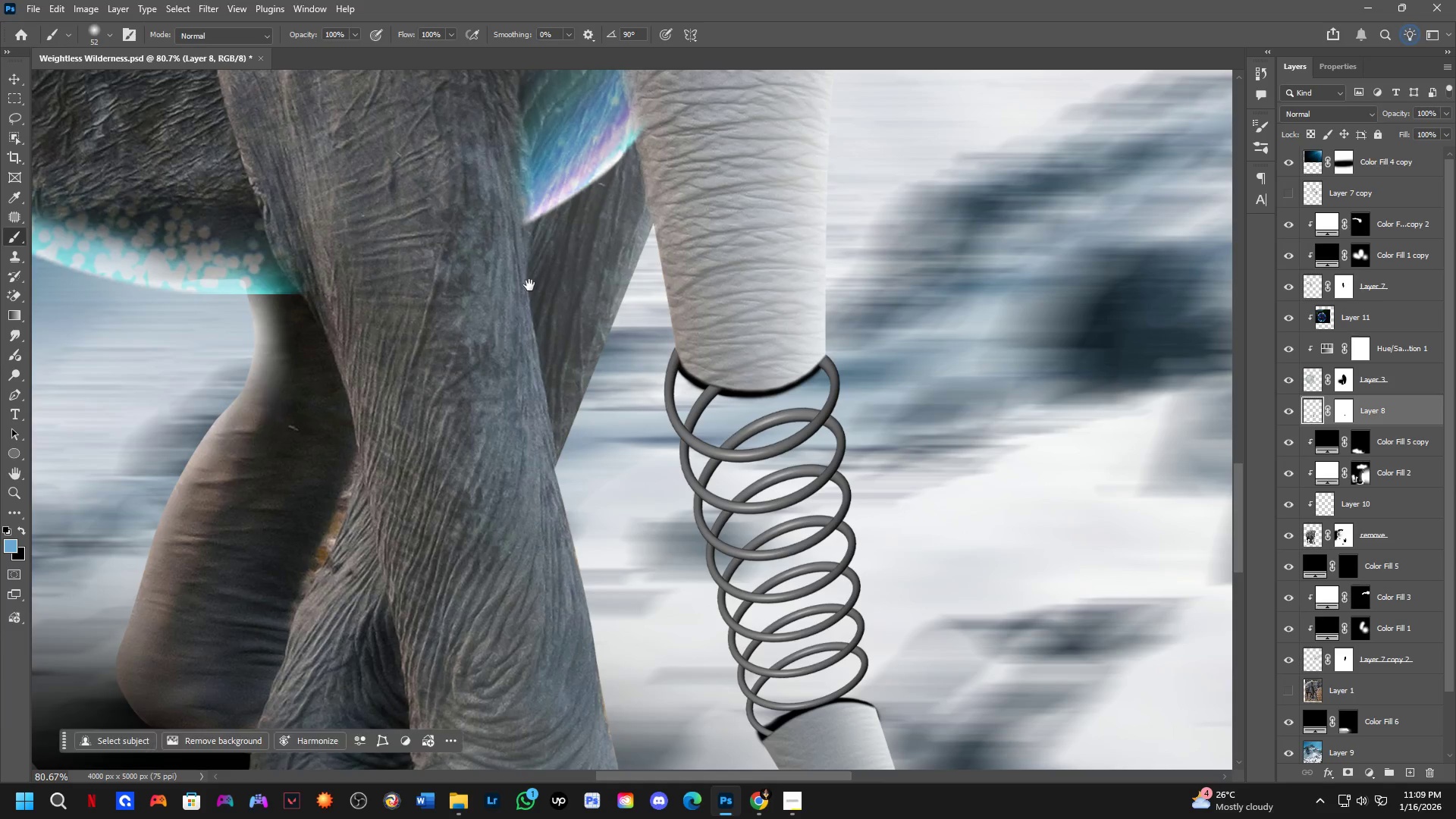 
key(Shift+ShiftLeft)
 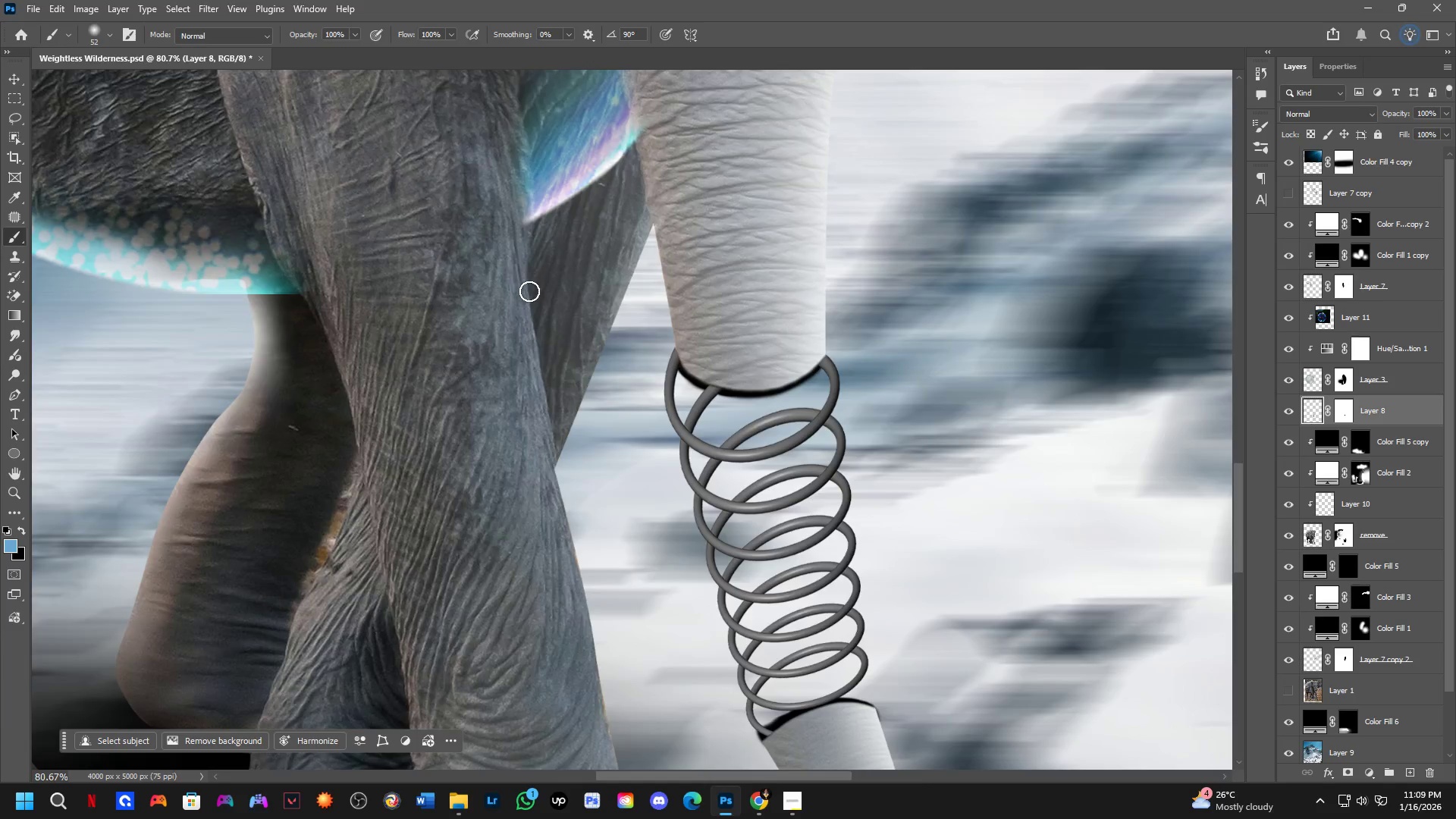 
hold_key(key=Space, duration=0.58)
 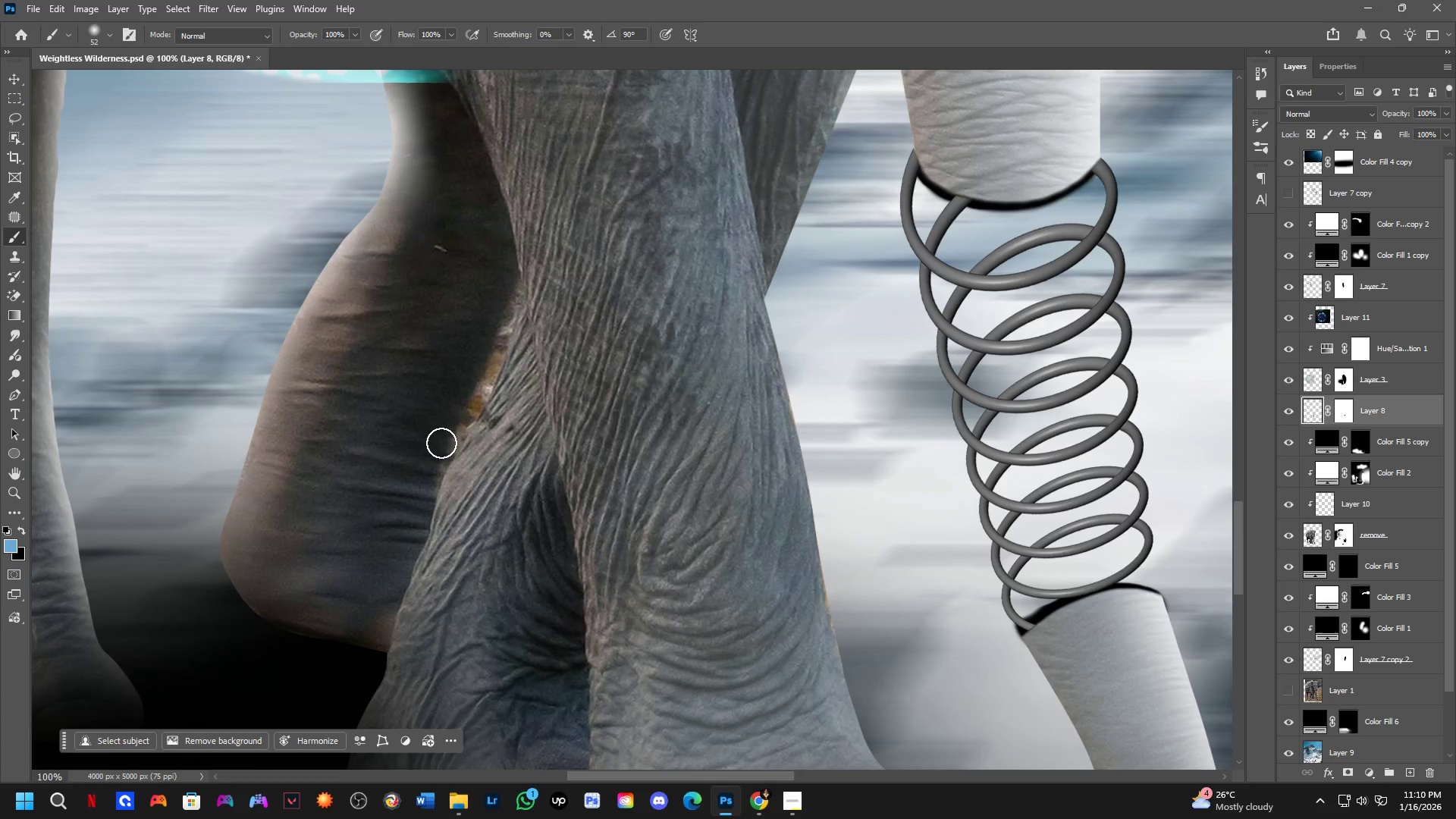 
left_click_drag(start_coordinate=[561, 339], to_coordinate=[555, 386])
 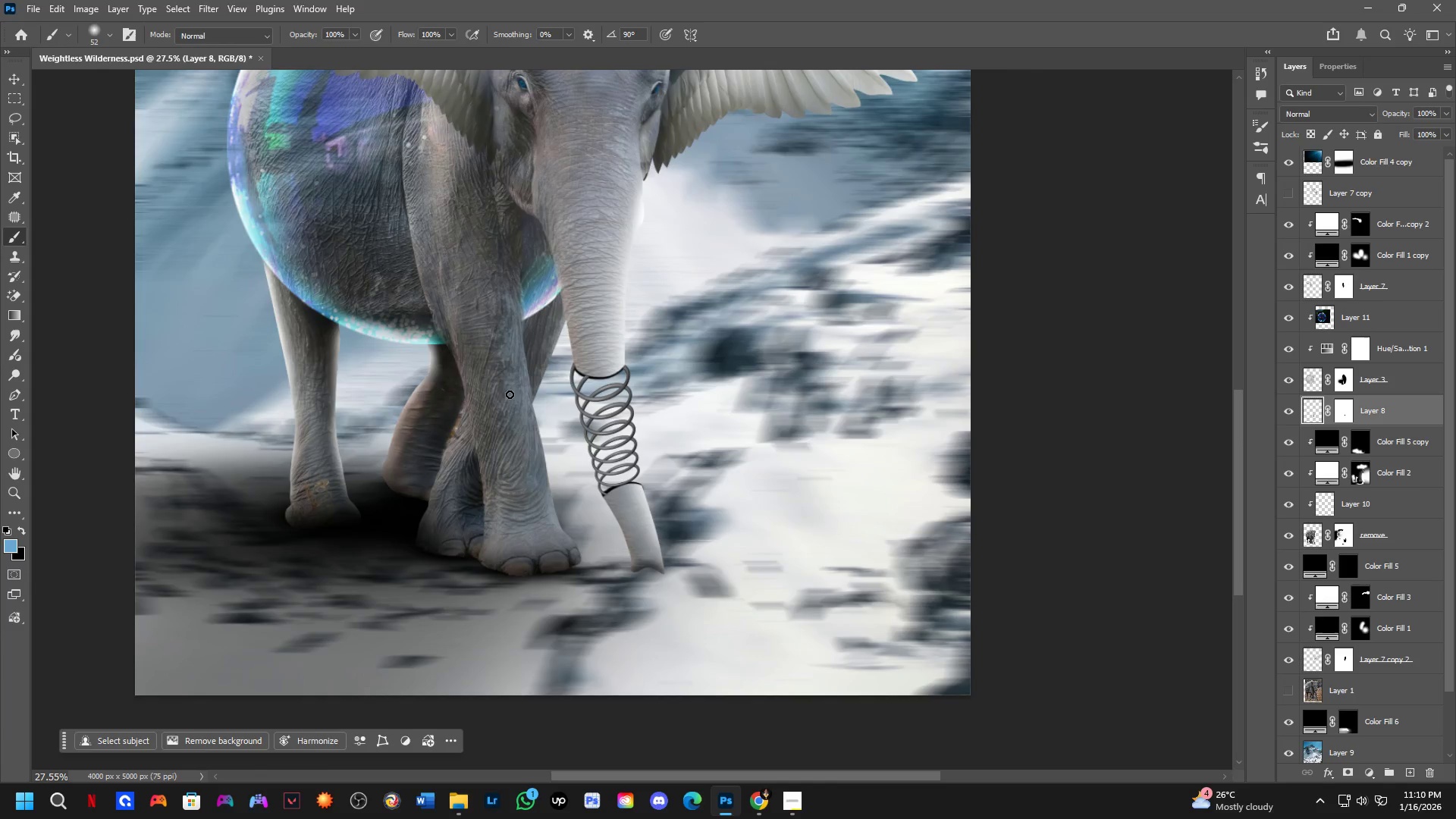 
scroll: coordinate [530, 303], scroll_direction: down, amount: 5.0
 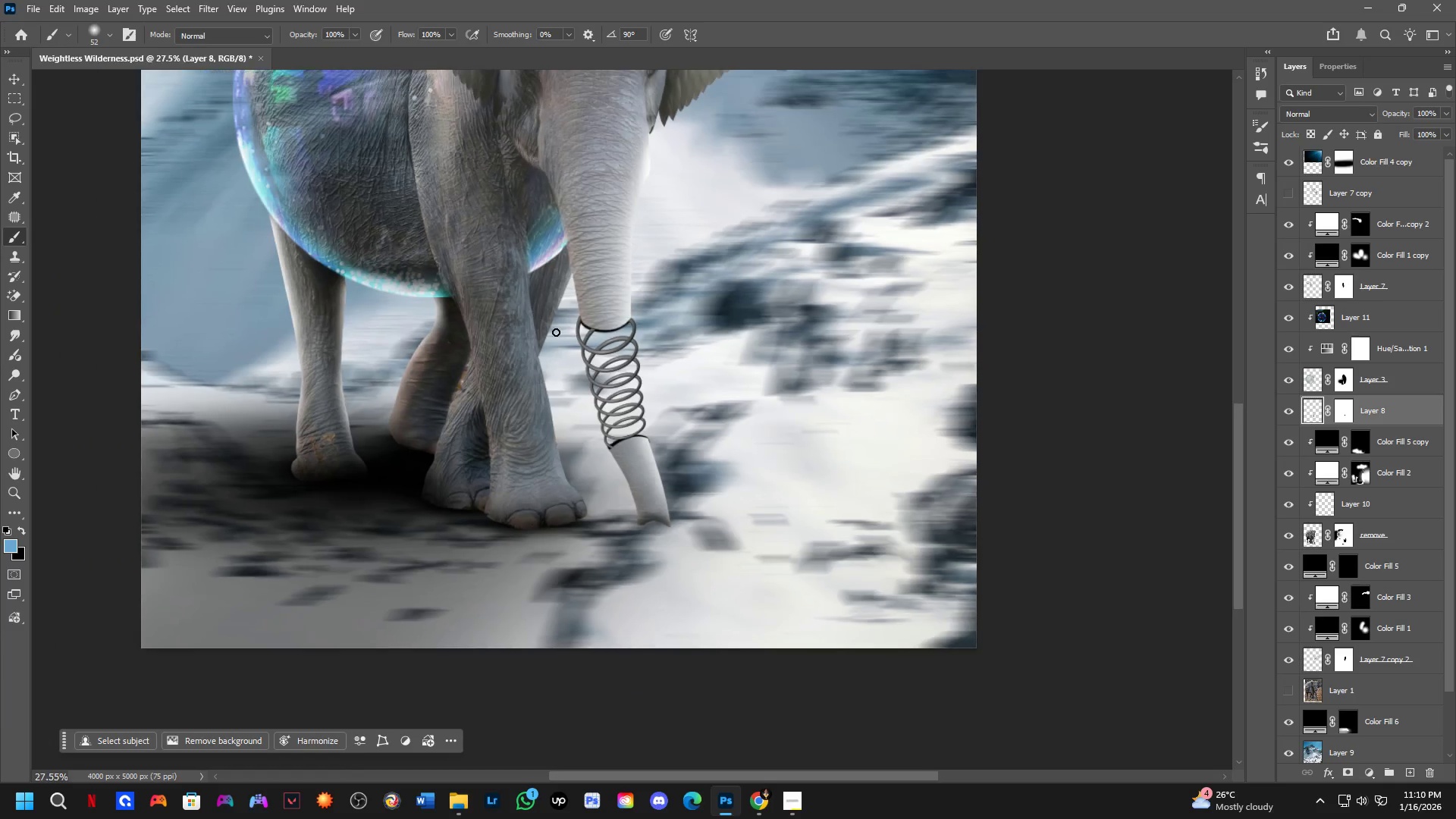 
key(Shift+ShiftLeft)
 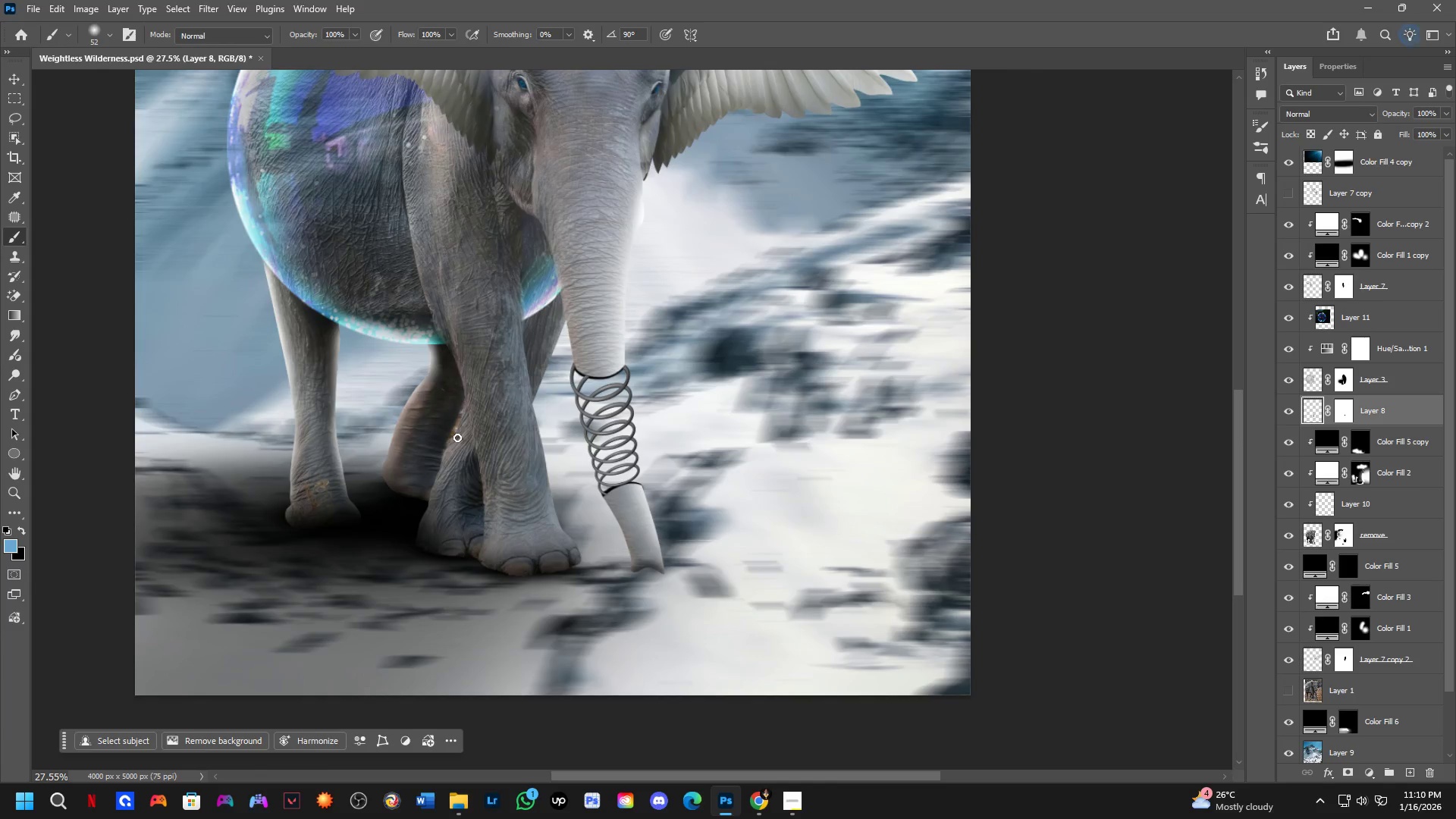 
key(Shift+ShiftLeft)
 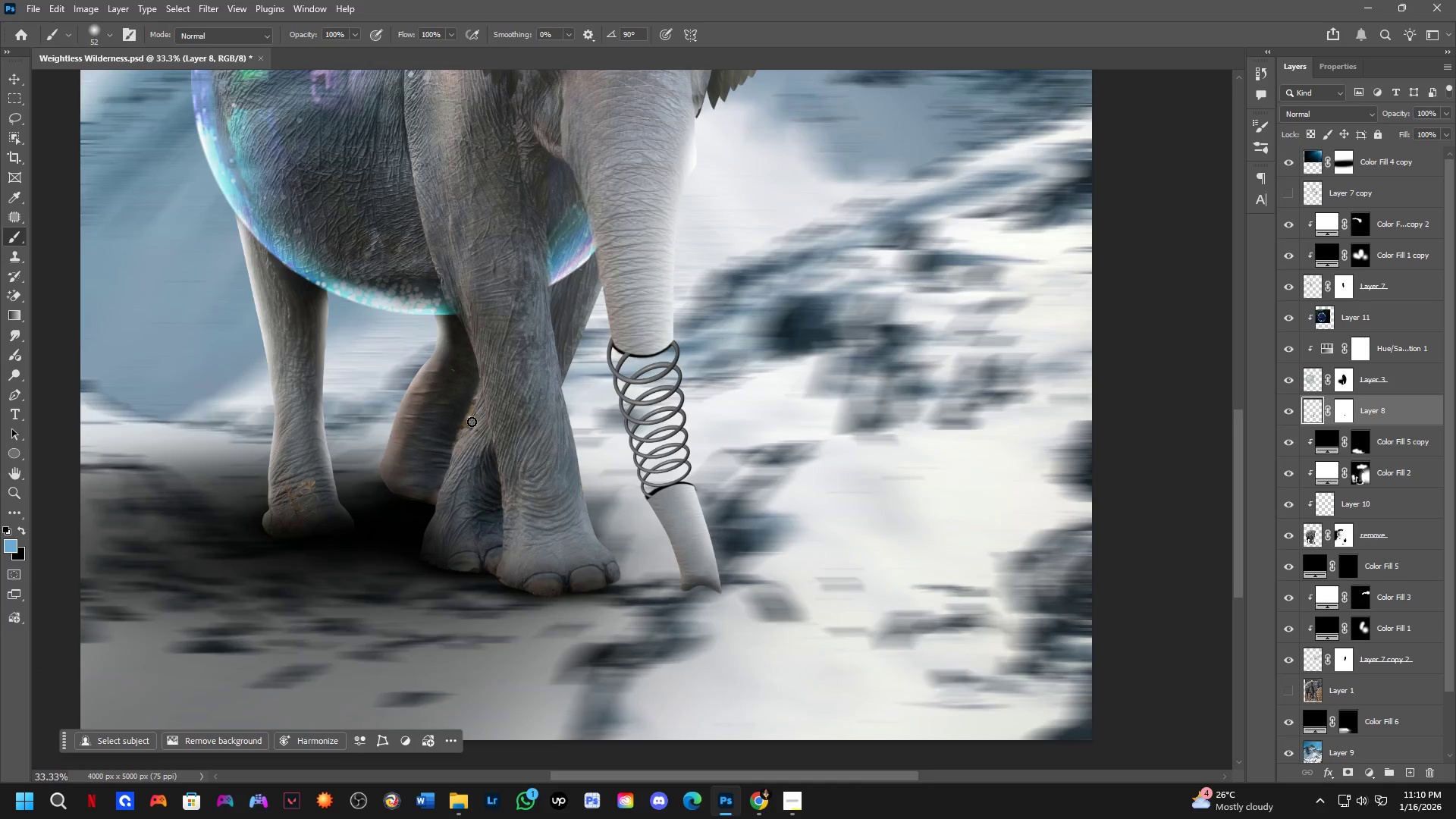 
hold_key(key=Space, duration=0.53)
 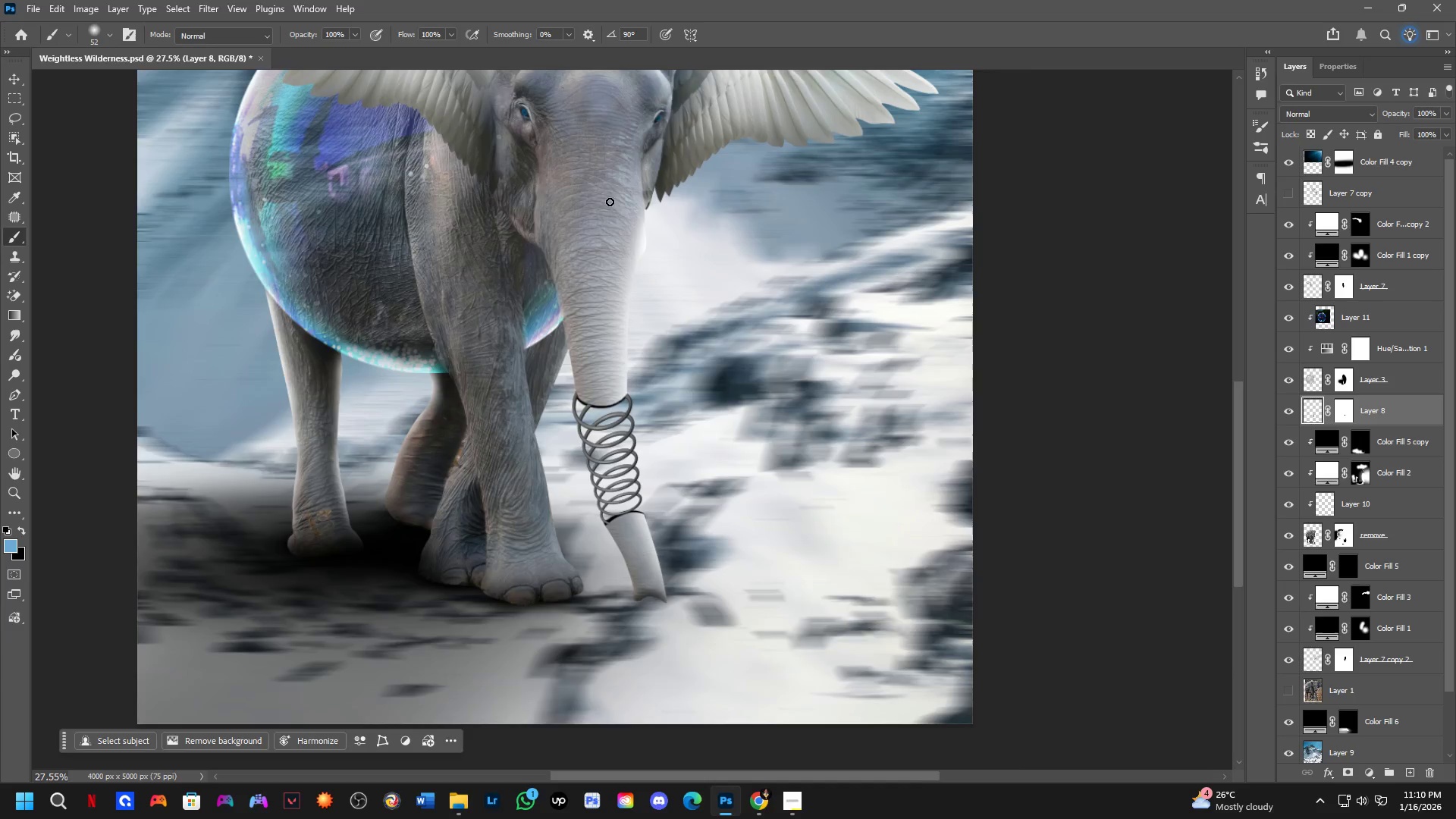 
left_click_drag(start_coordinate=[544, 395], to_coordinate=[532, 435])
 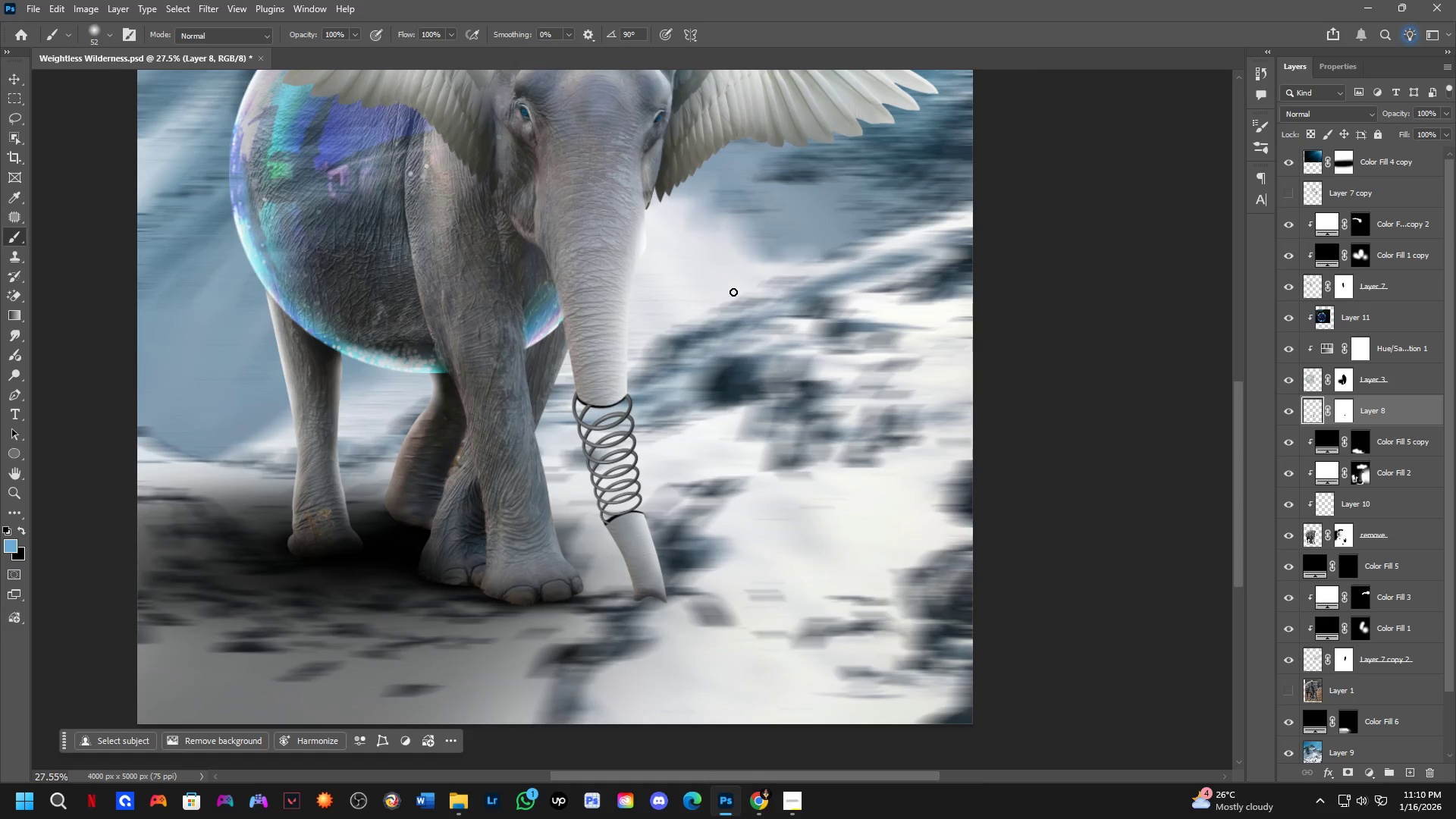 
scroll: coordinate [475, 422], scroll_direction: down, amount: 1.0
 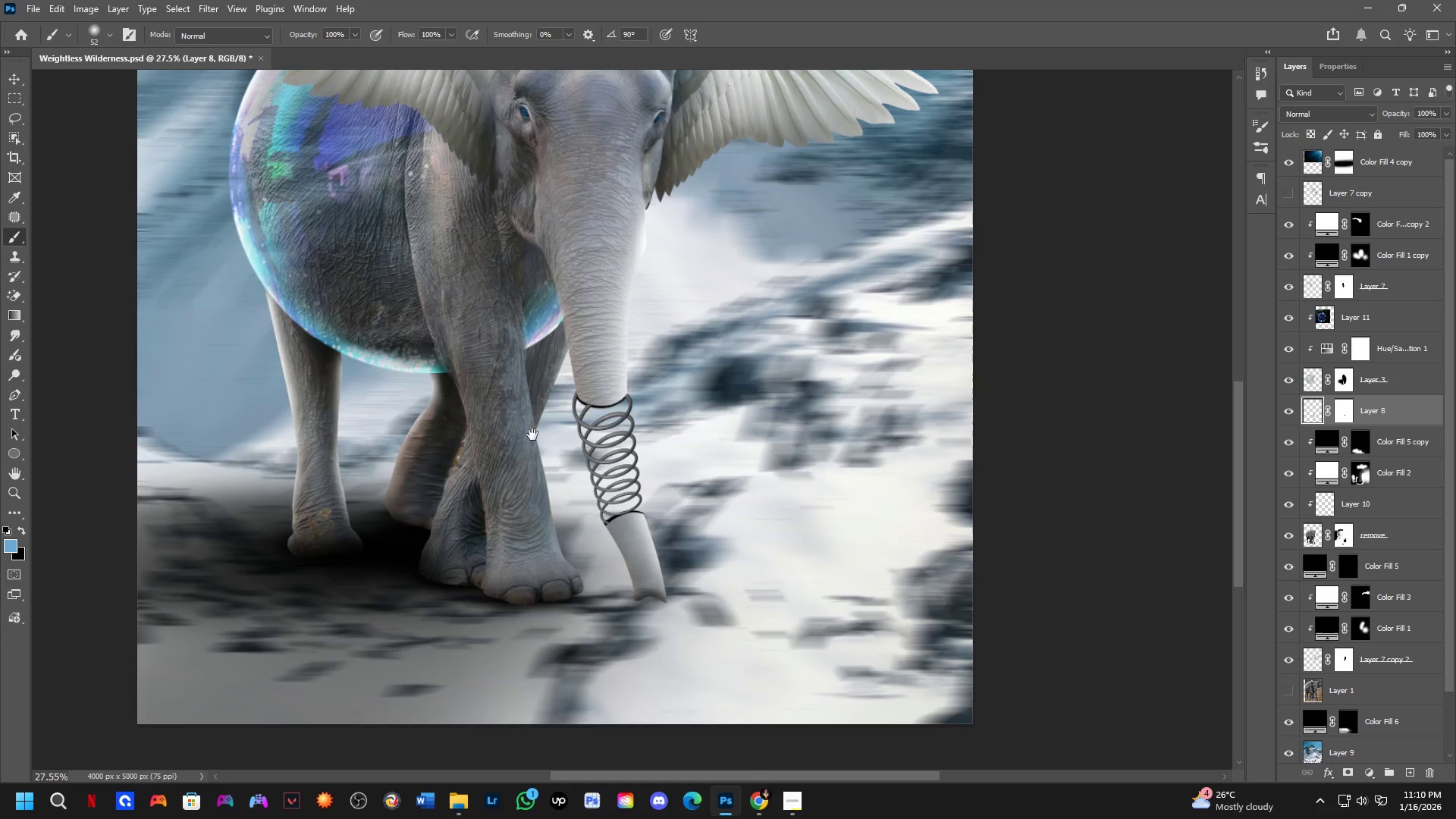 
scroll: coordinate [391, 52], scroll_direction: up, amount: 4.0
 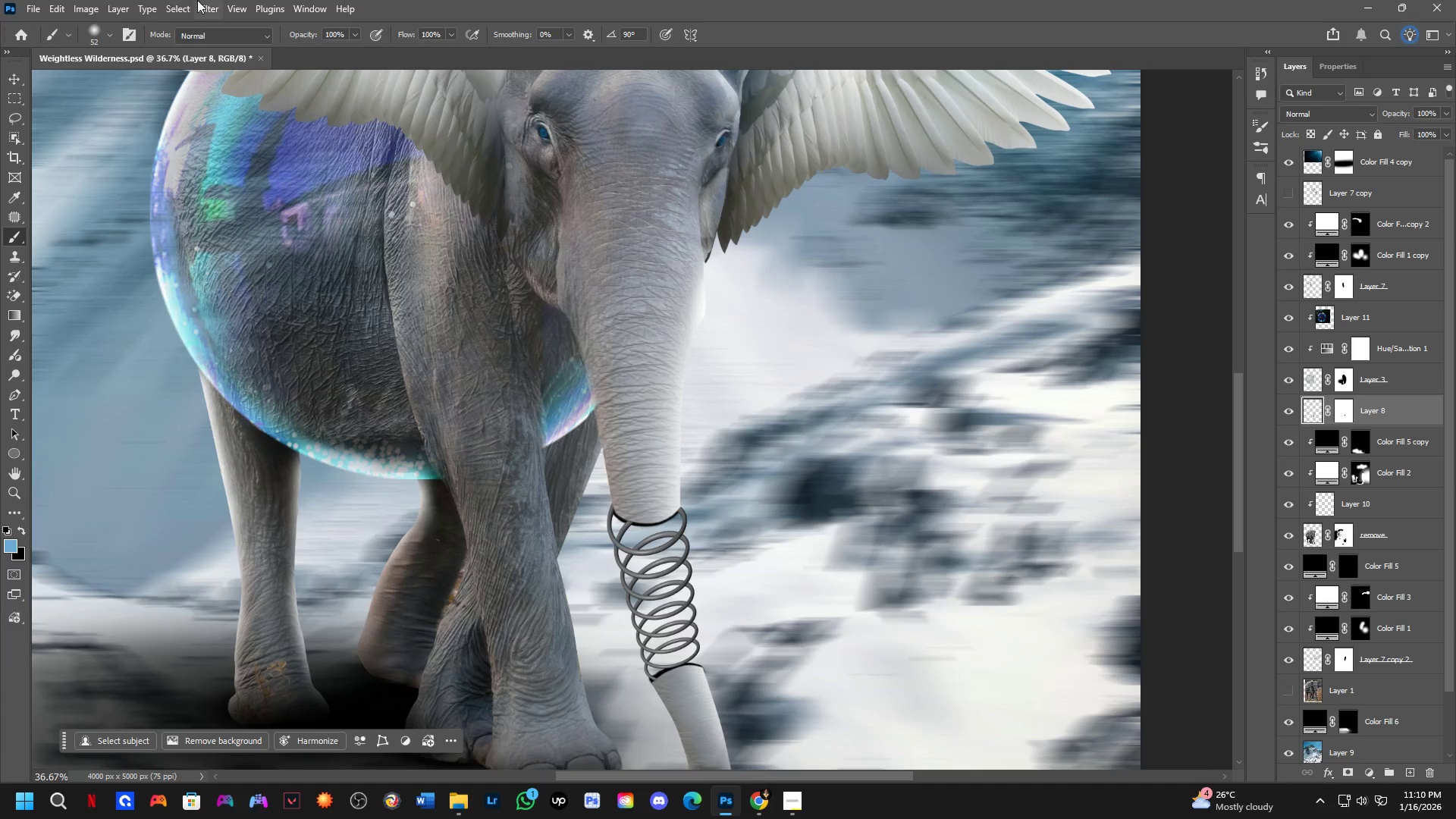 
left_click([203, 0])
 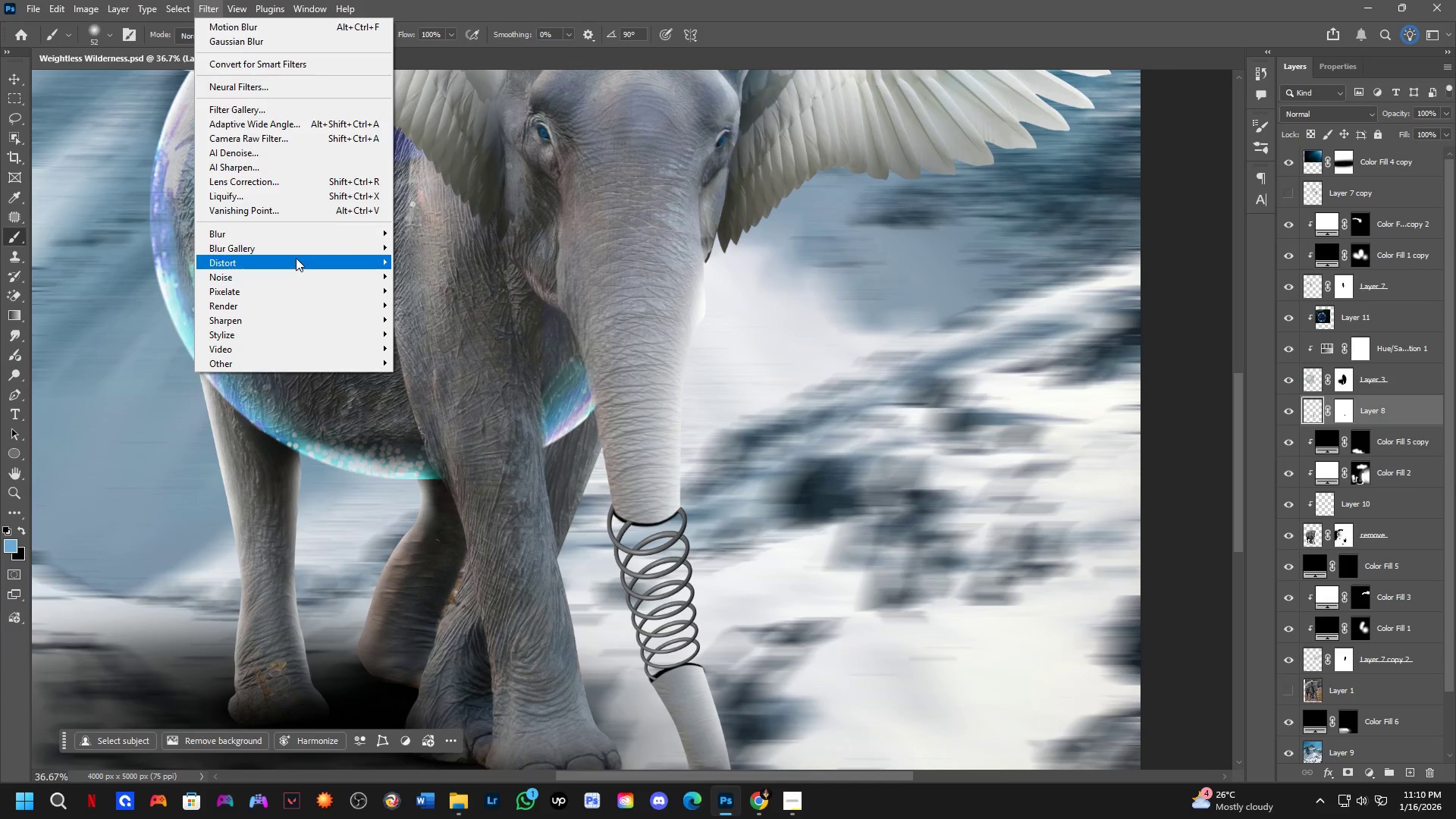 
left_click_drag(start_coordinate=[297, 247], to_coordinate=[435, 289])
 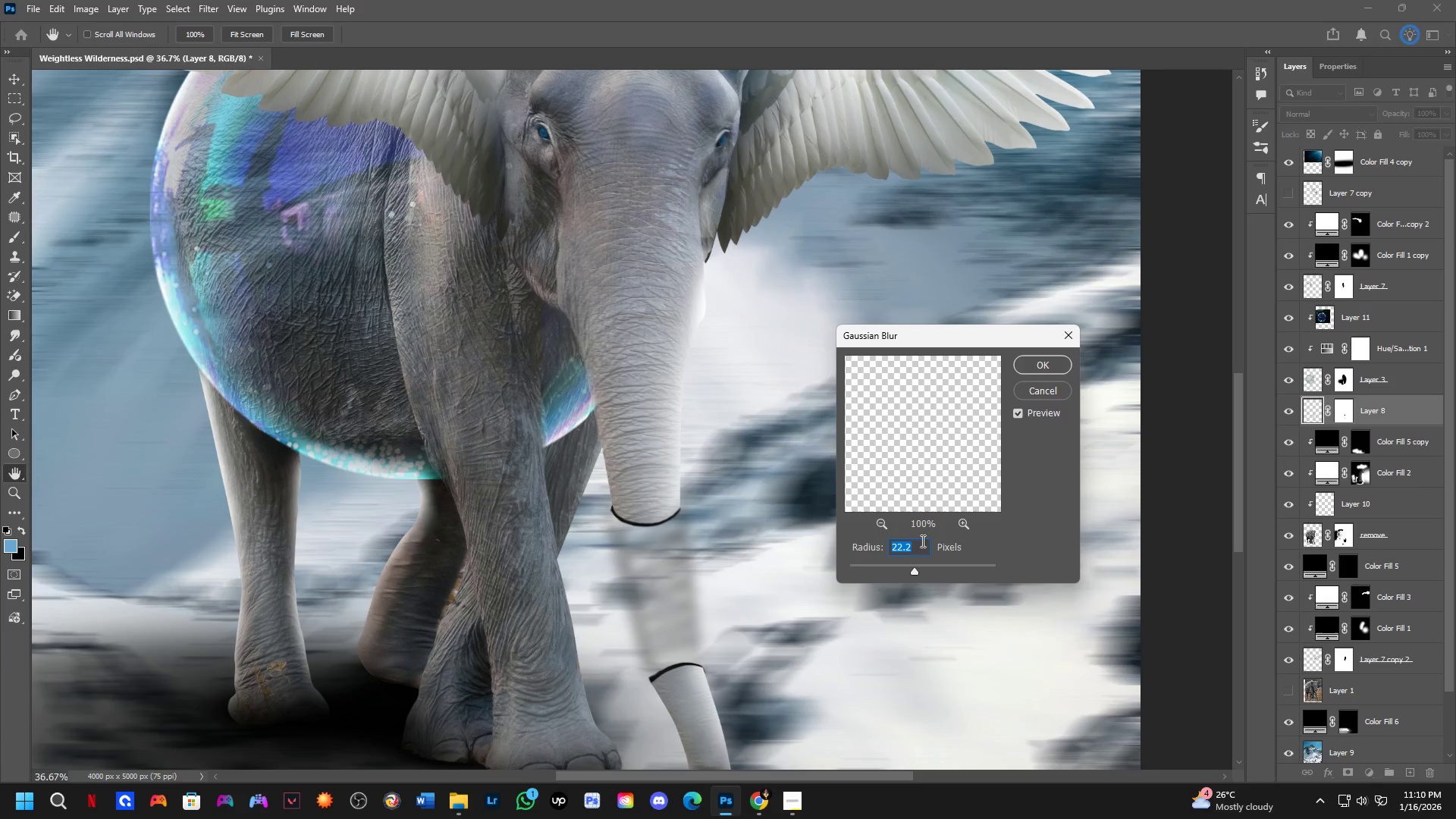 
left_click_drag(start_coordinate=[913, 569], to_coordinate=[884, 564])
 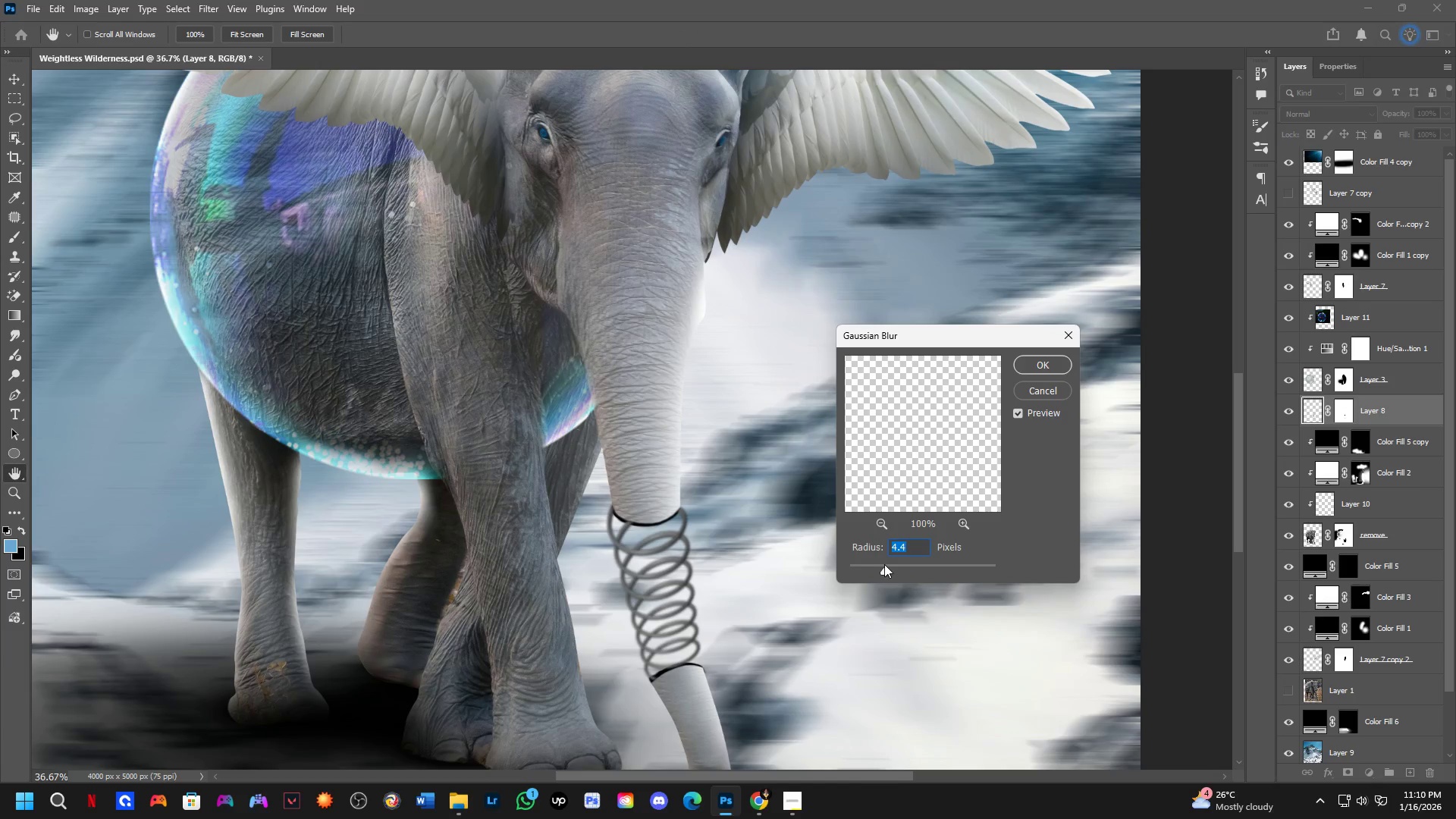 
left_click([884, 564])
 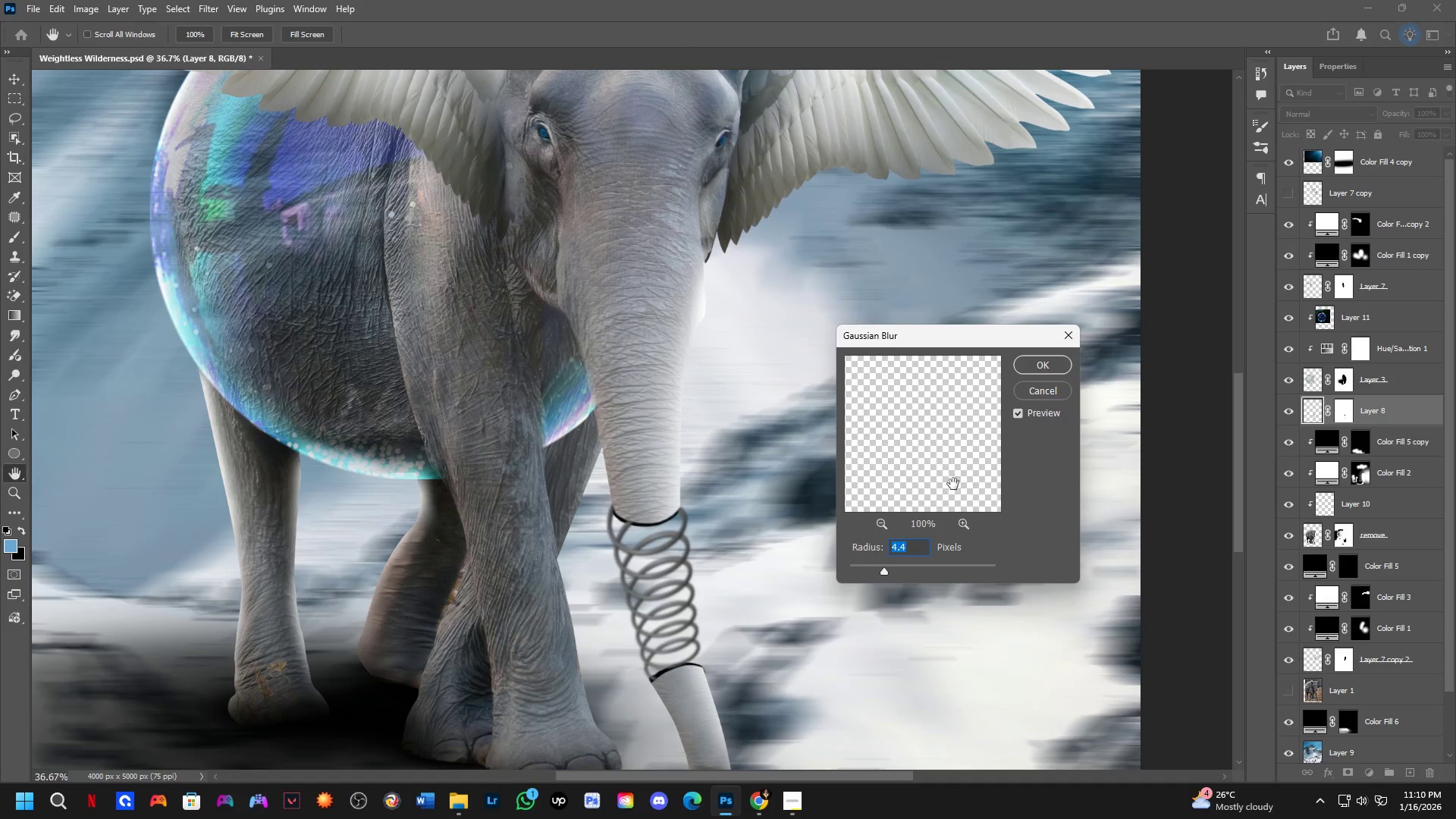 
left_click([1034, 388])
 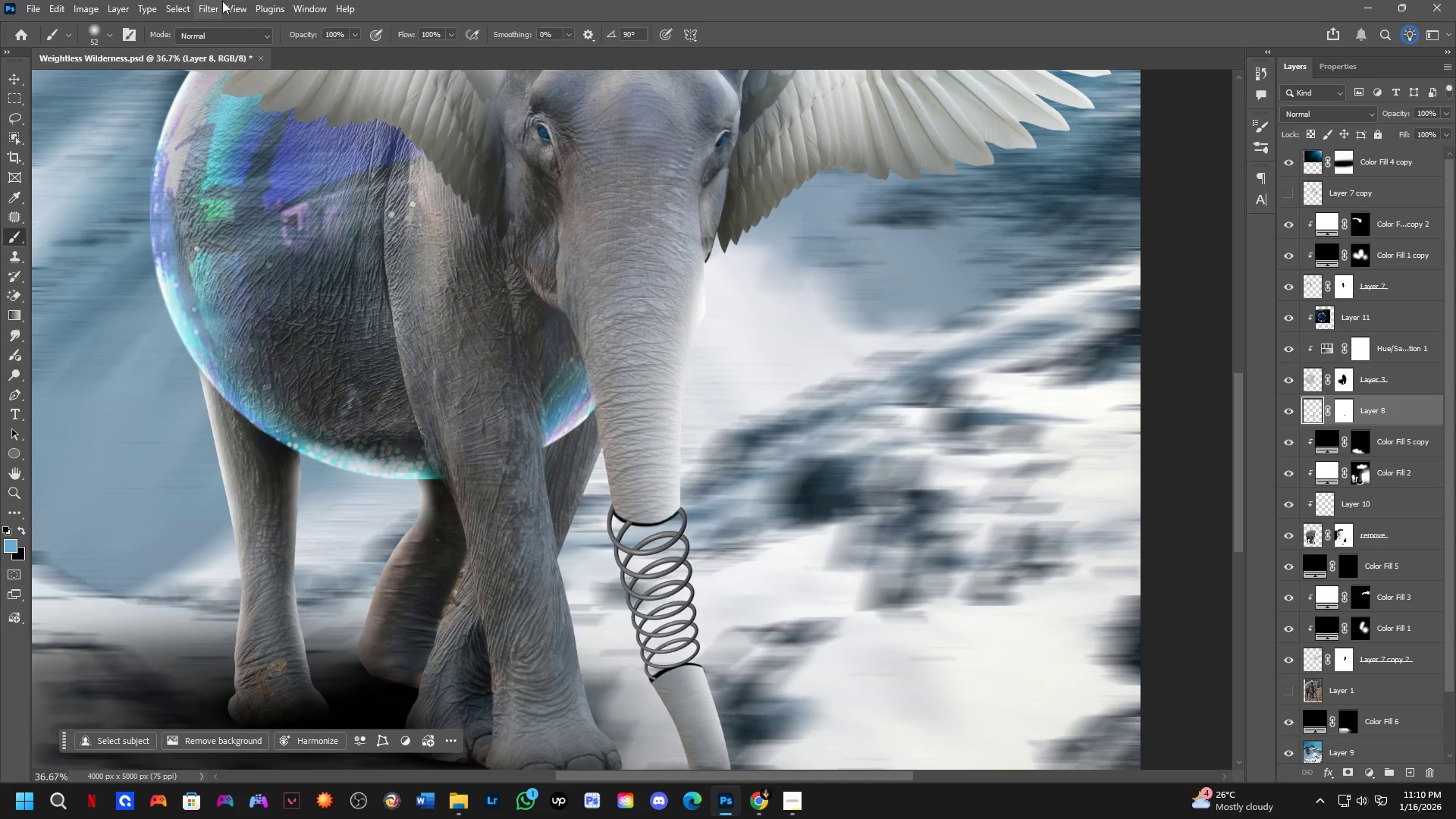 
left_click([207, 0])
 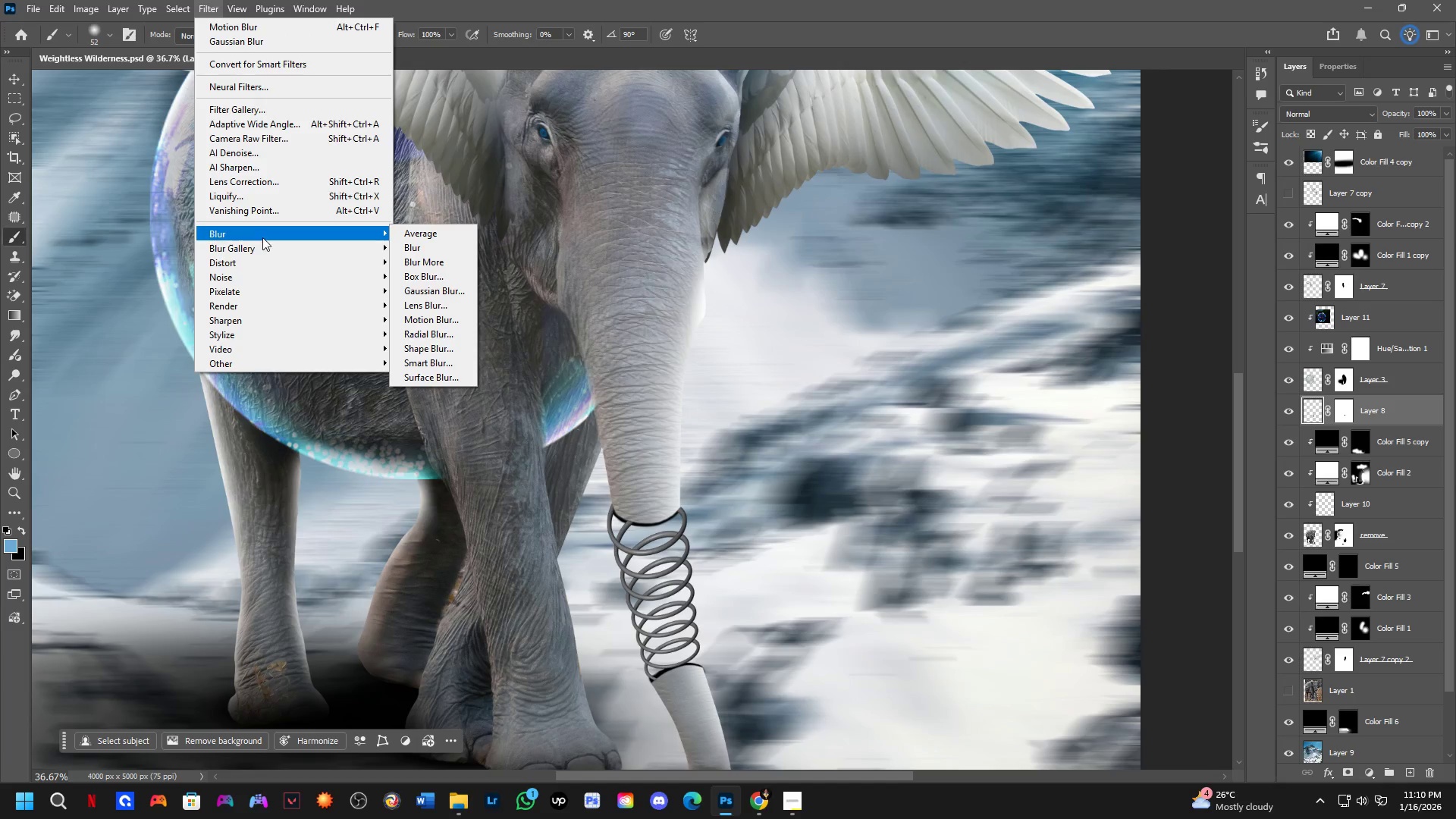 
left_click_drag(start_coordinate=[421, 293], to_coordinate=[435, 319])
 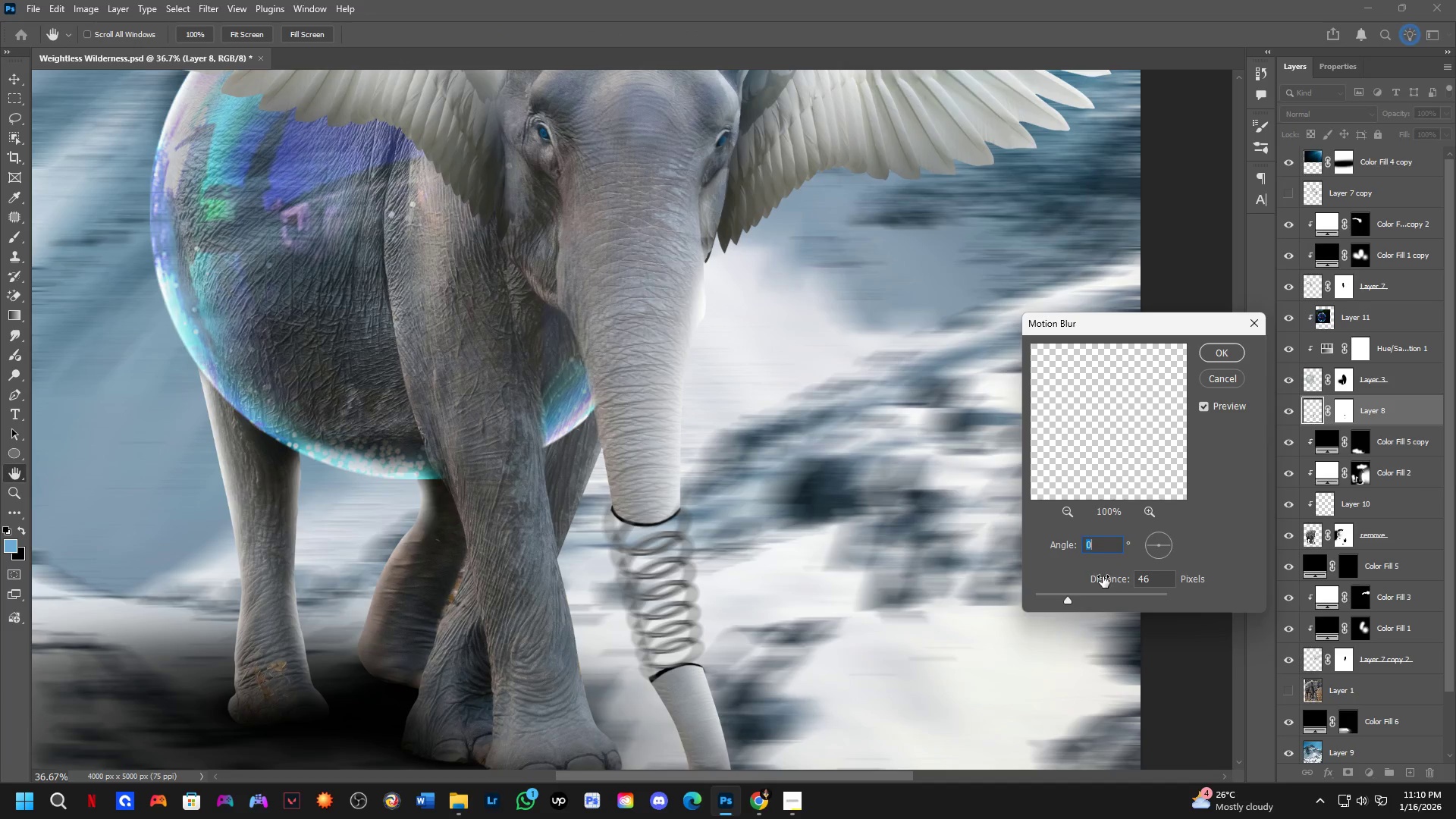 
left_click_drag(start_coordinate=[1169, 546], to_coordinate=[1168, 557])
 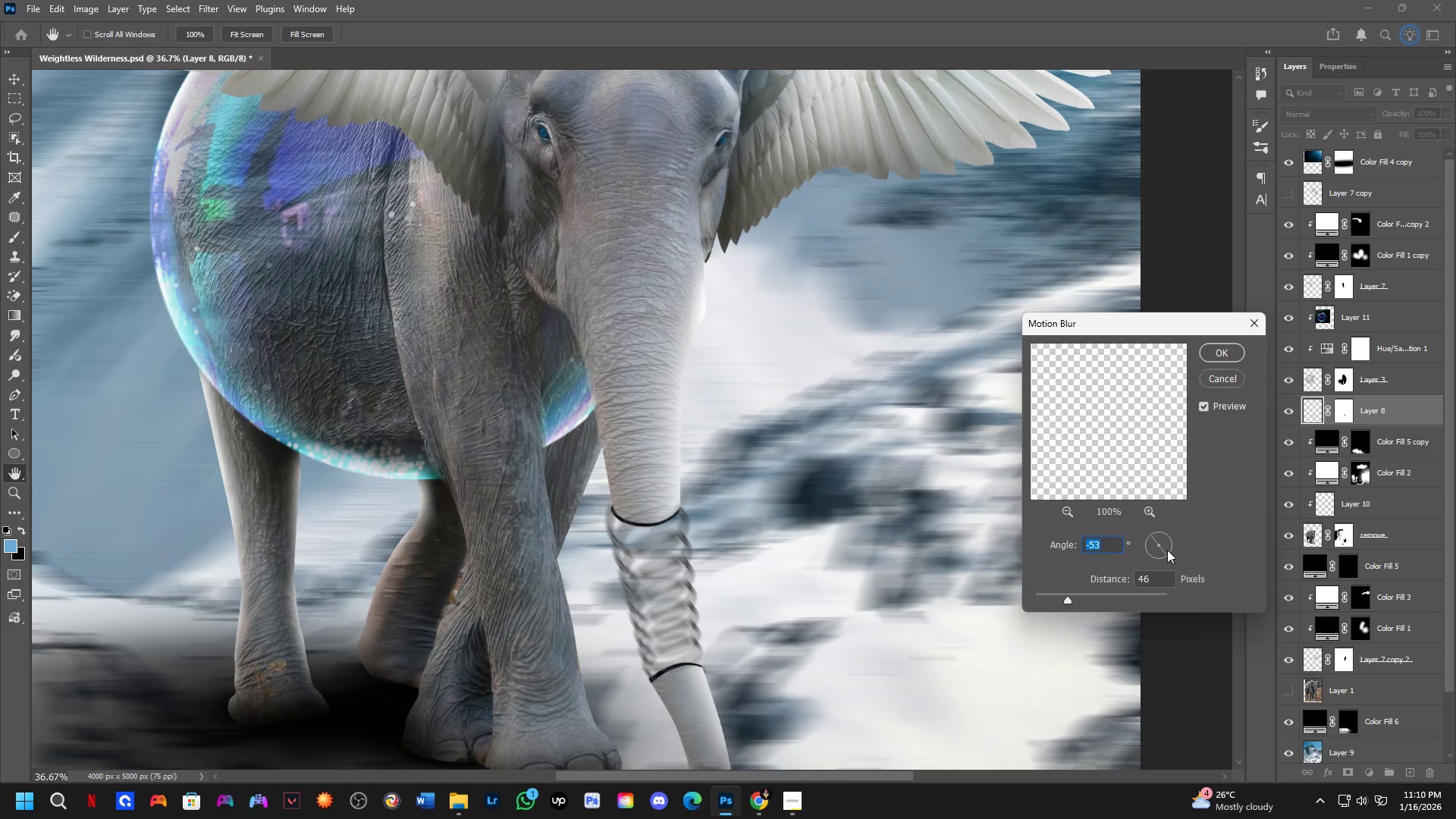 
left_click_drag(start_coordinate=[1167, 550], to_coordinate=[1174, 548])
 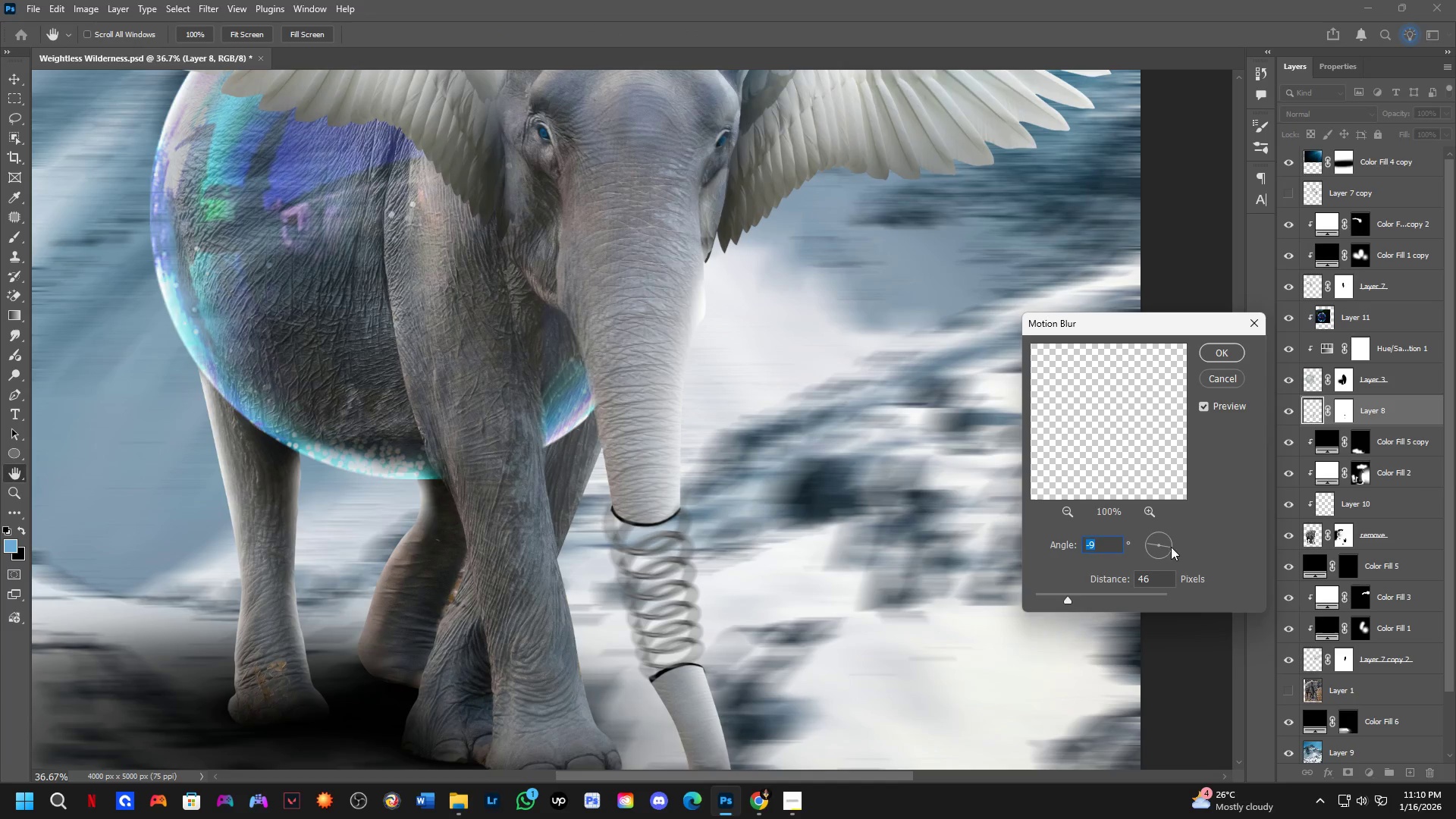 
scroll: coordinate [833, 534], scroll_direction: down, amount: 6.0
 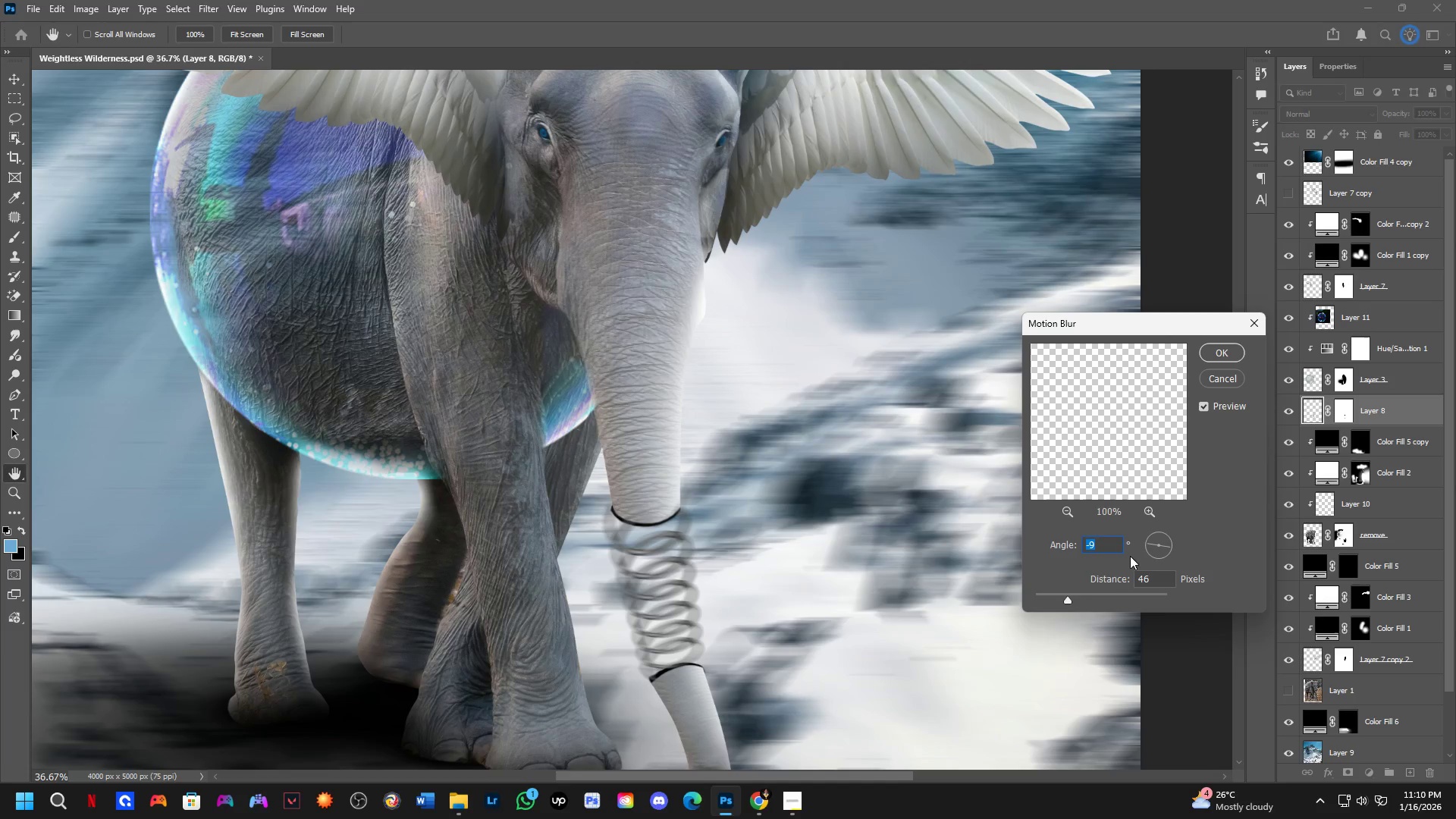 
left_click_drag(start_coordinate=[1068, 598], to_coordinate=[1053, 599])
 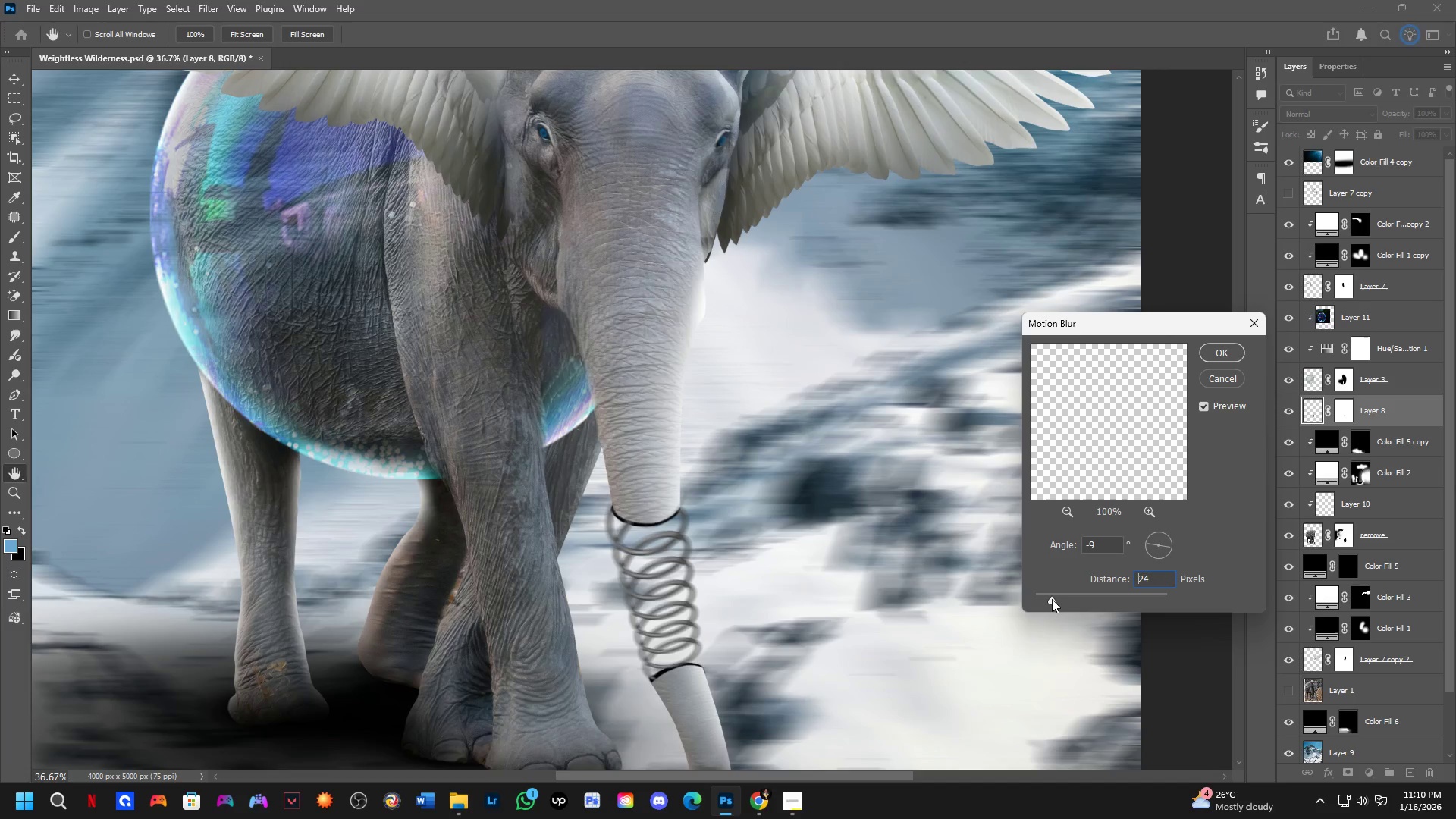 
left_click_drag(start_coordinate=[1052, 599], to_coordinate=[1044, 599])
 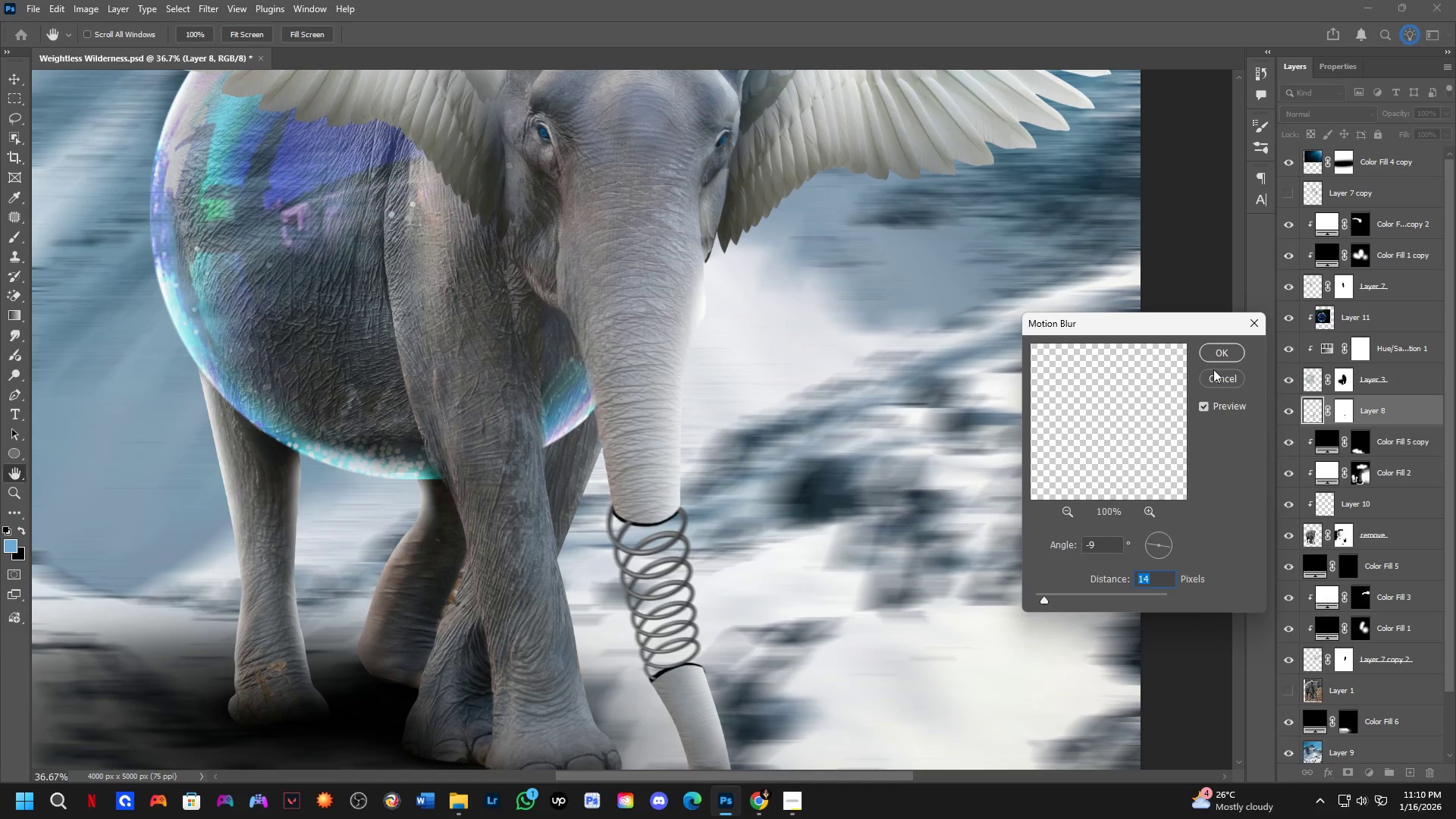 
left_click([1230, 354])
 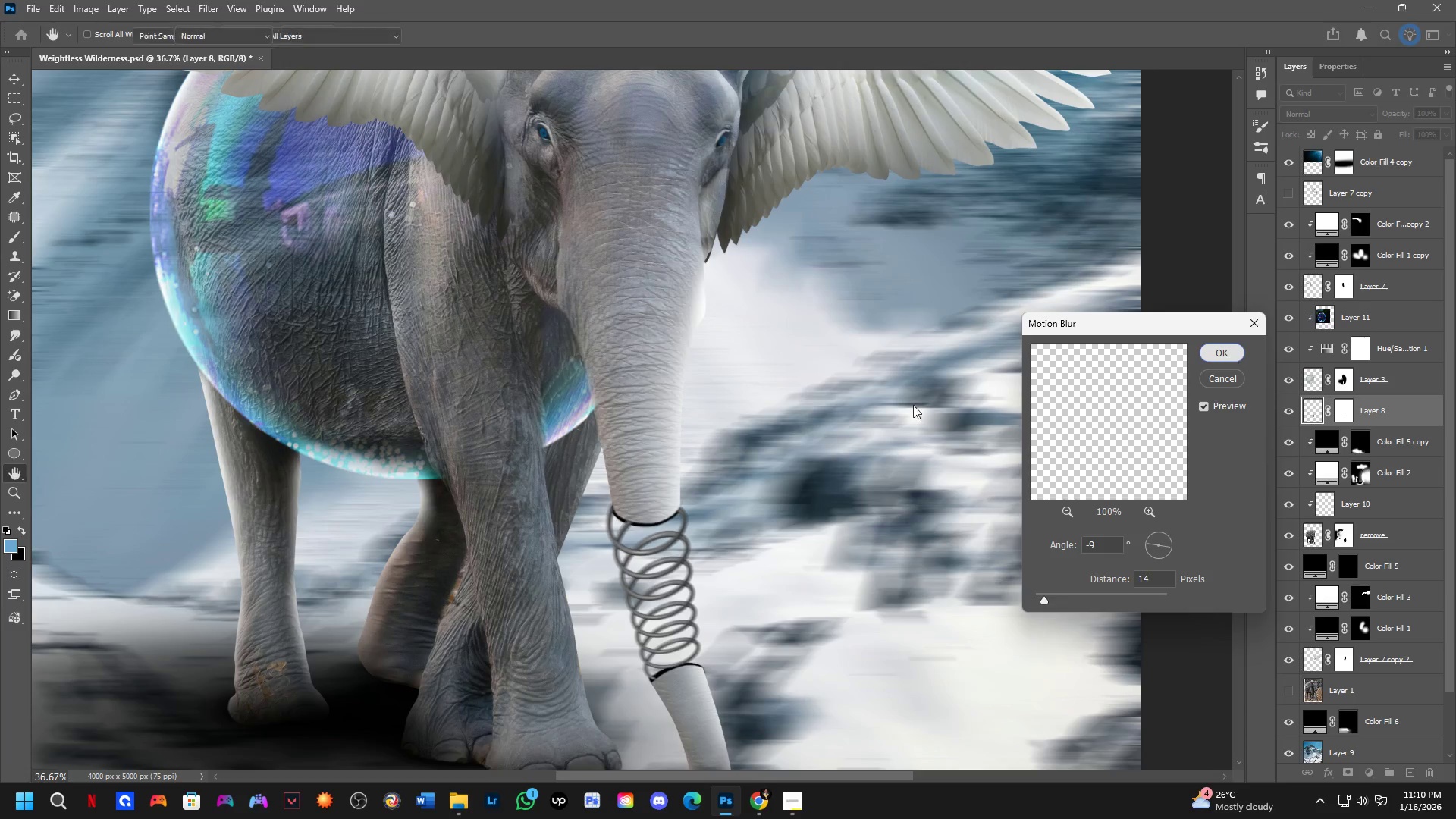 
key(Shift+ShiftLeft)
 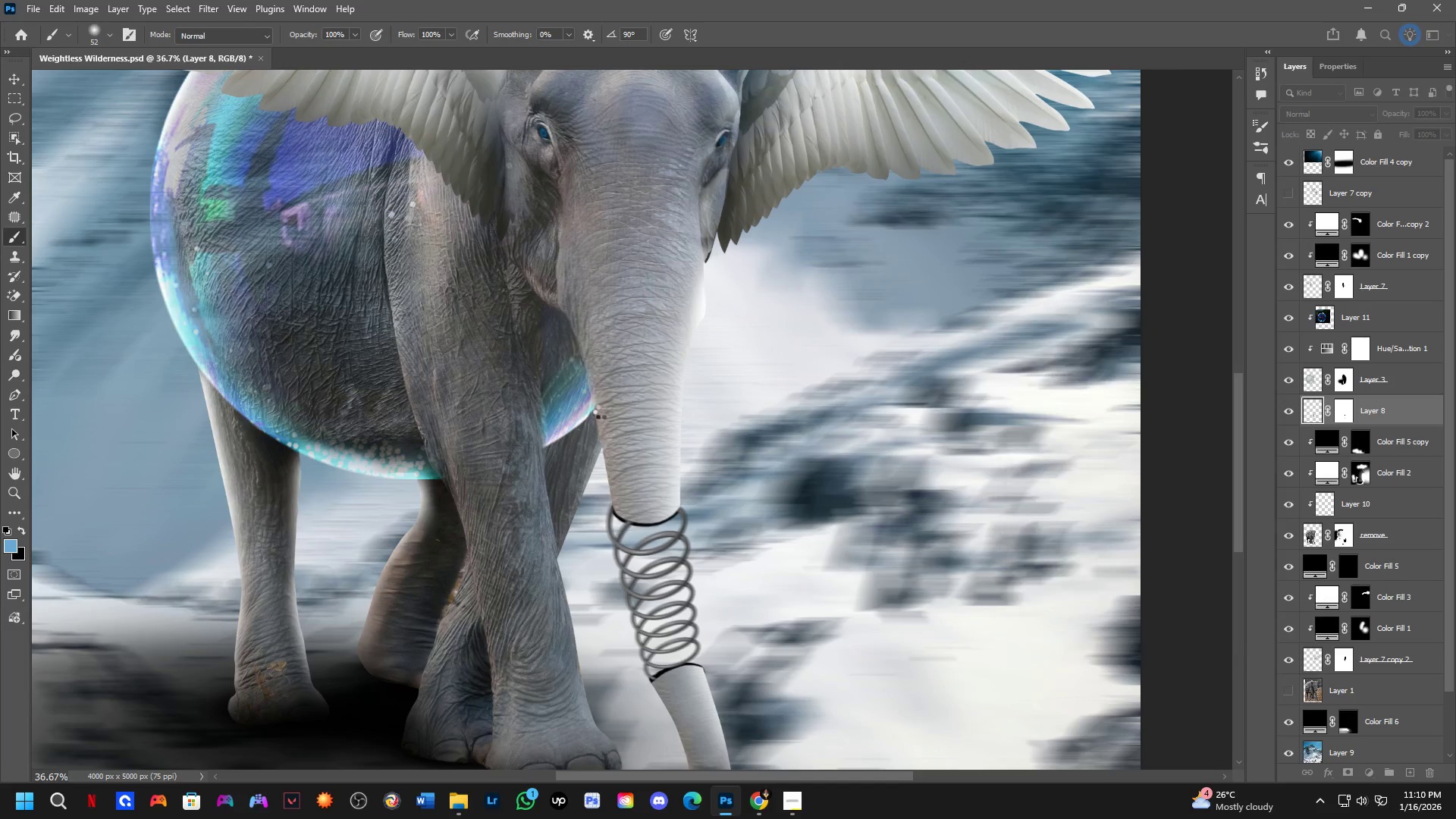 
scroll: coordinate [636, 427], scroll_direction: down, amount: 8.0
 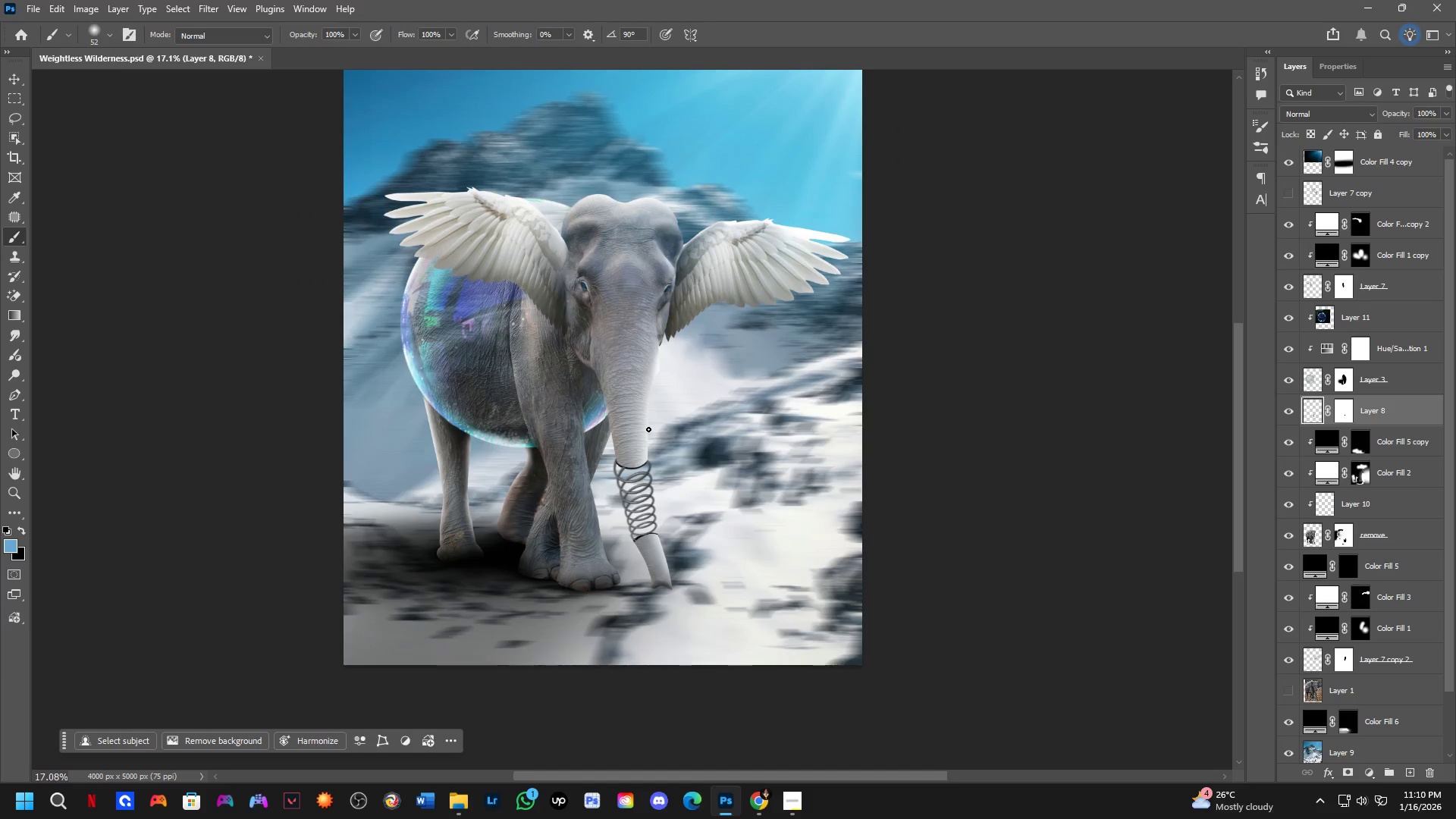 
key(Space)
 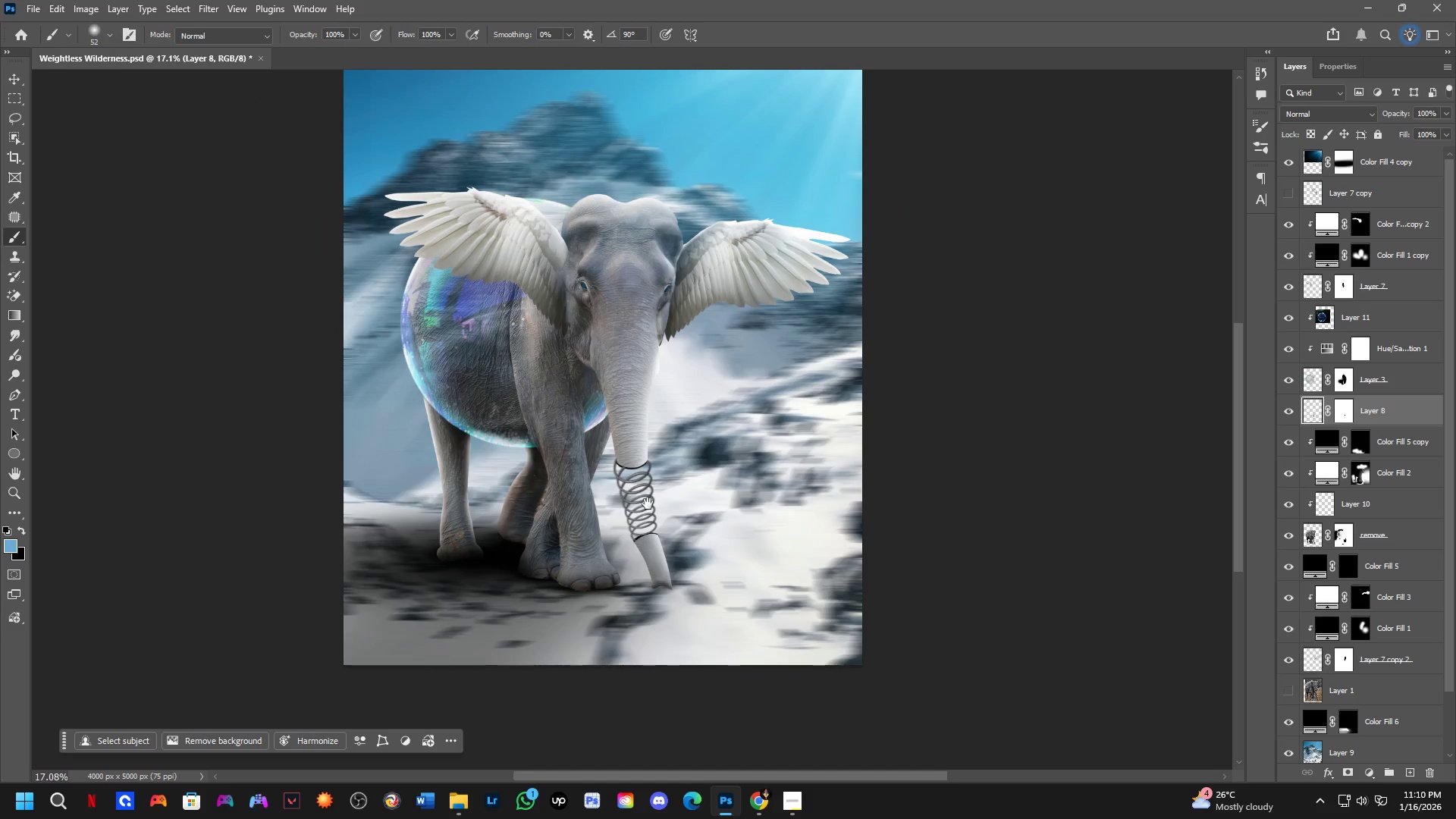 
left_click_drag(start_coordinate=[648, 504], to_coordinate=[662, 475])
 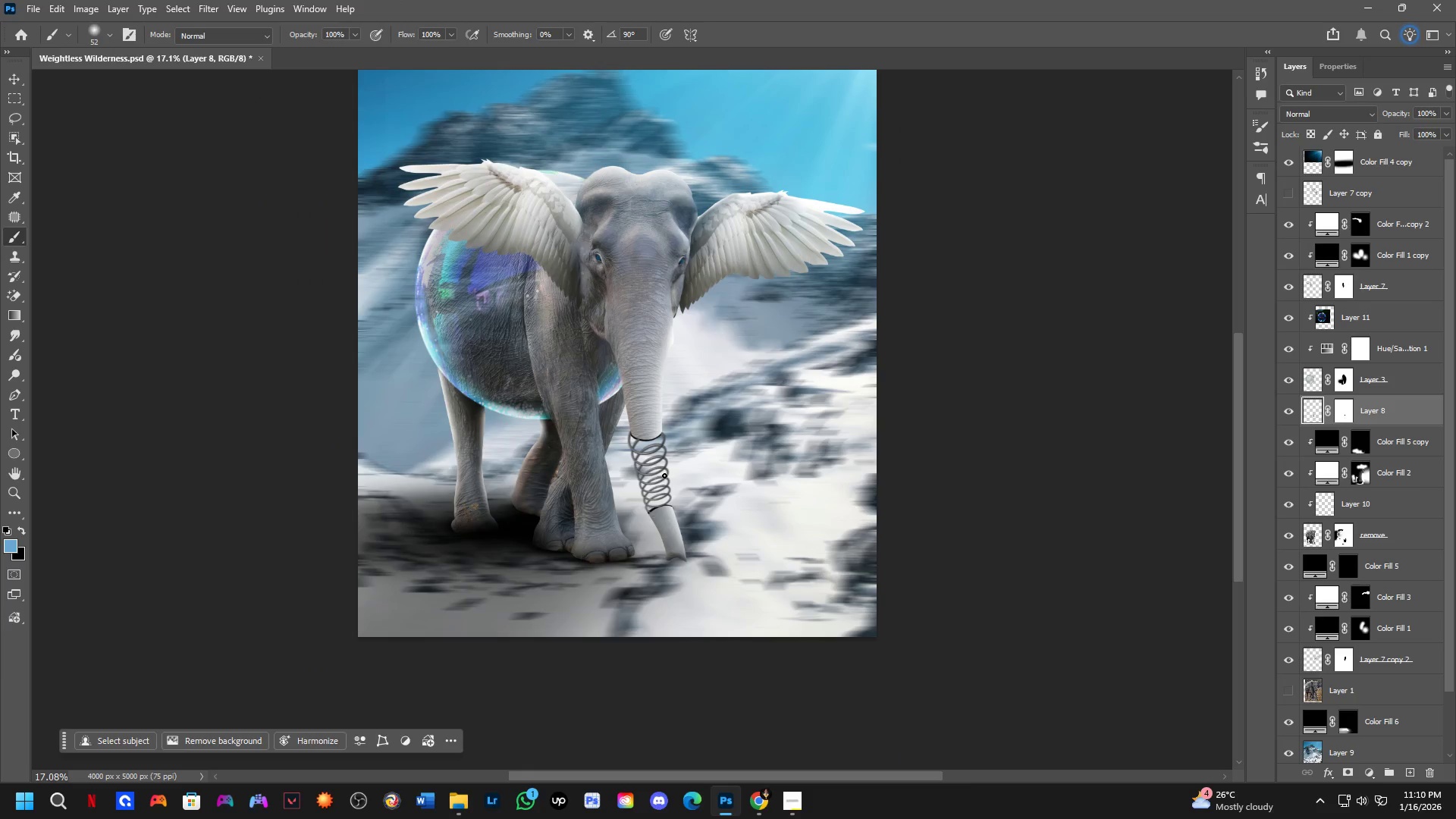 
key(B)
 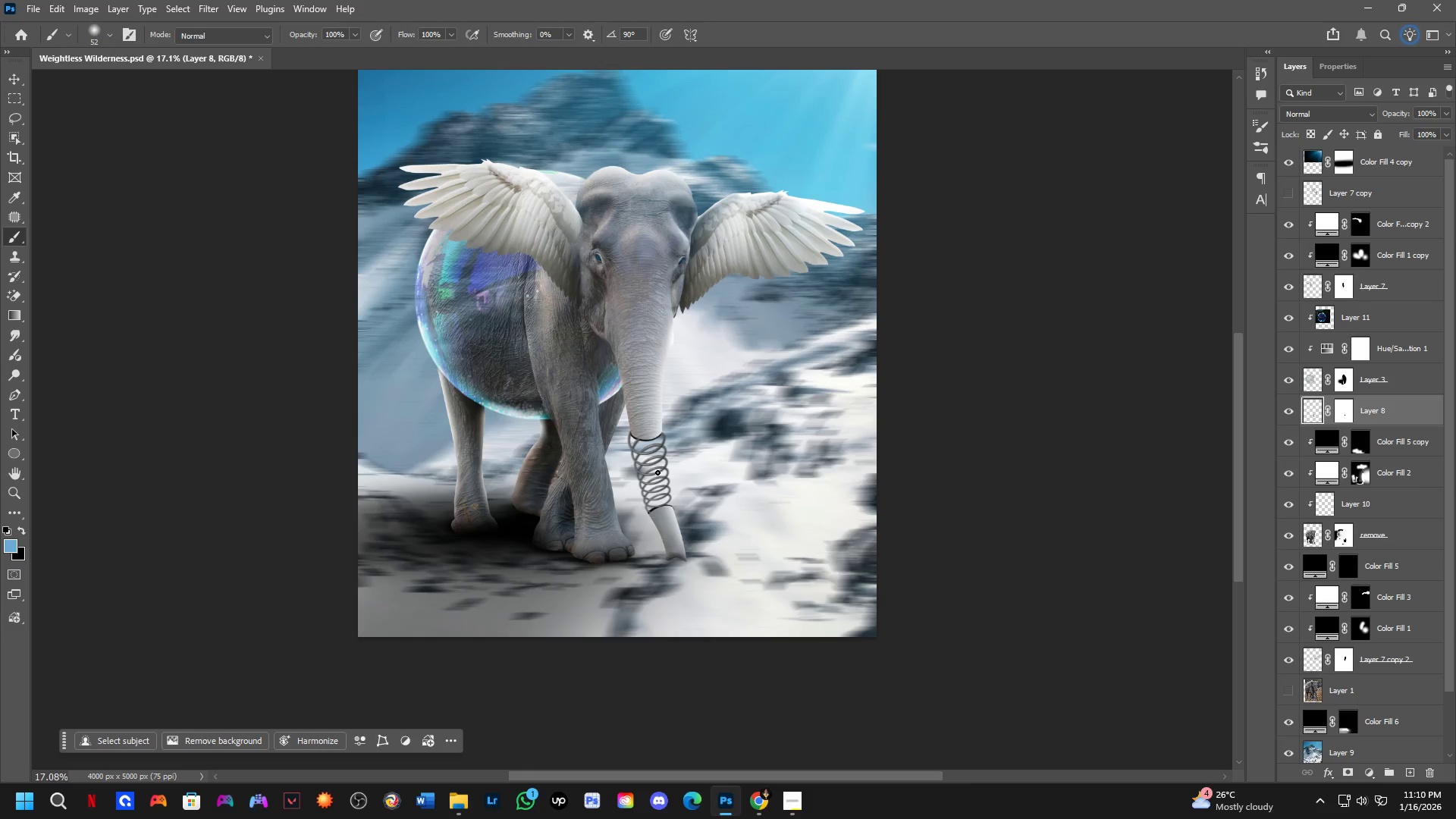 
hold_key(key=ShiftLeft, duration=0.72)
 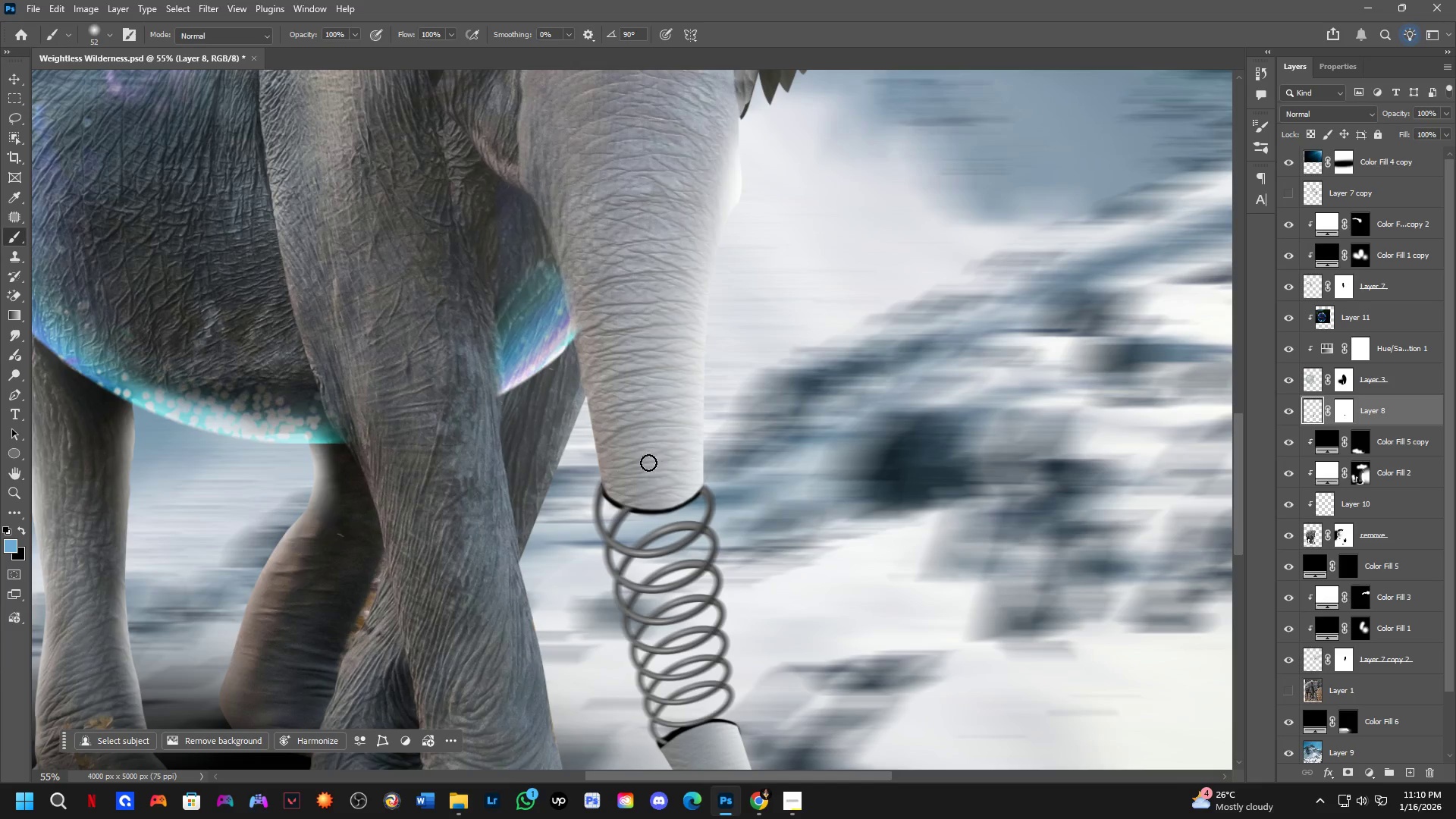 
key(Shift+ShiftLeft)
 